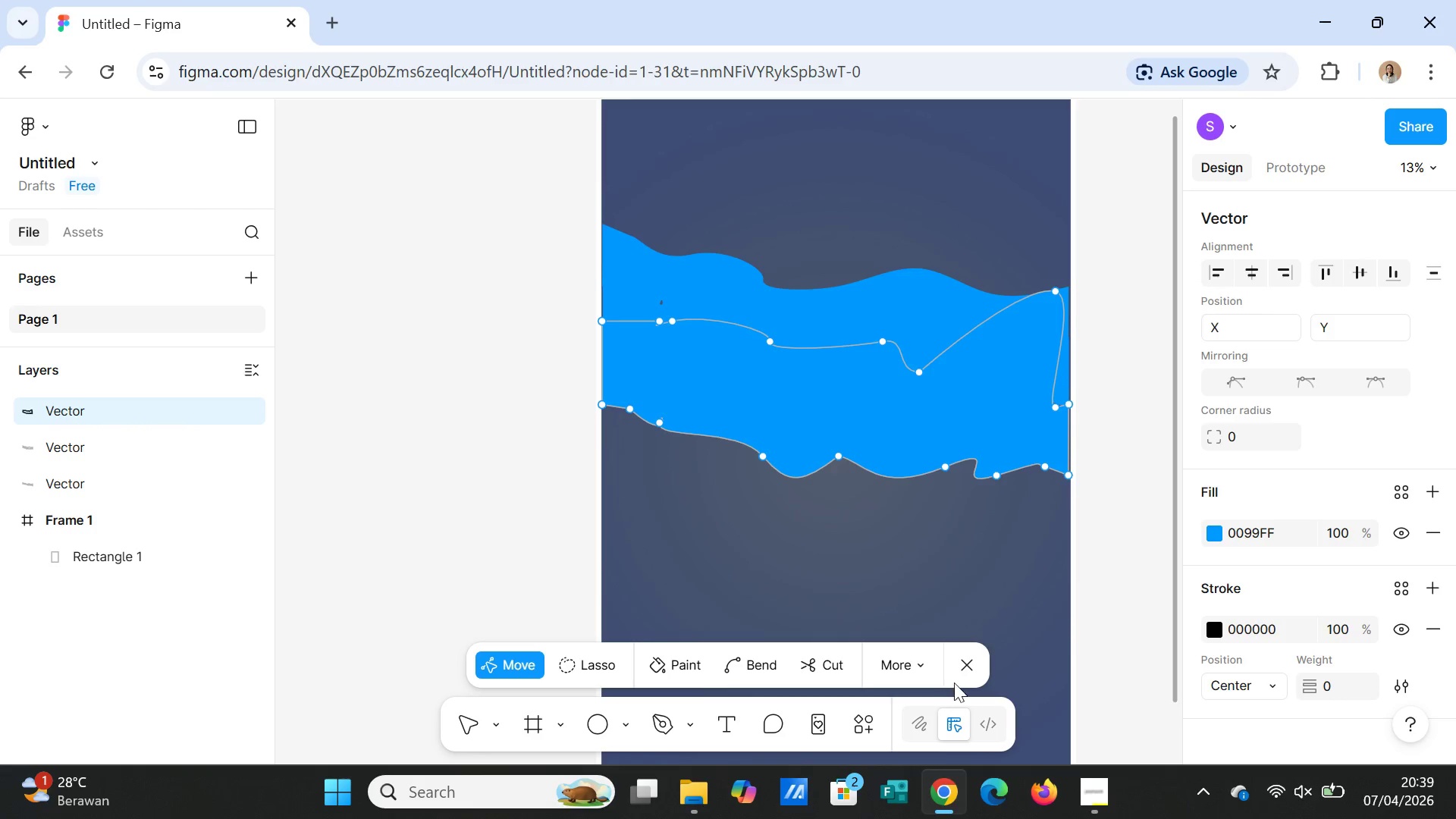 
left_click([967, 670])
 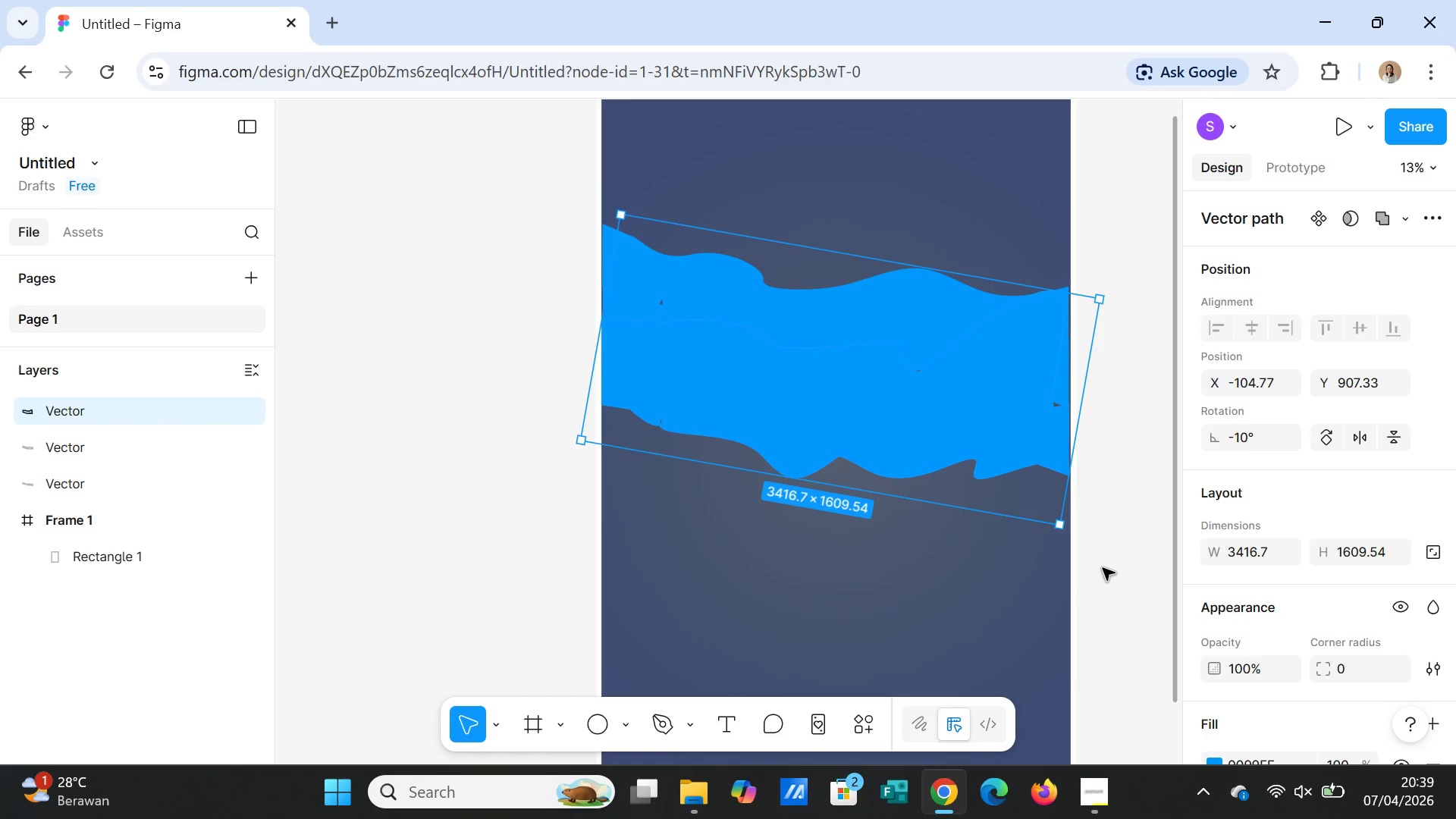 
left_click([1103, 568])
 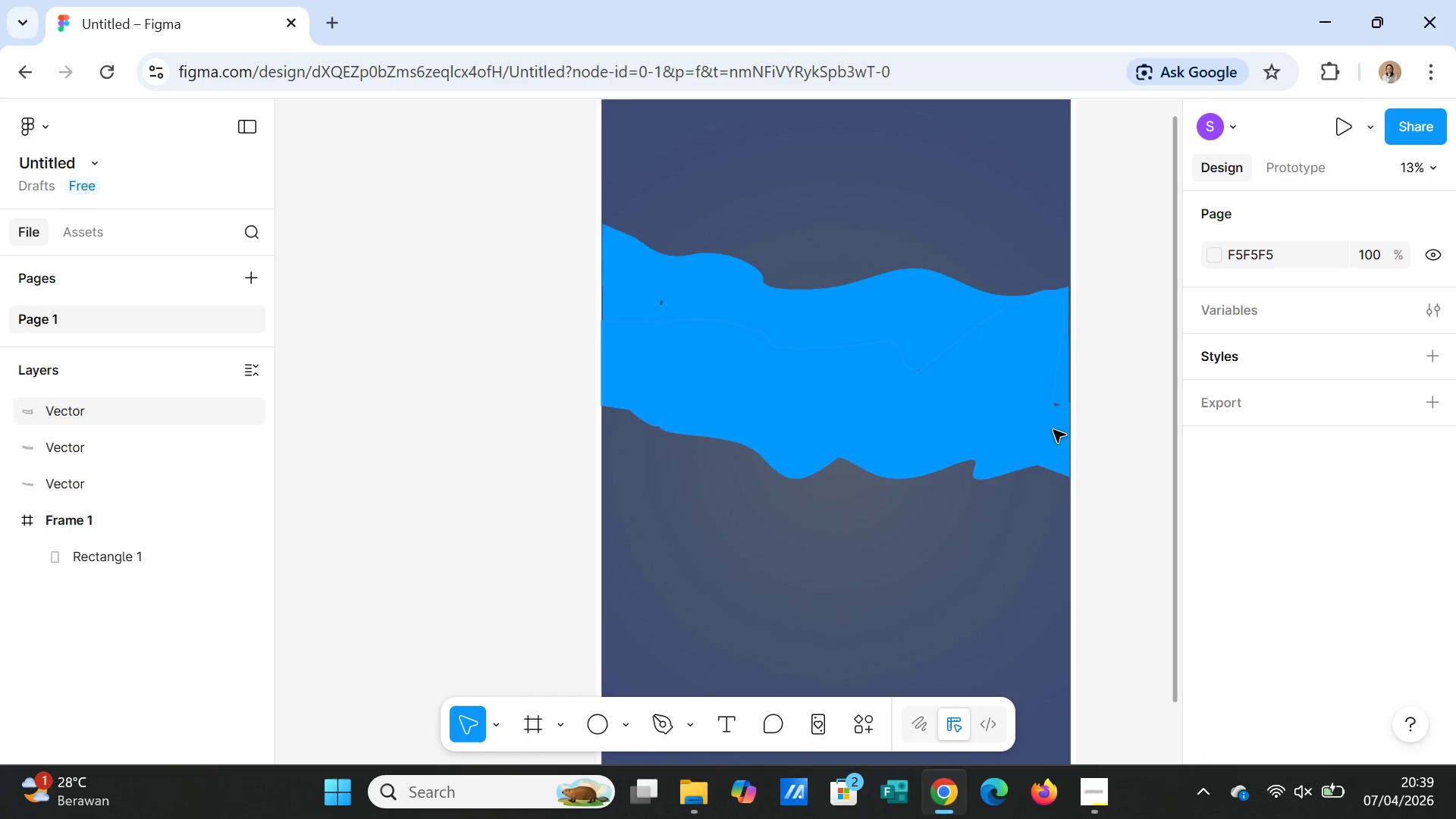 
left_click([1053, 412])
 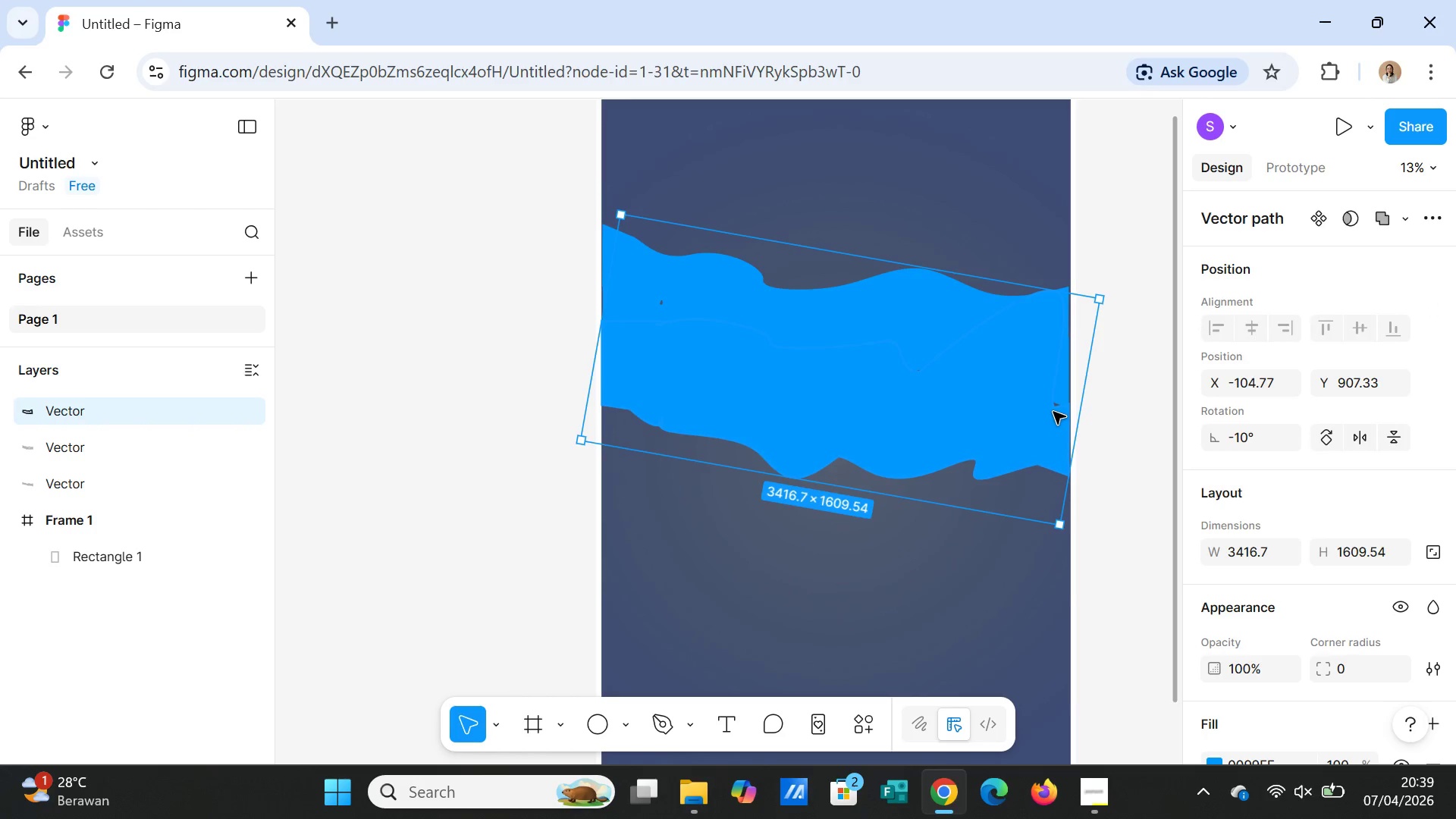 
double_click([1053, 412])
 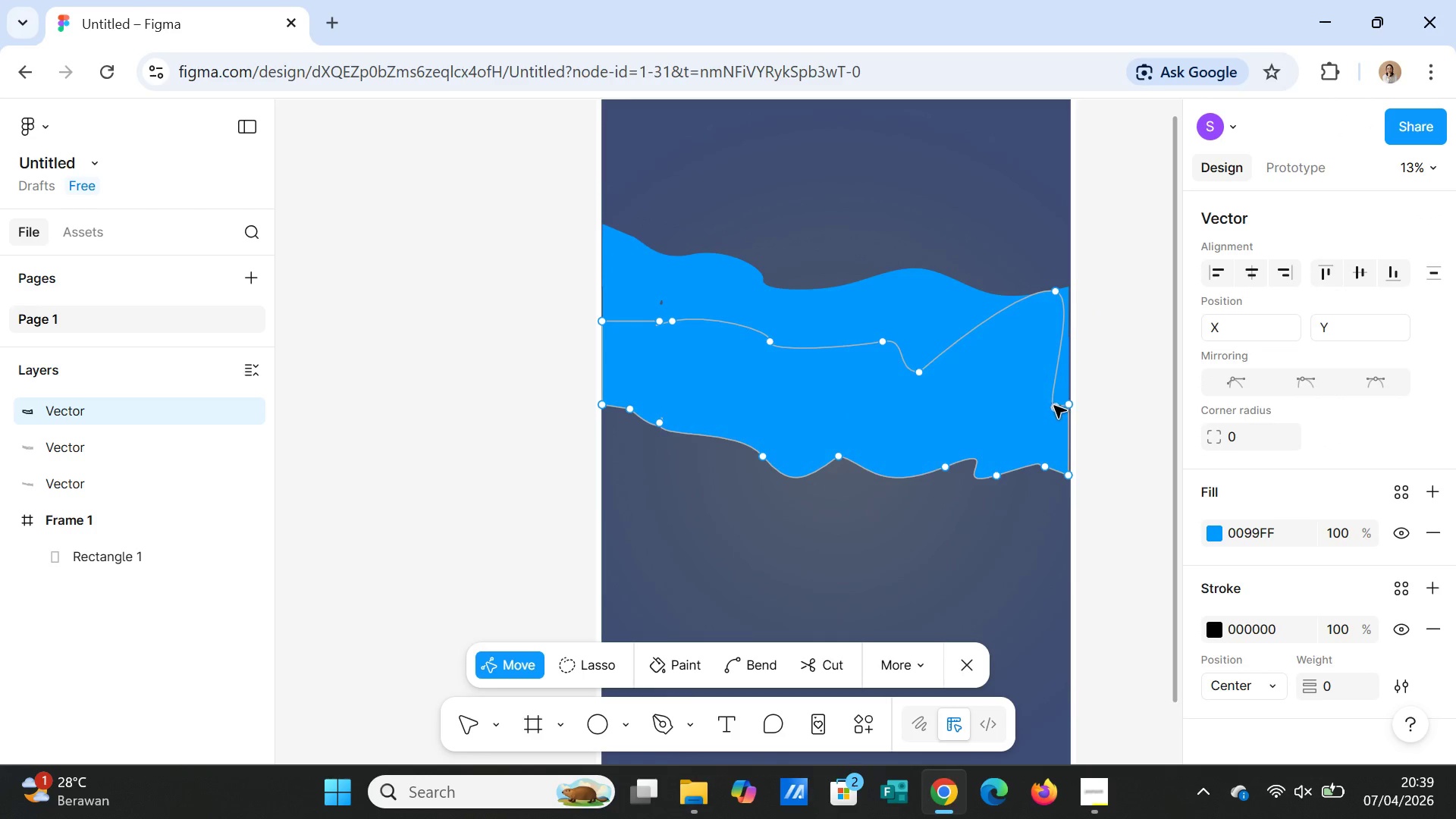 
left_click_drag(start_coordinate=[1054, 406], to_coordinate=[1056, 397])
 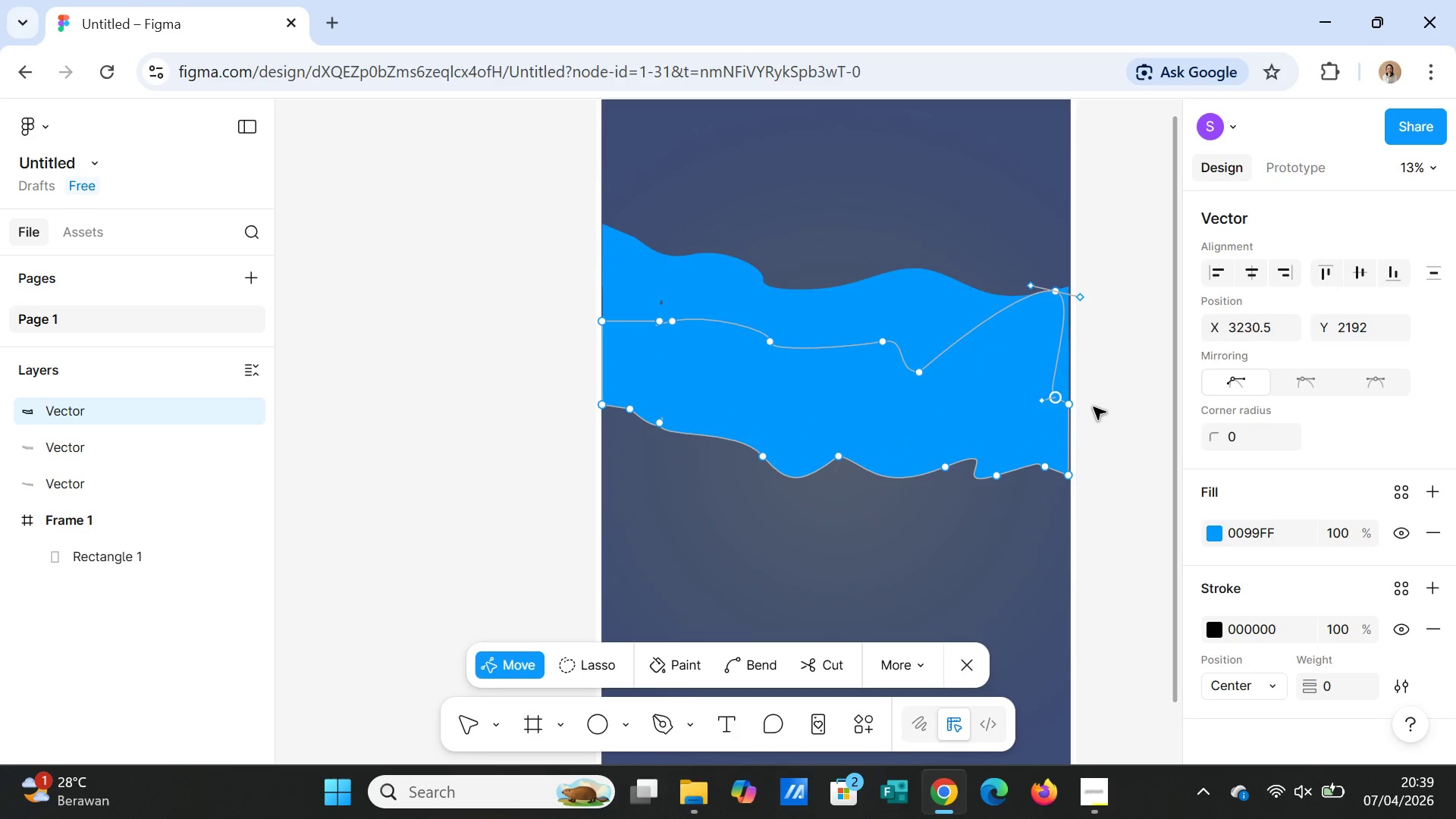 
left_click([1094, 407])
 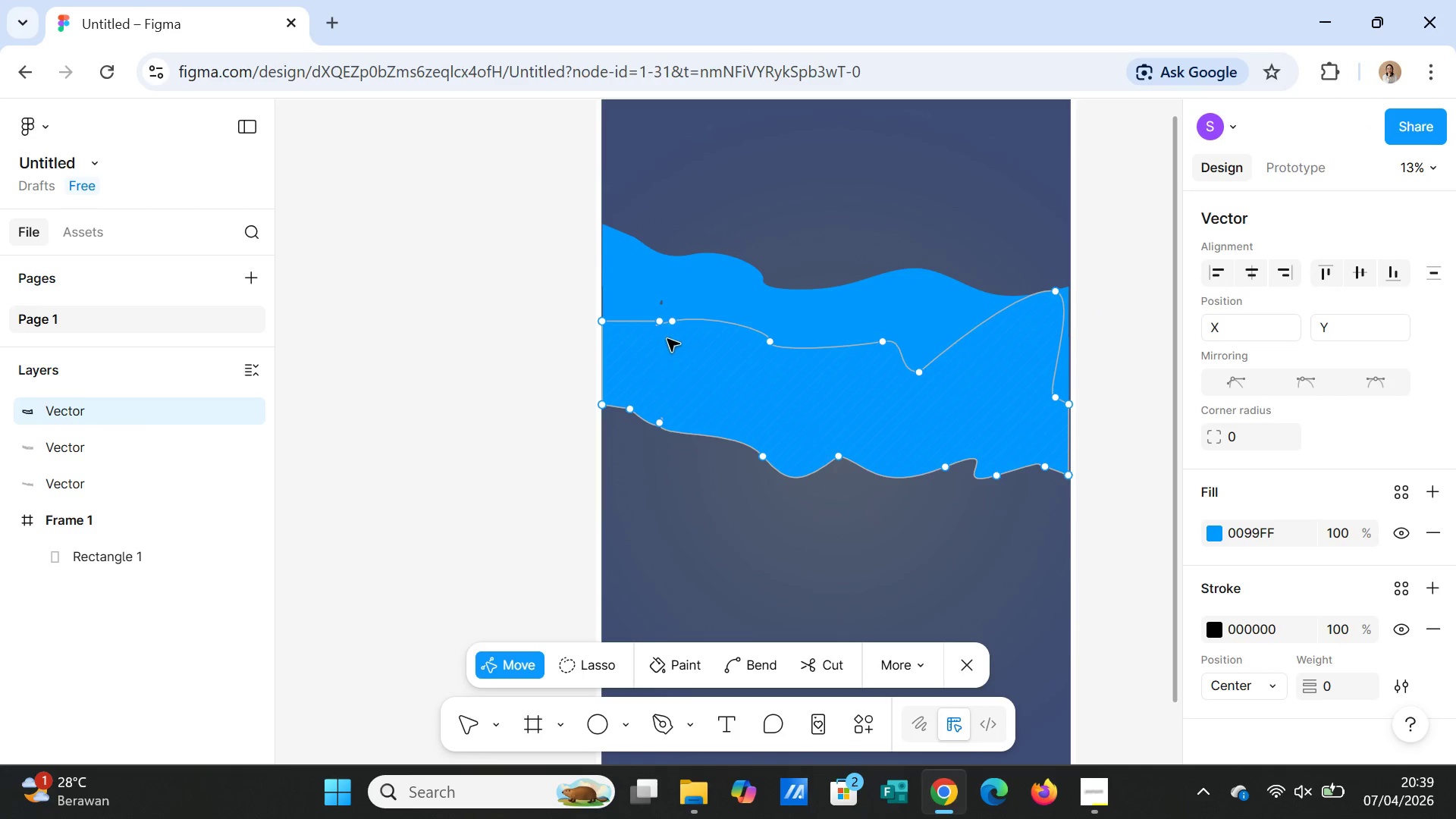 
left_click([739, 291])
 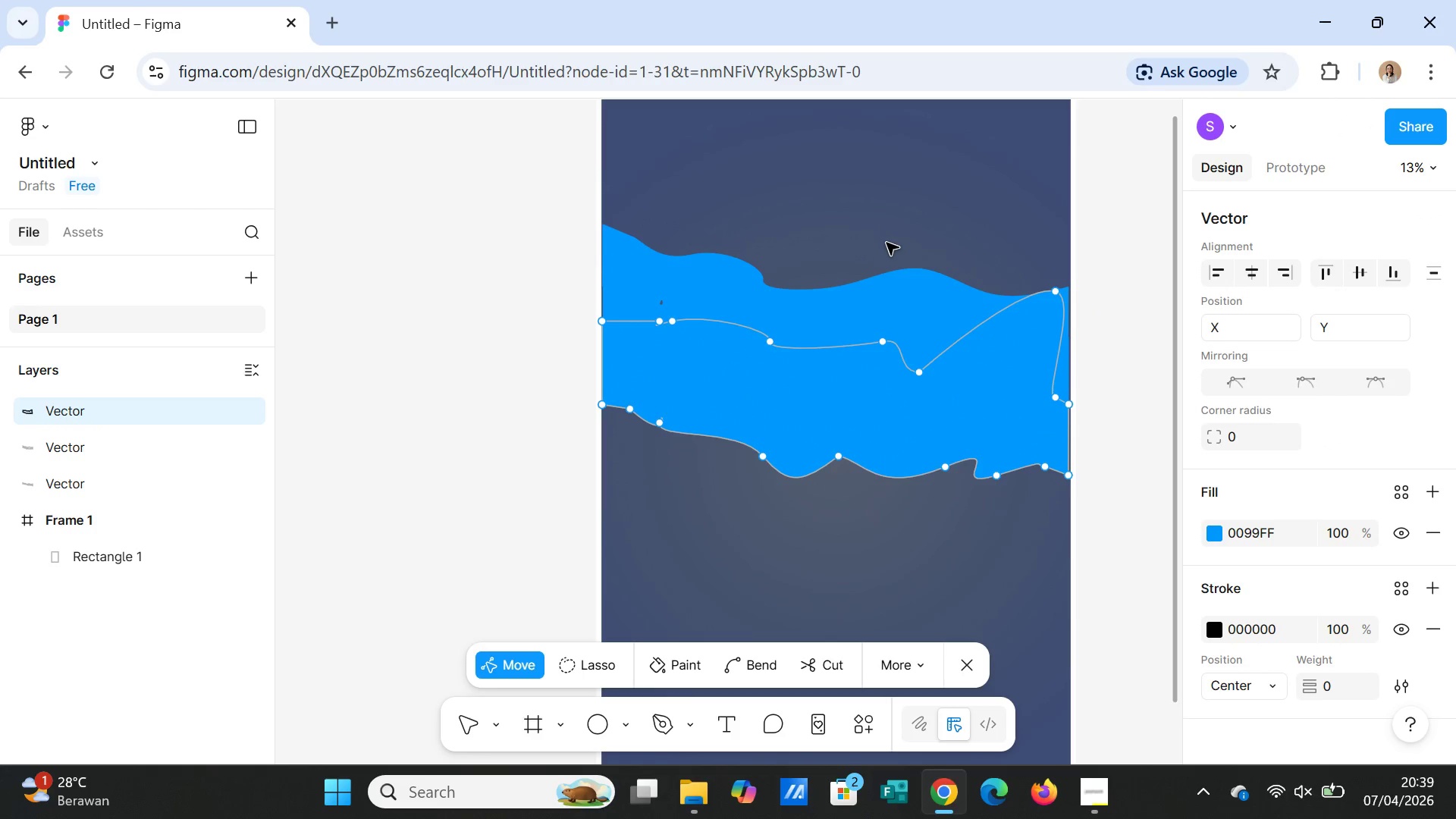 
double_click([886, 243])
 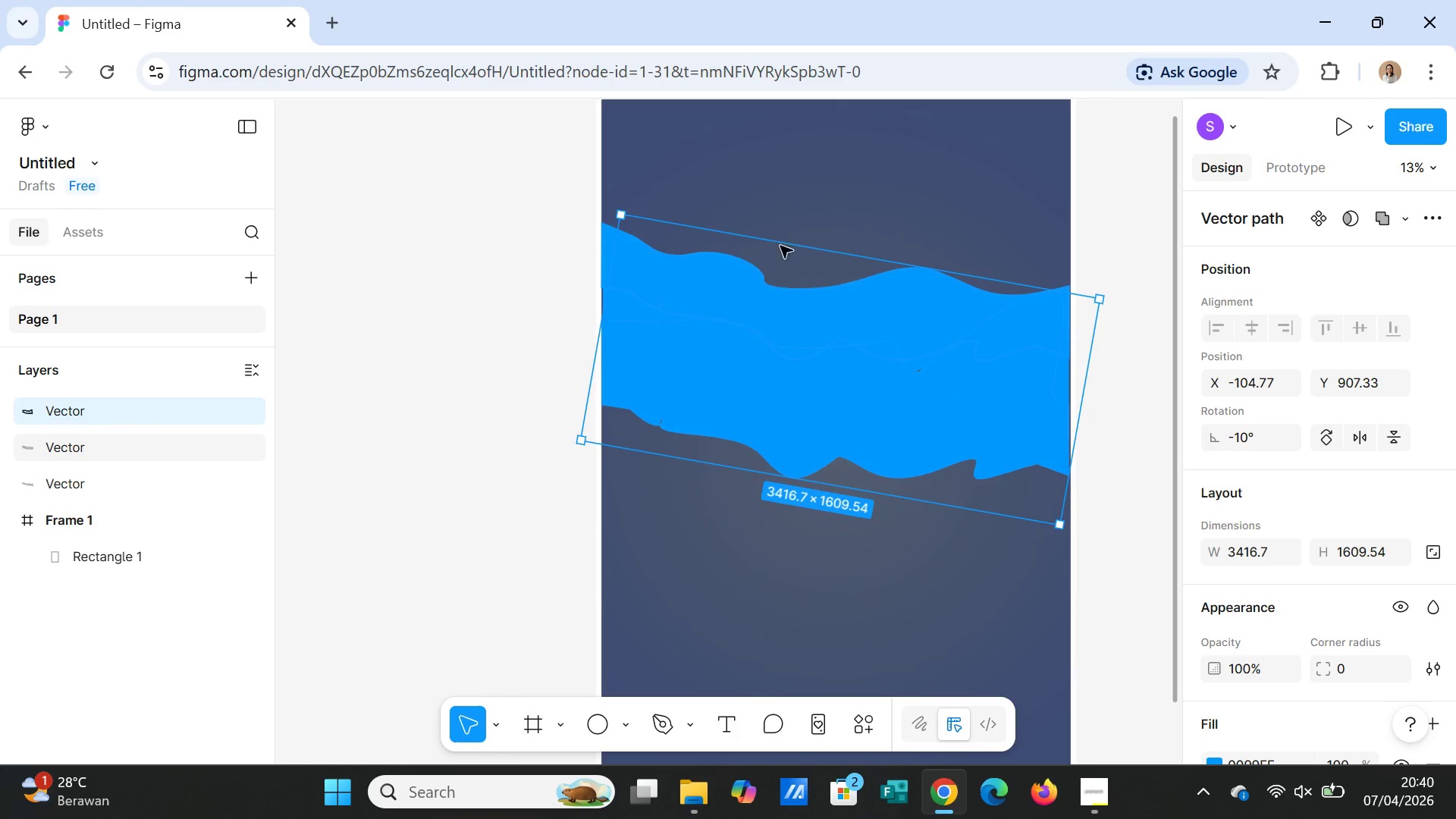 
left_click([818, 181])
 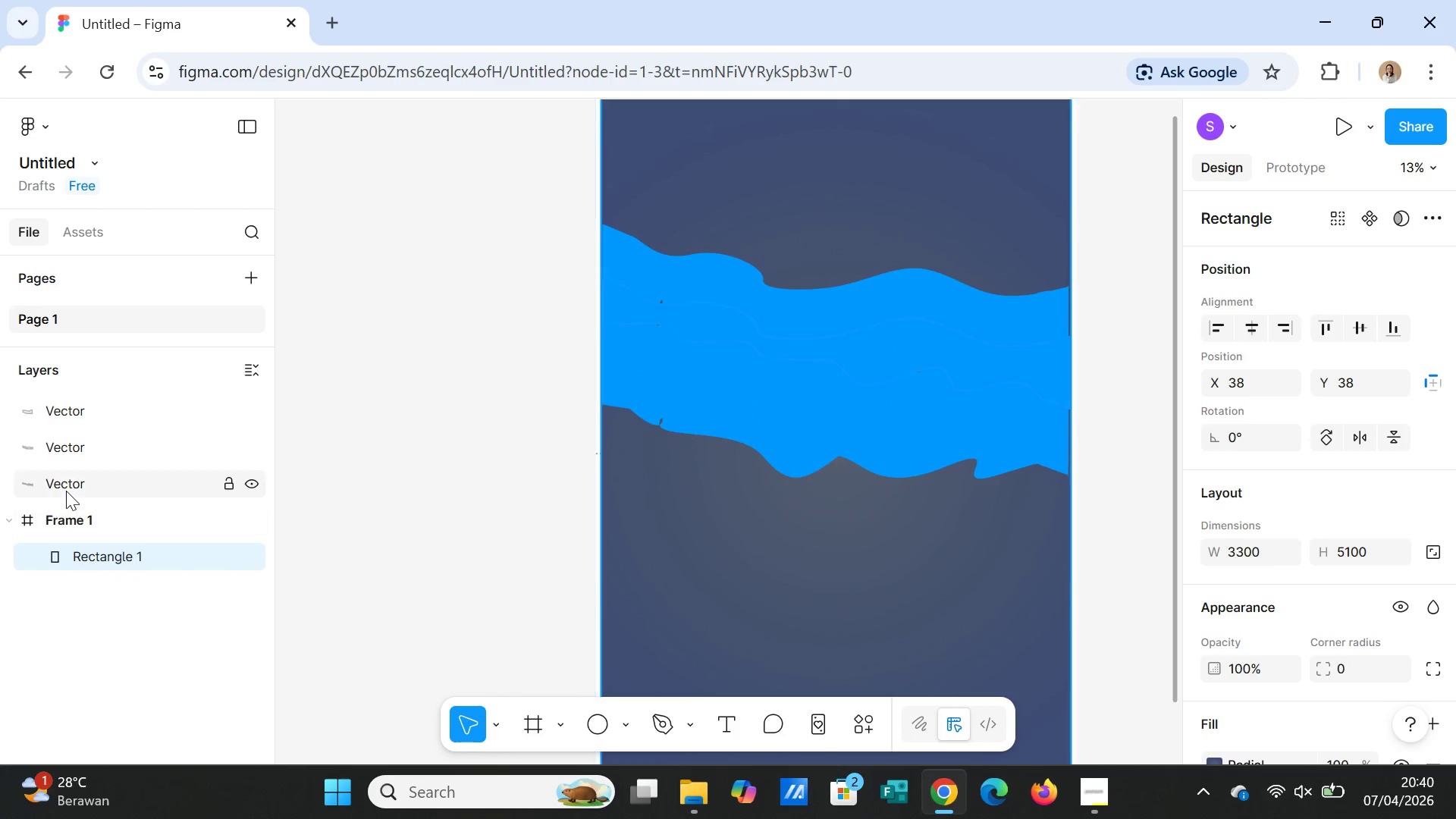 
left_click([66, 491])
 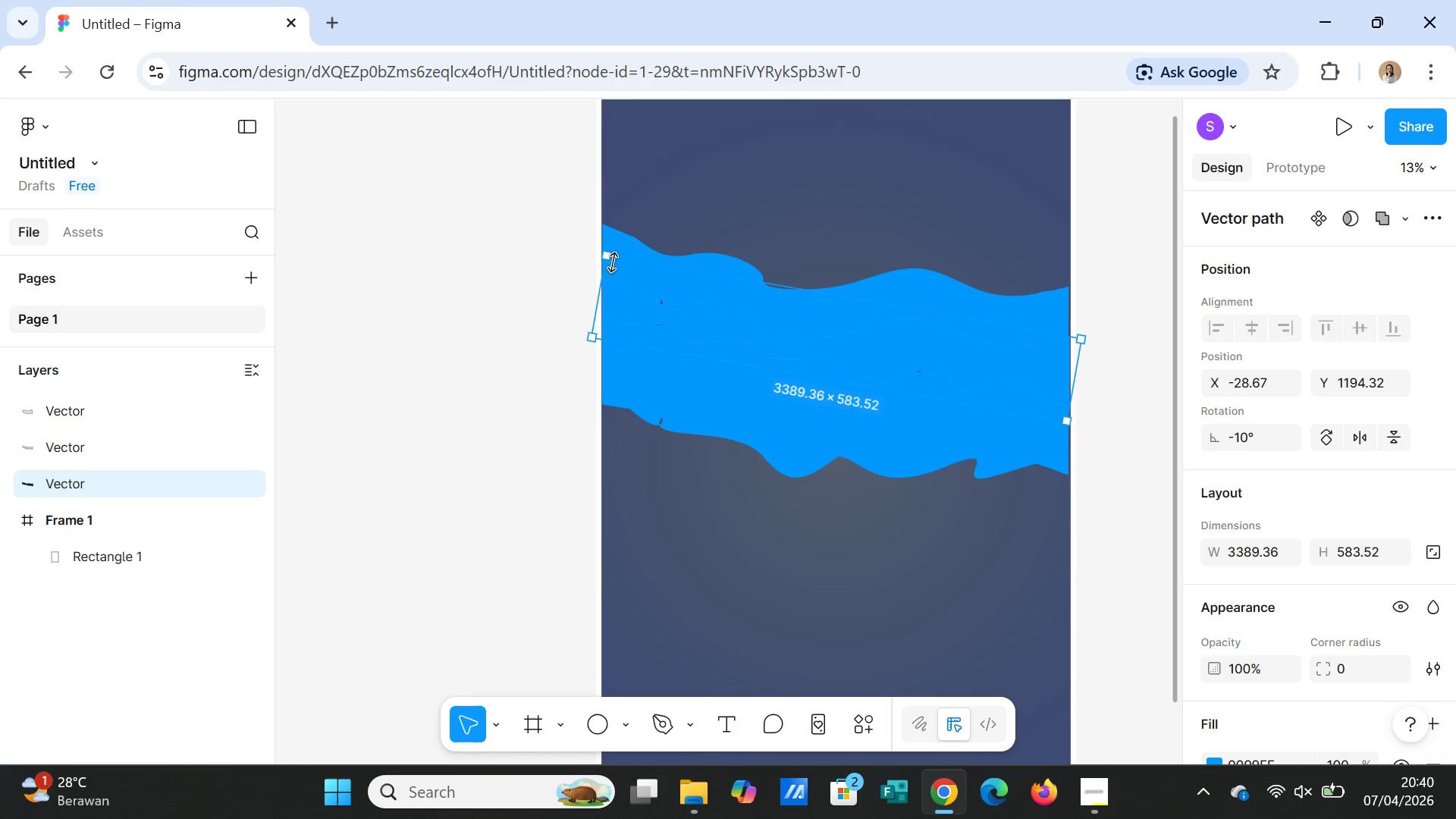 
wait(6.17)
 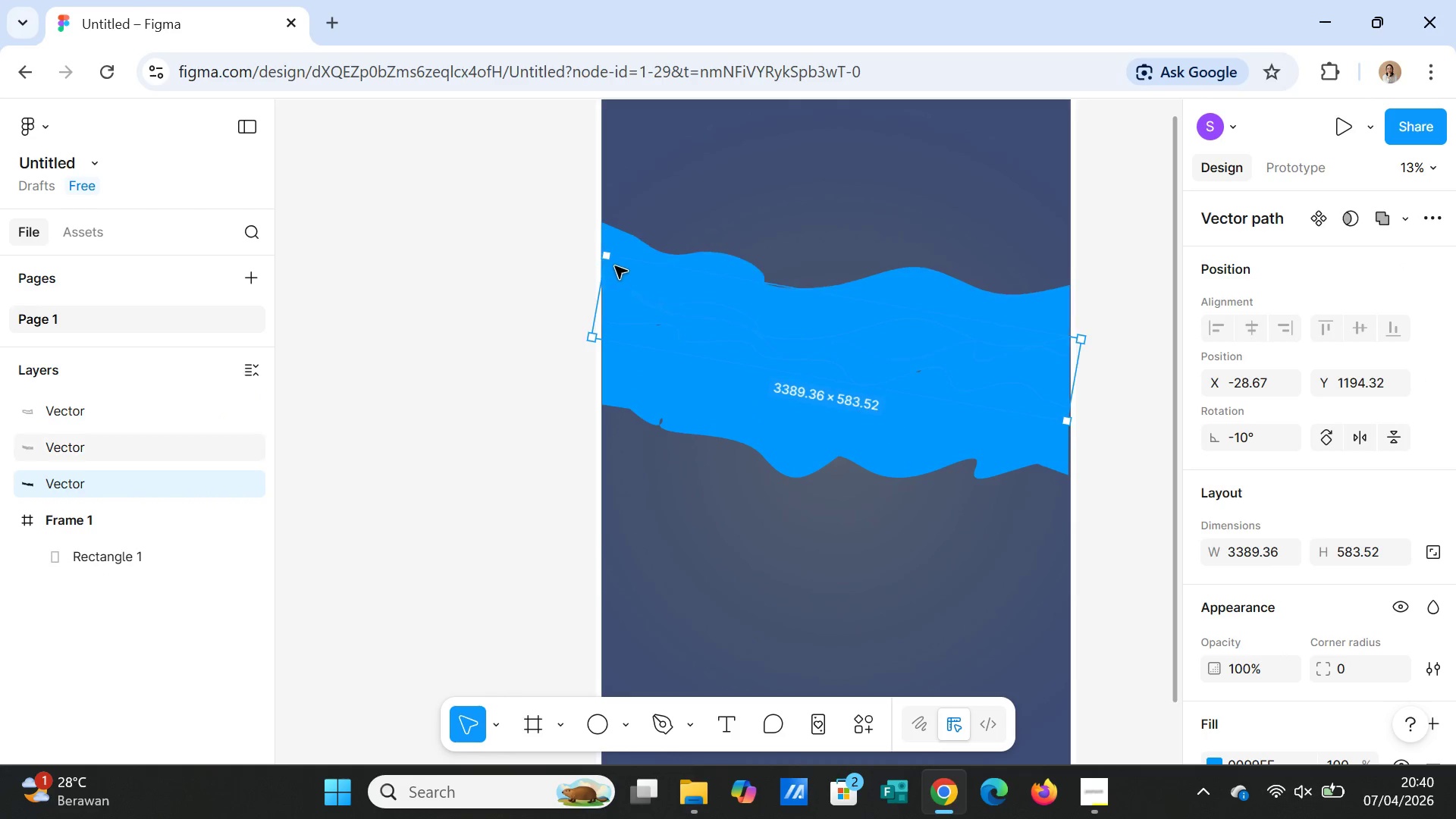 
left_click([659, 299])
 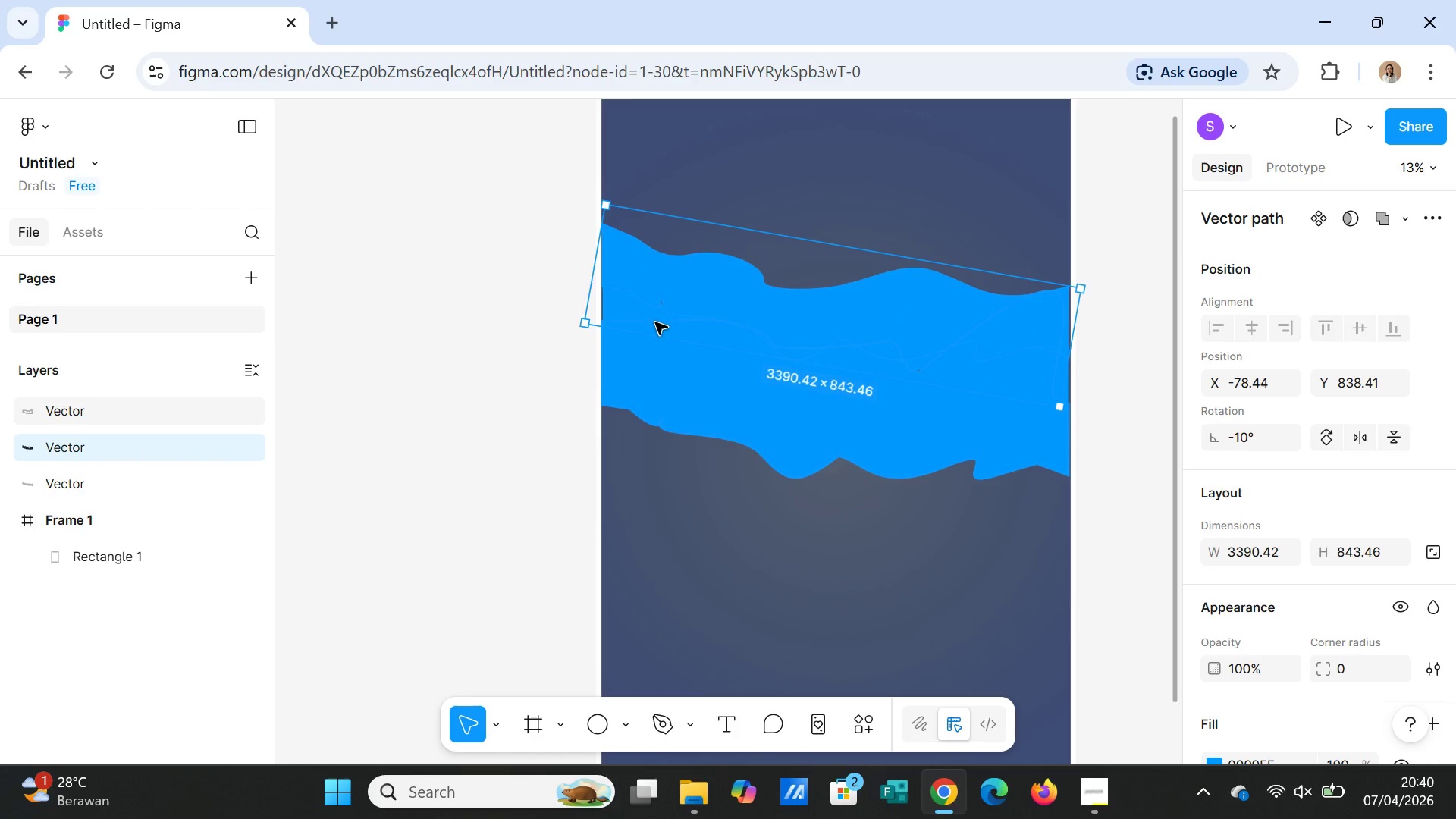 
double_click([697, 307])
 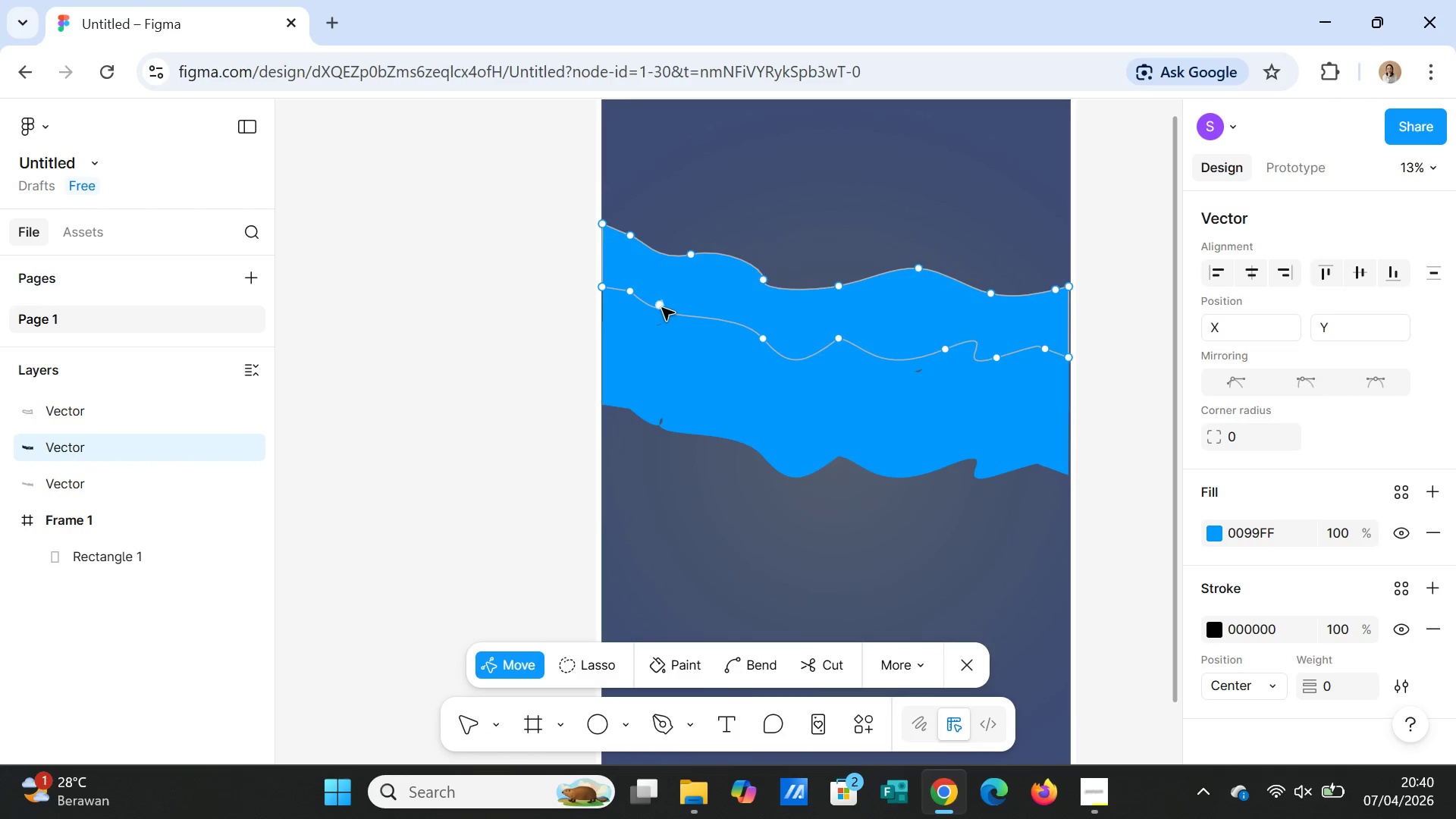 
left_click_drag(start_coordinate=[662, 308], to_coordinate=[662, 318])
 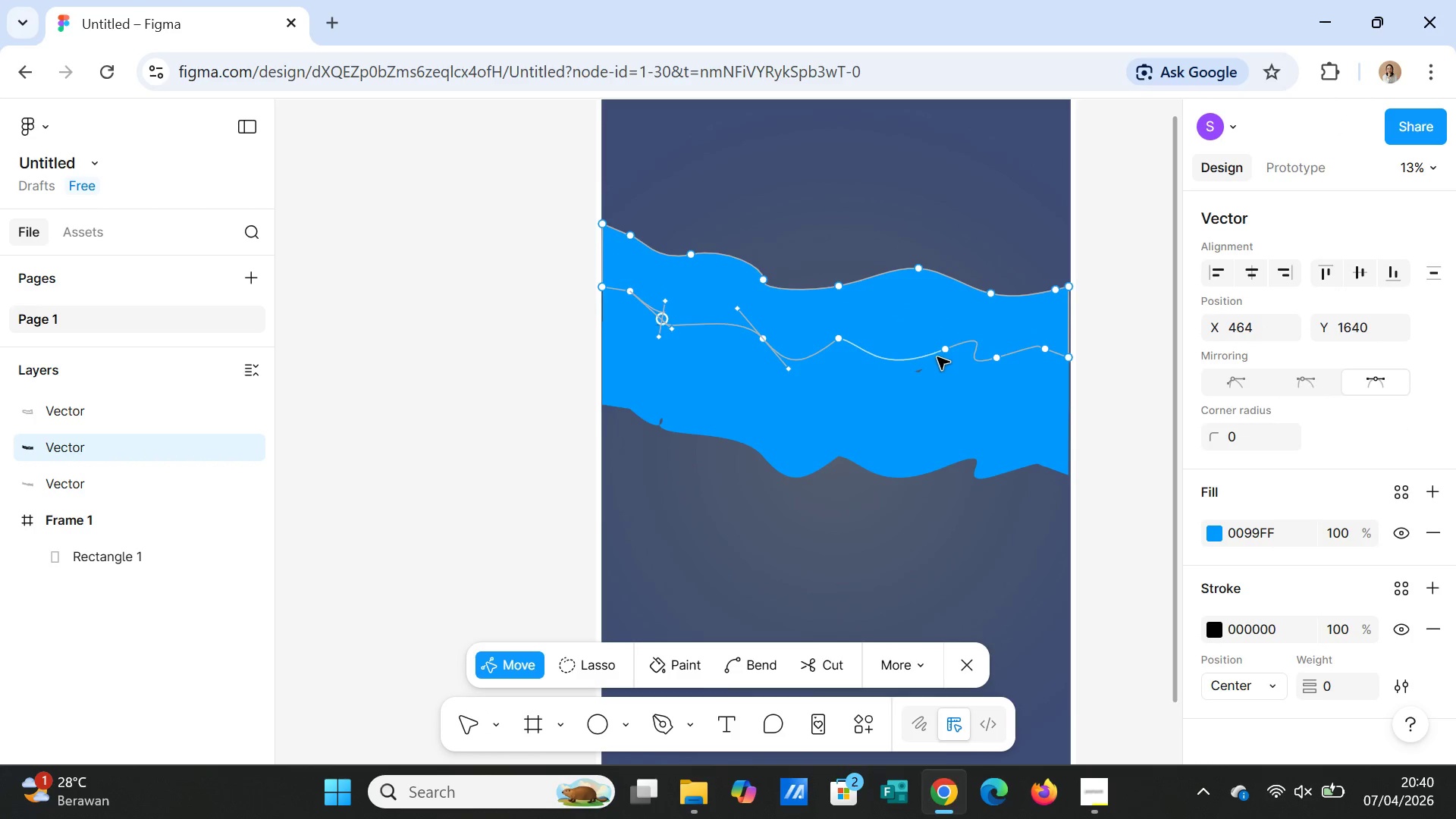 
left_click_drag(start_coordinate=[941, 352], to_coordinate=[916, 372])
 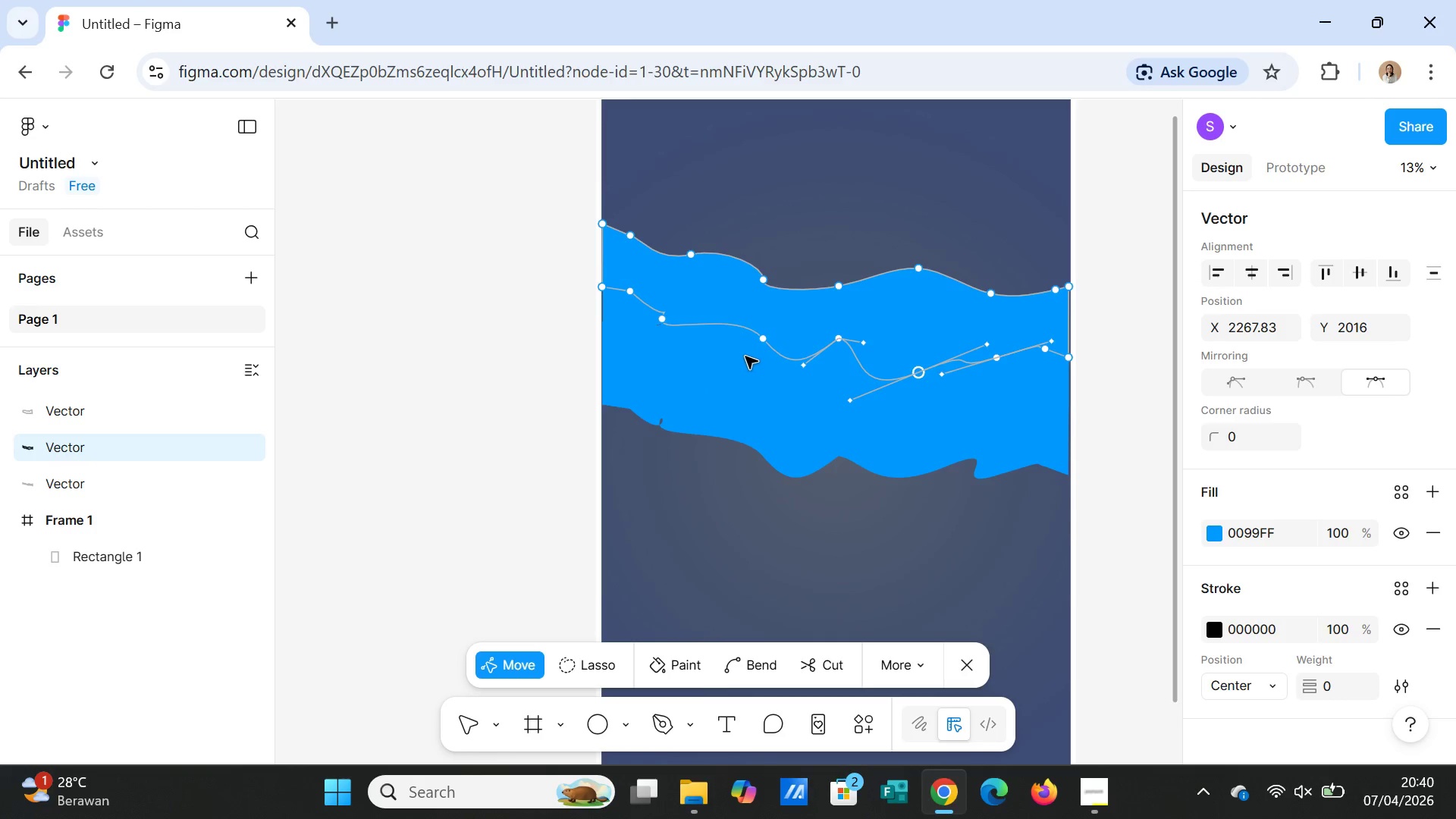 
left_click([1099, 421])
 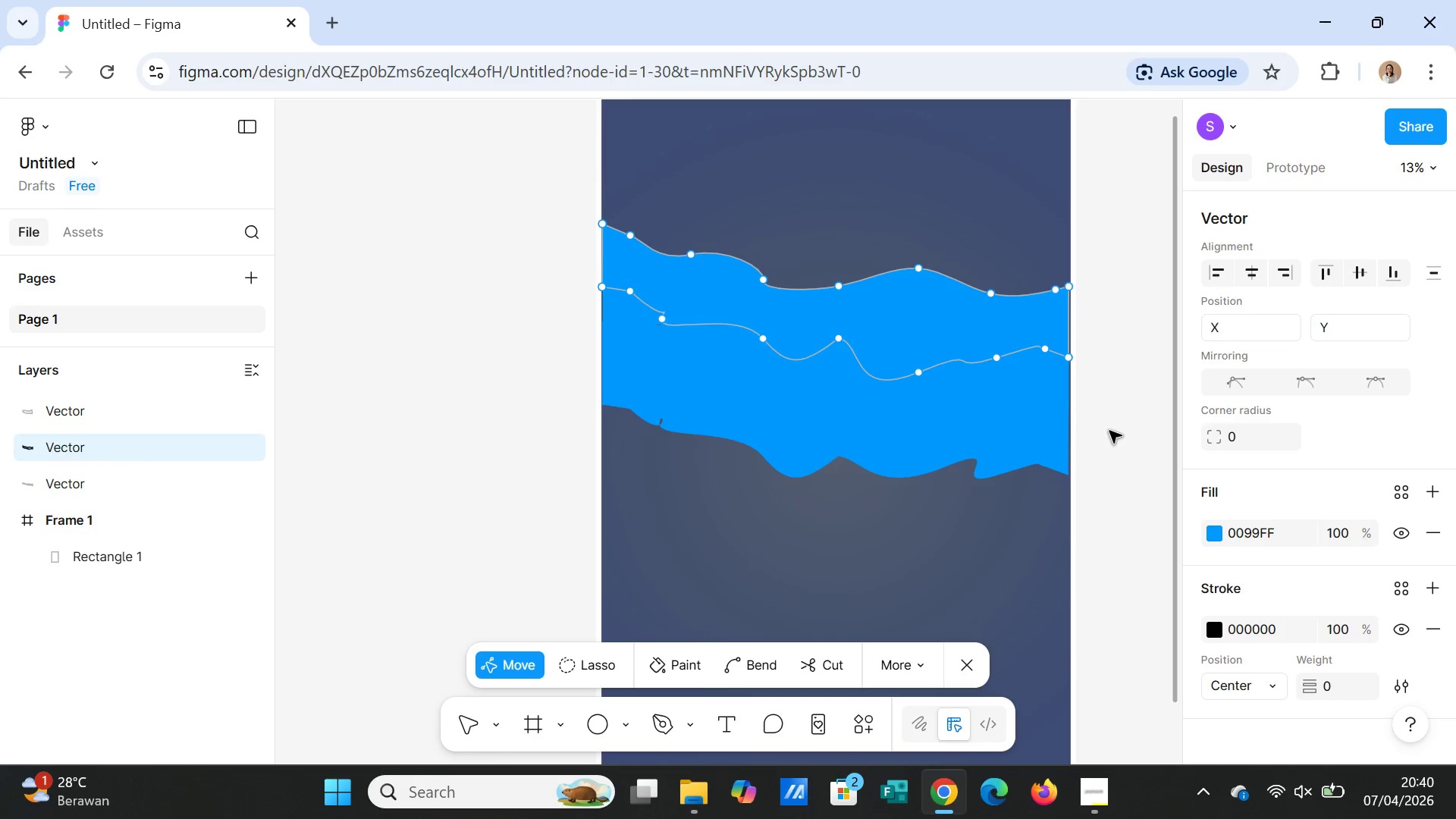 
left_click([1109, 431])
 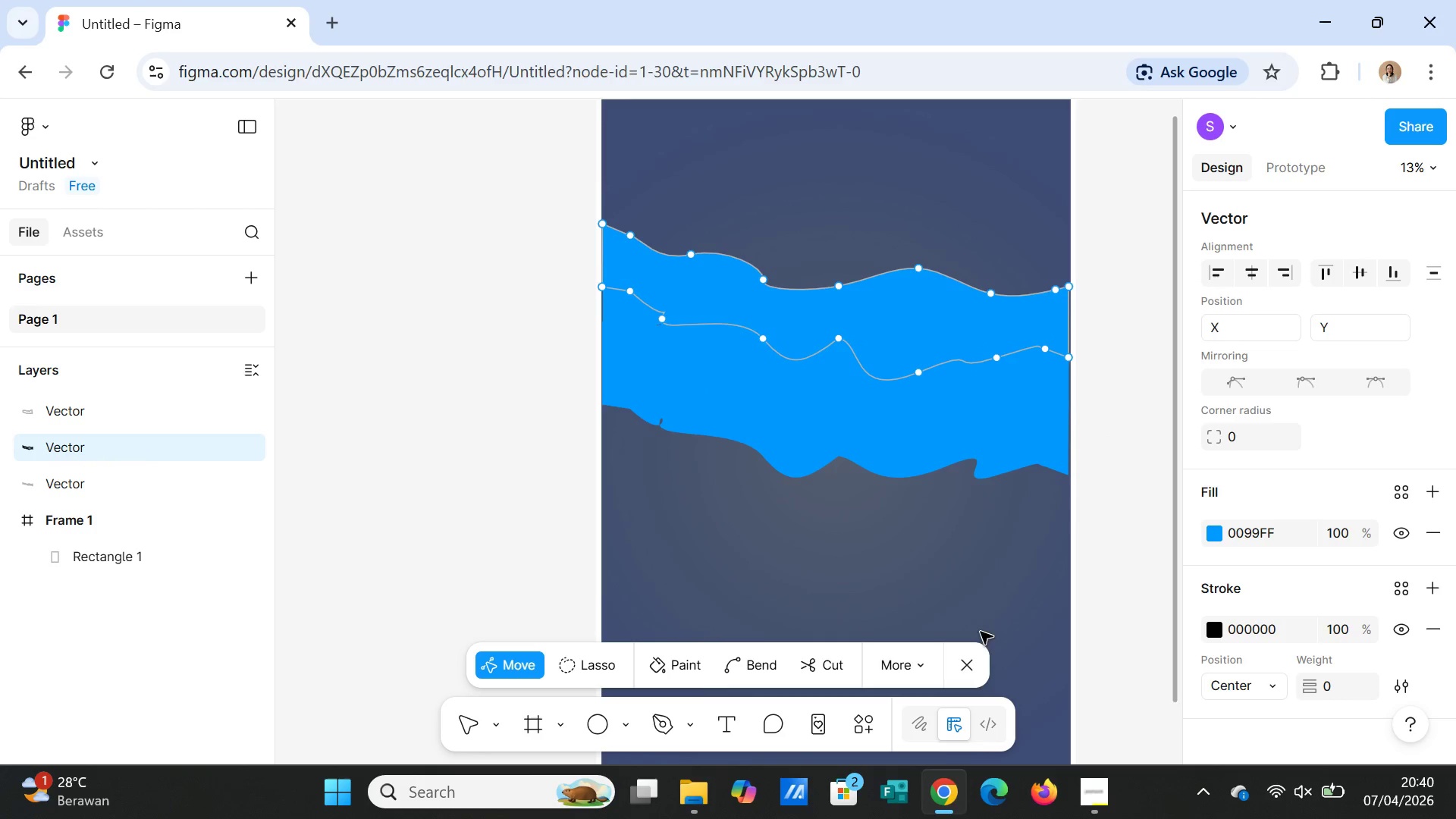 
left_click([962, 668])
 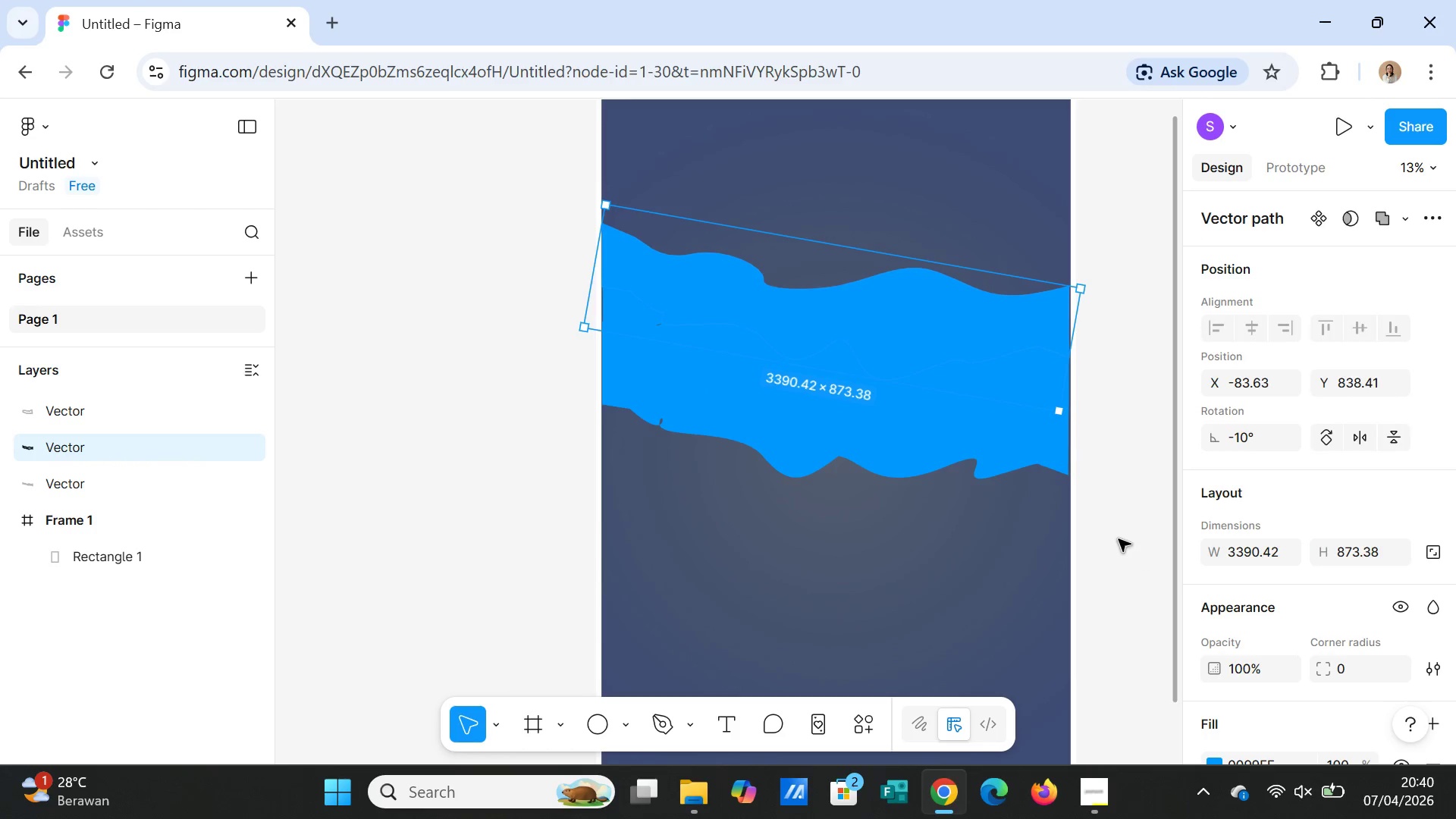 
left_click([1119, 538])
 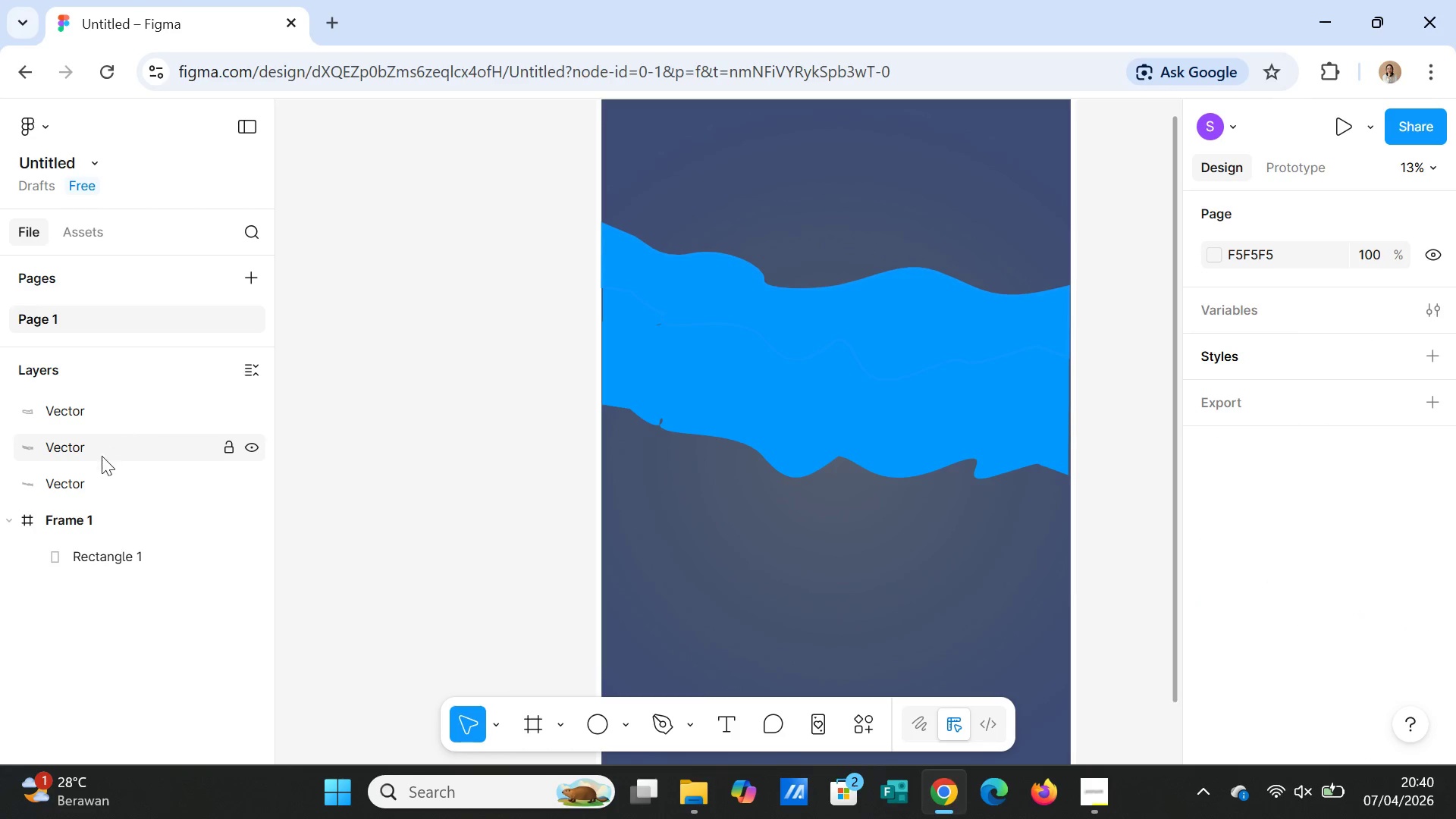 
left_click([81, 479])
 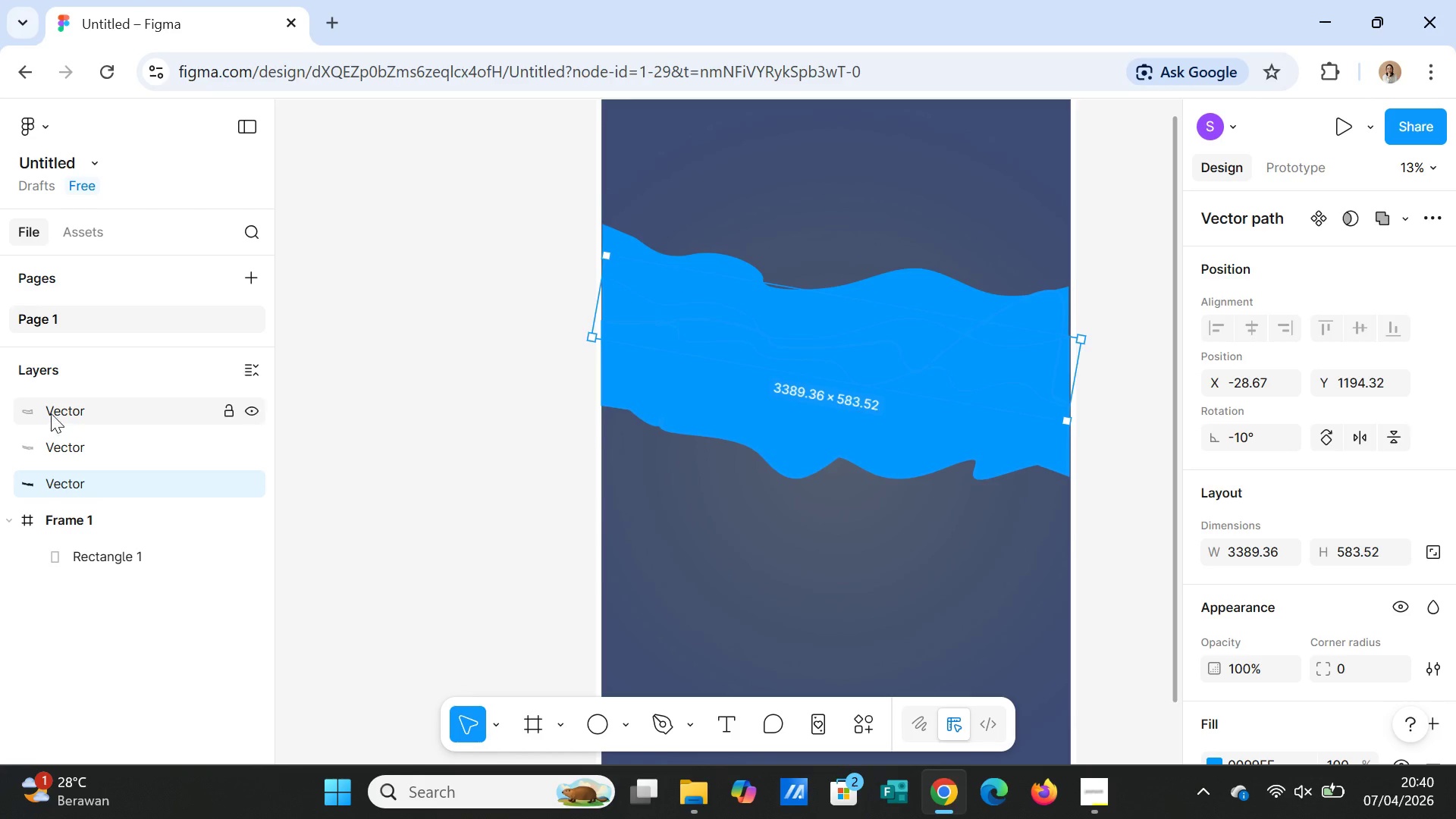 
left_click([51, 412])
 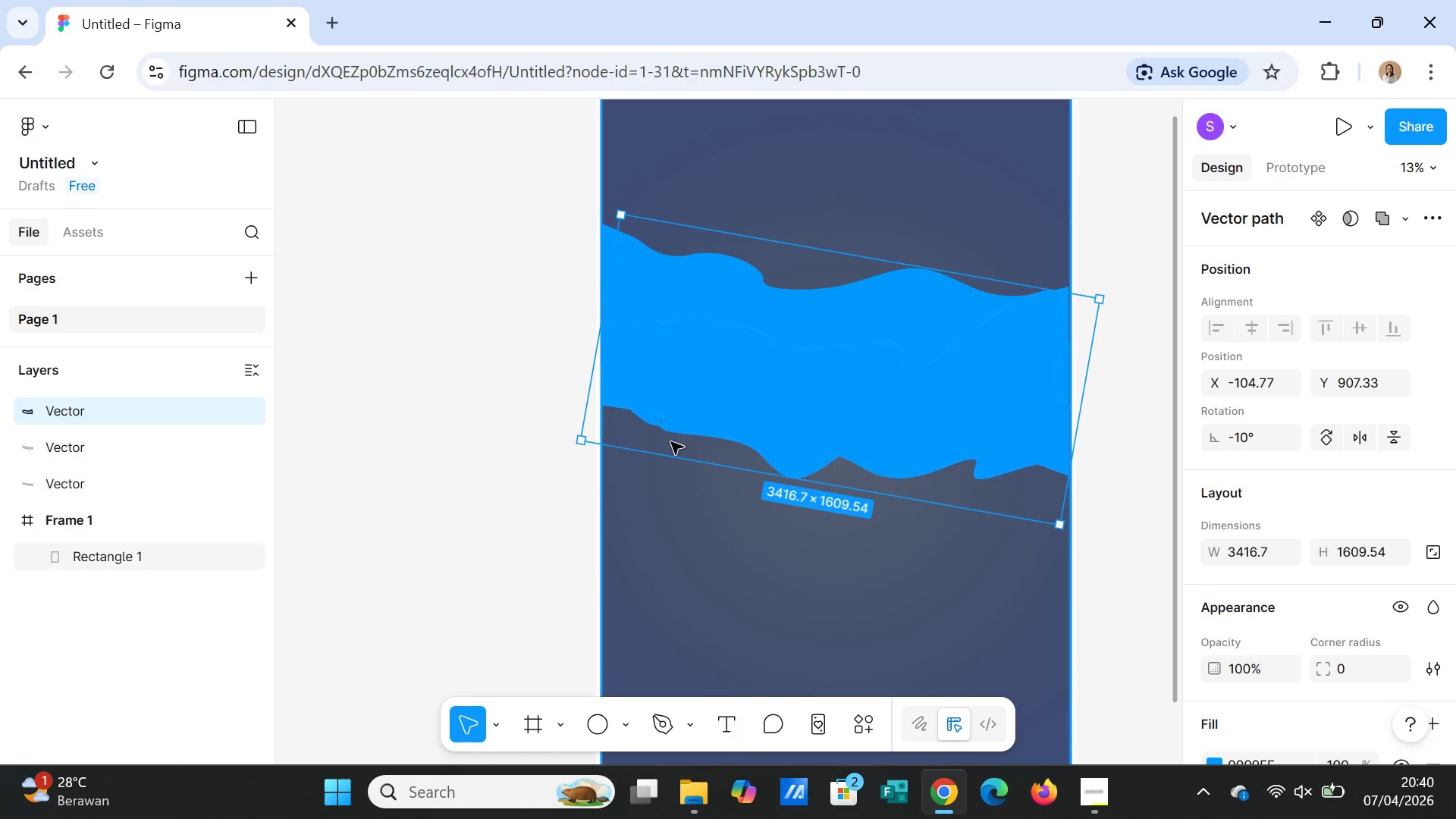 
double_click([671, 442])
 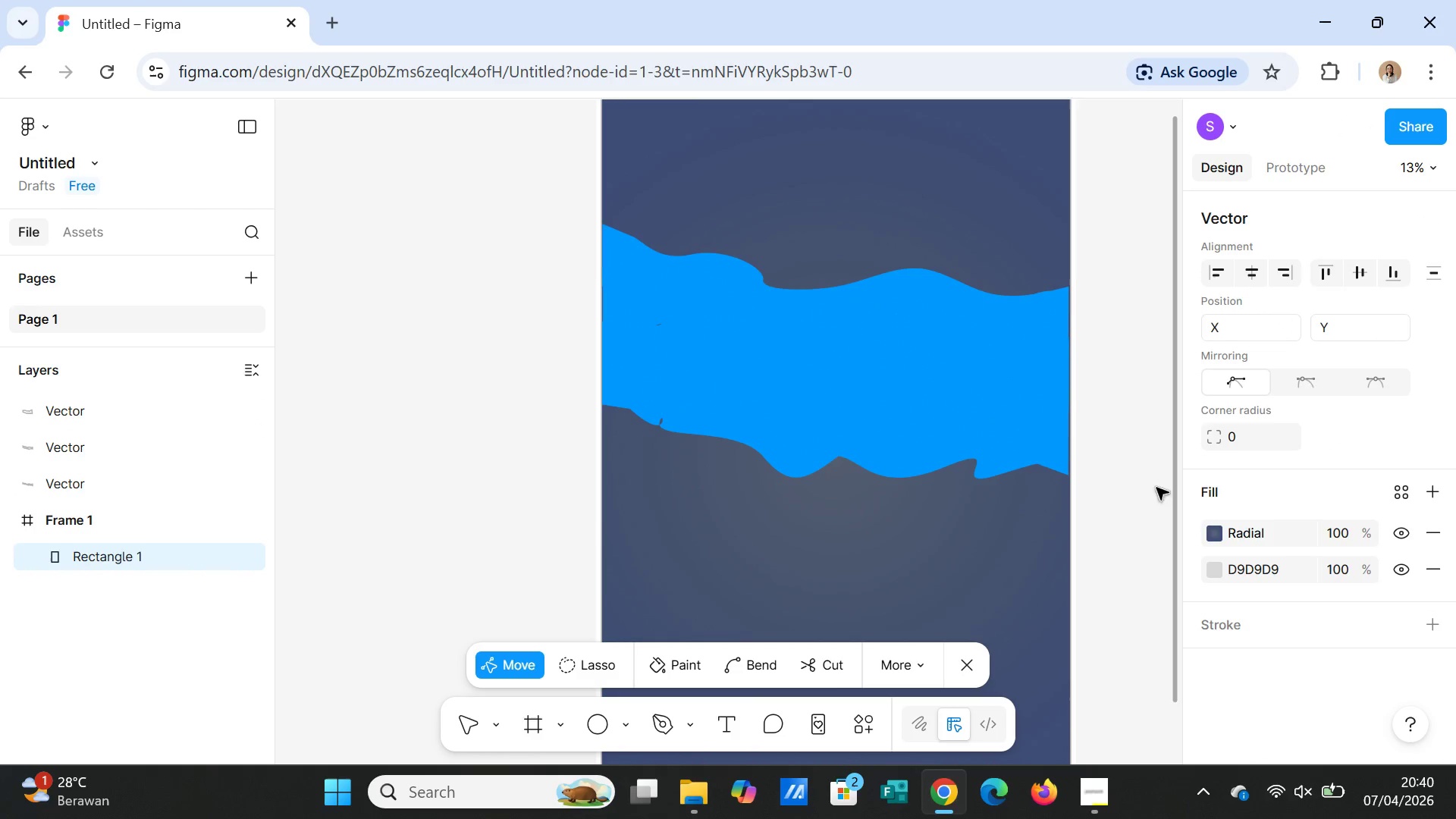 
double_click([1116, 488])
 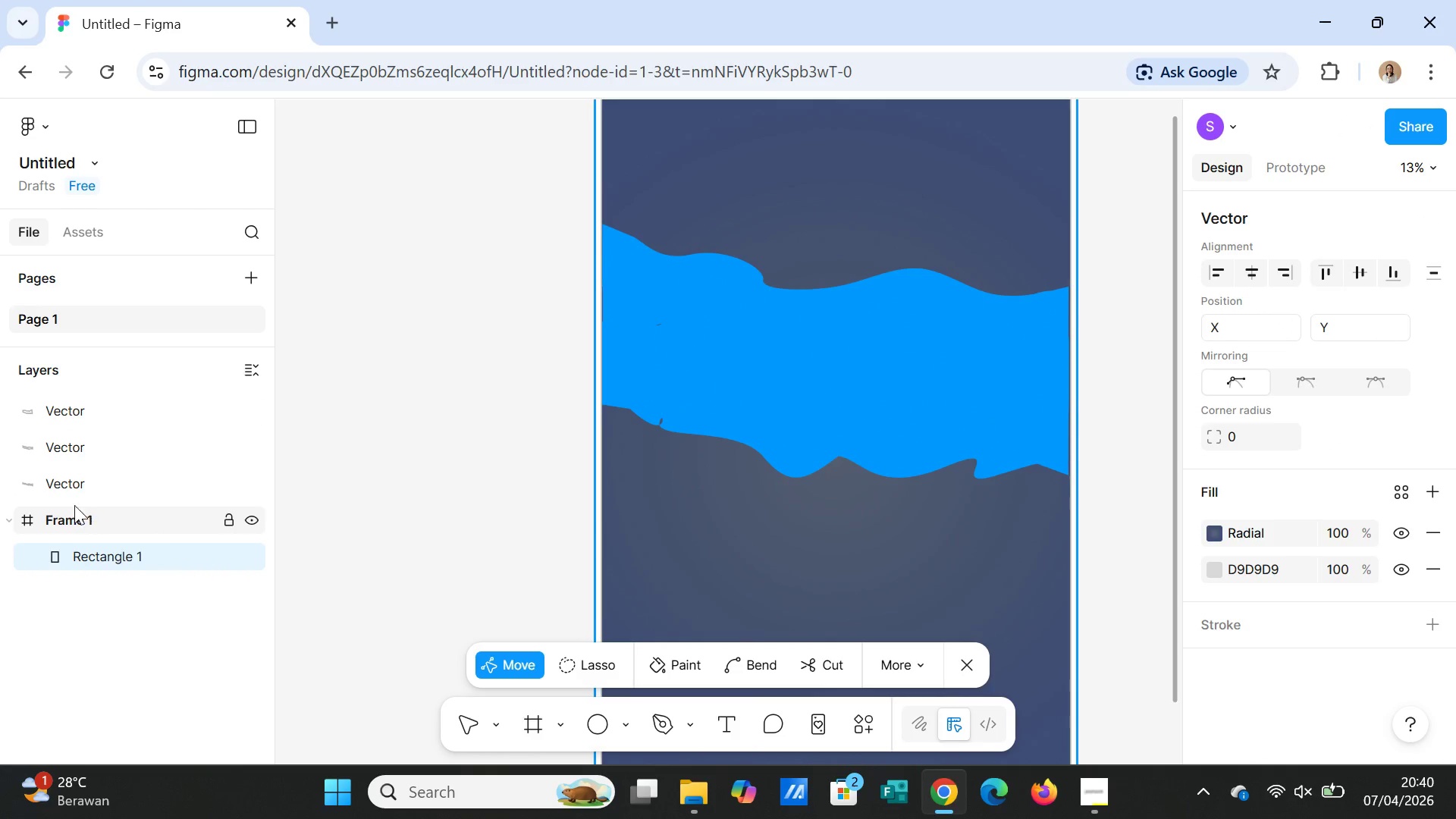 
left_click([69, 490])
 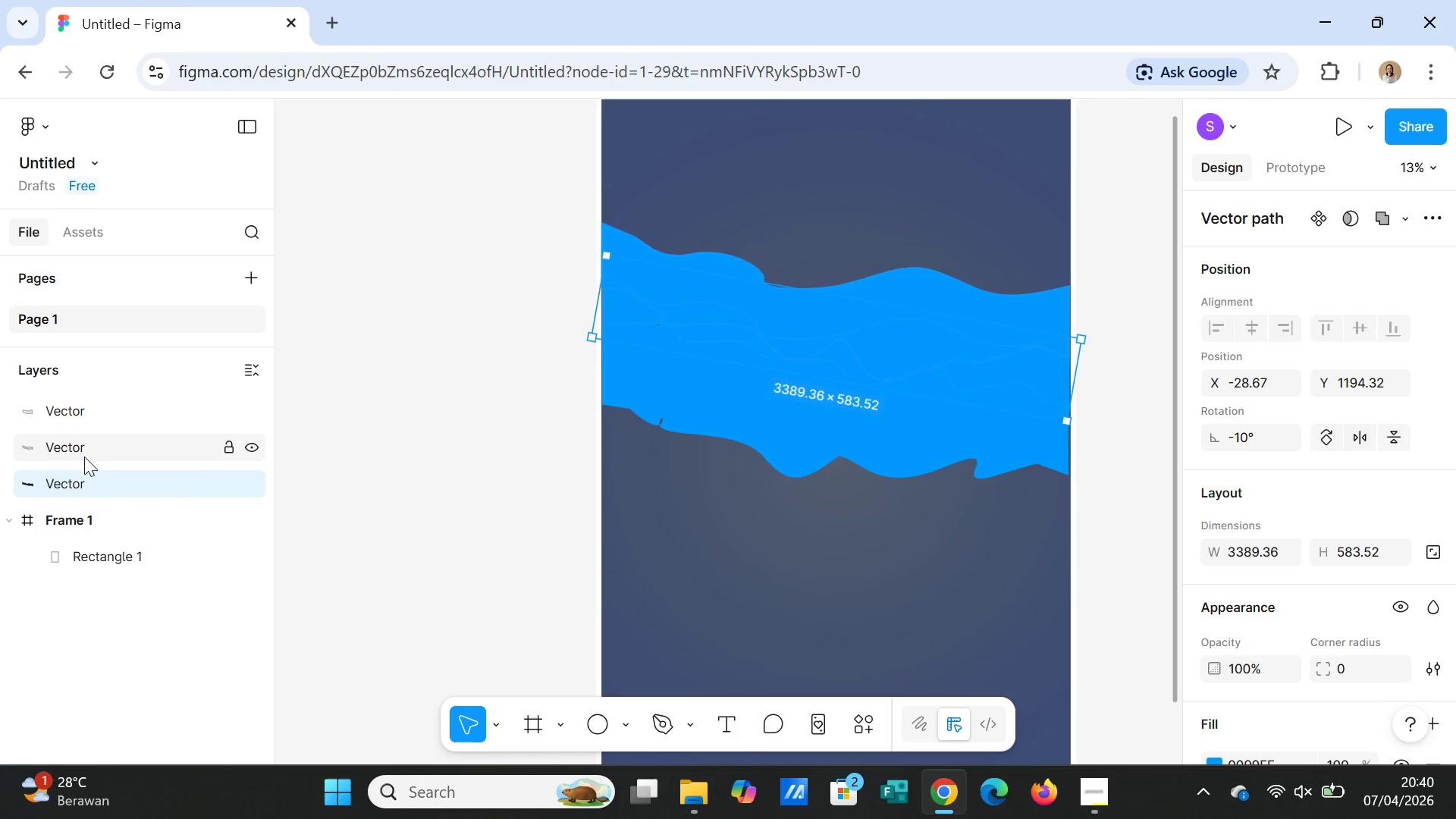 
left_click([84, 457])
 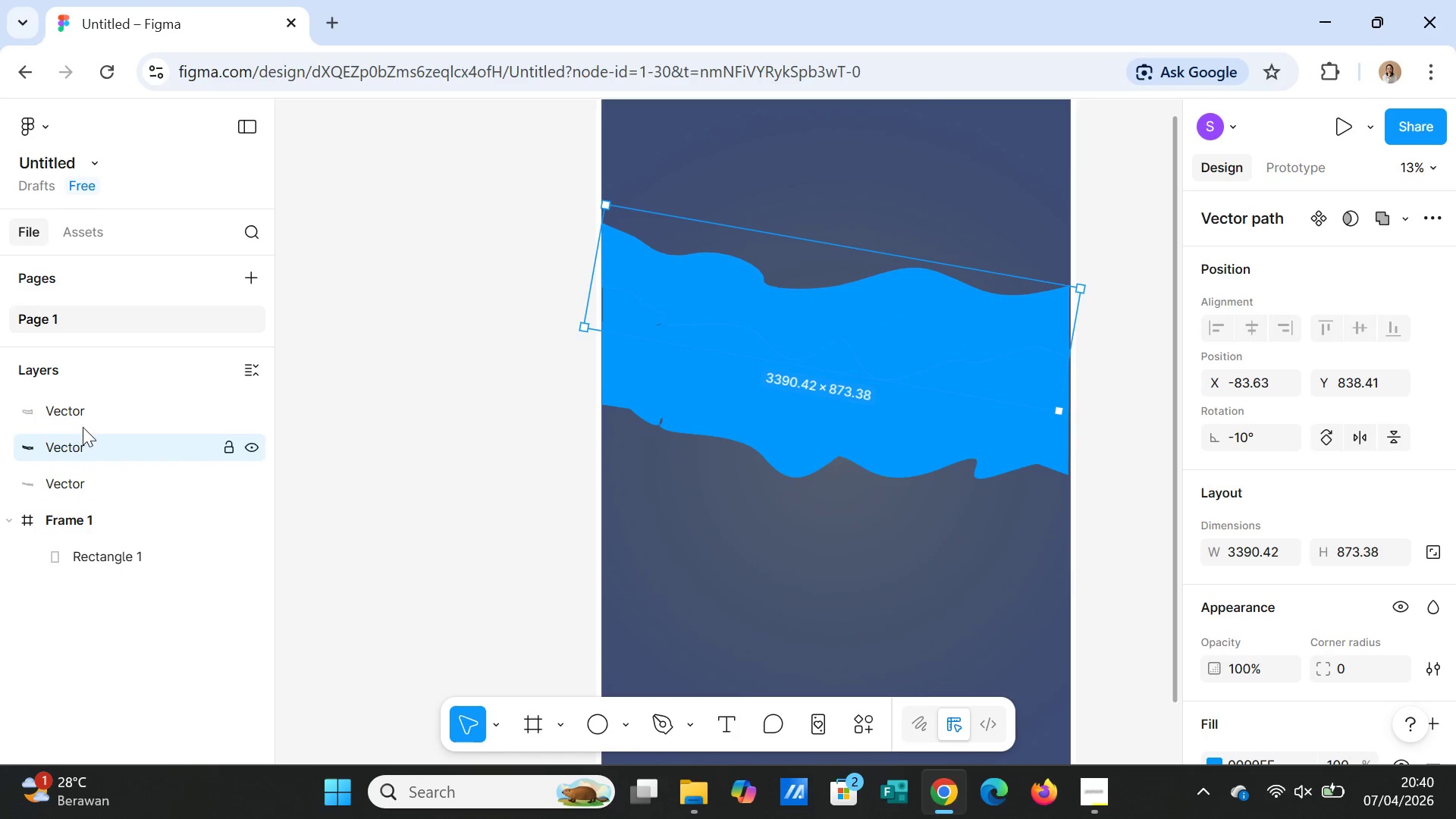 
left_click([83, 415])
 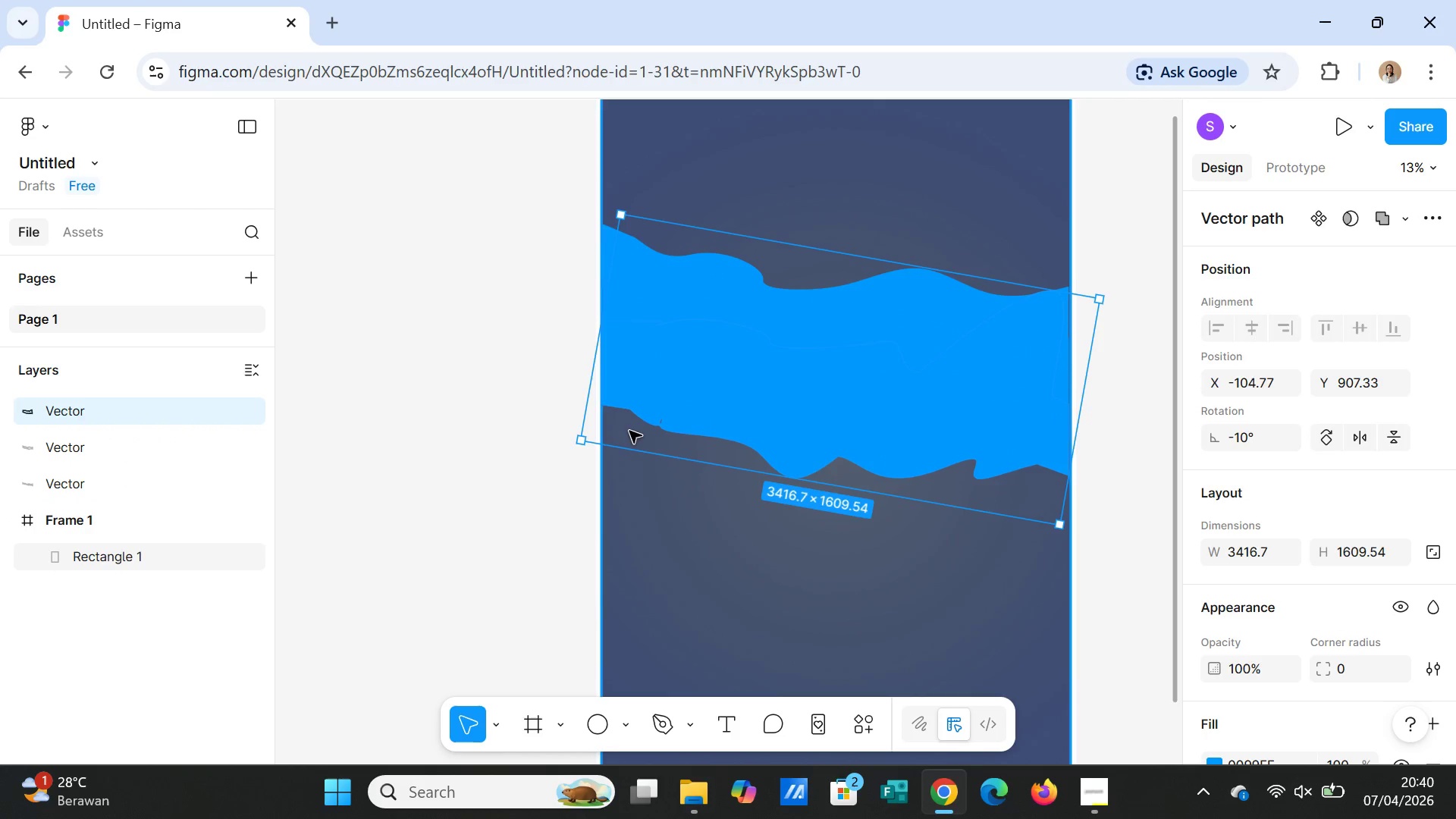 
double_click([629, 432])
 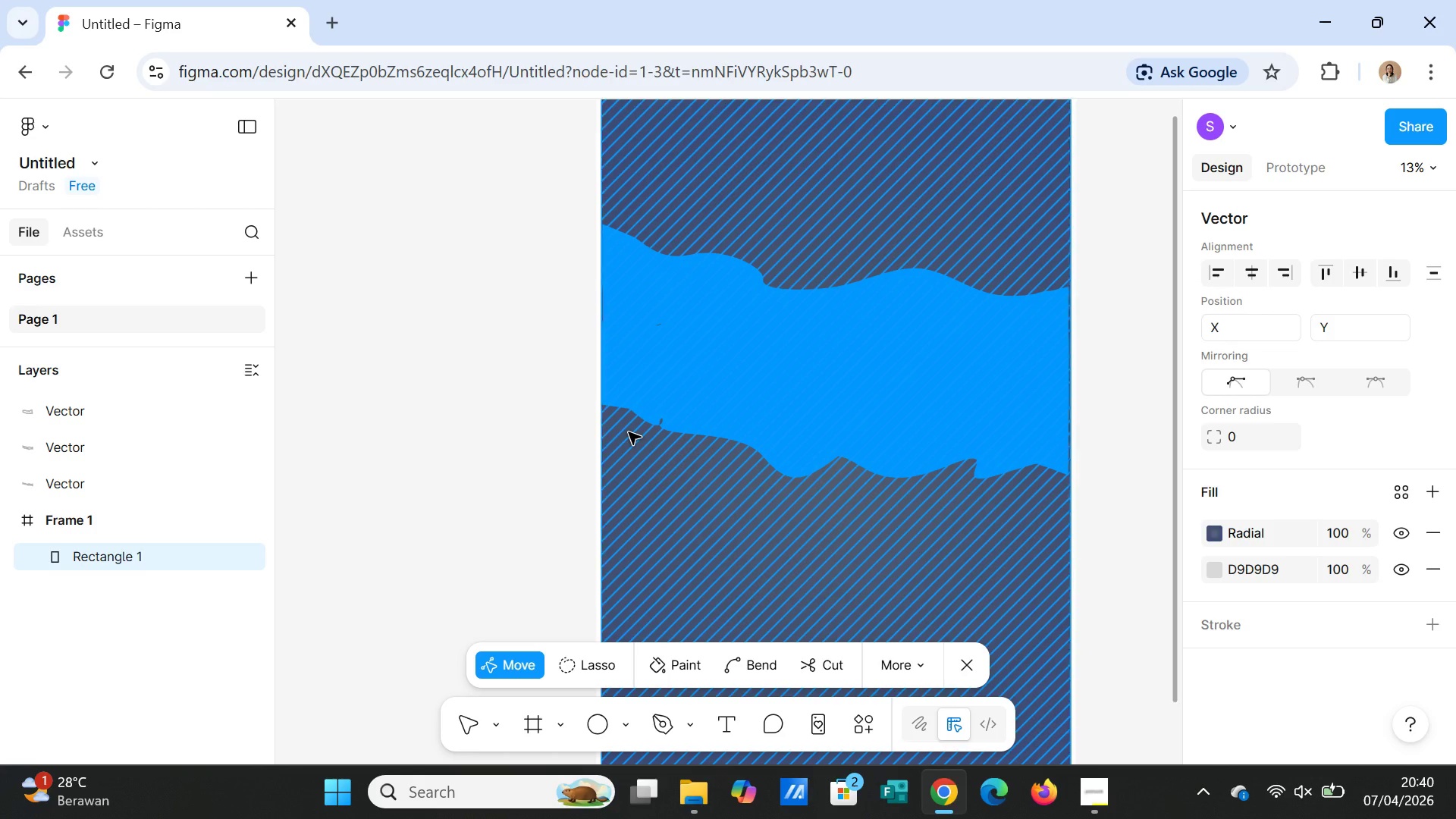 
double_click([629, 432])
 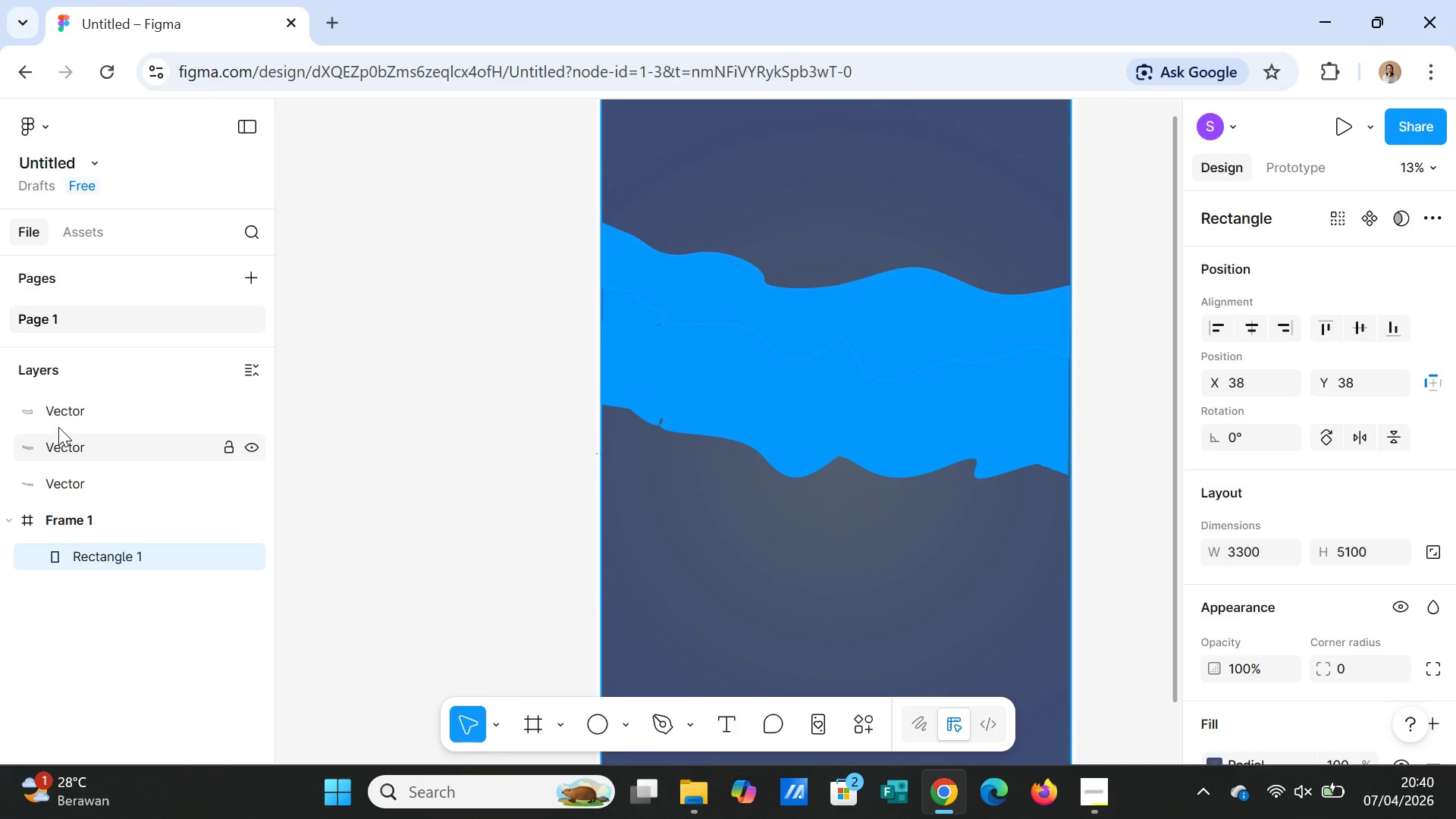 
left_click([64, 416])
 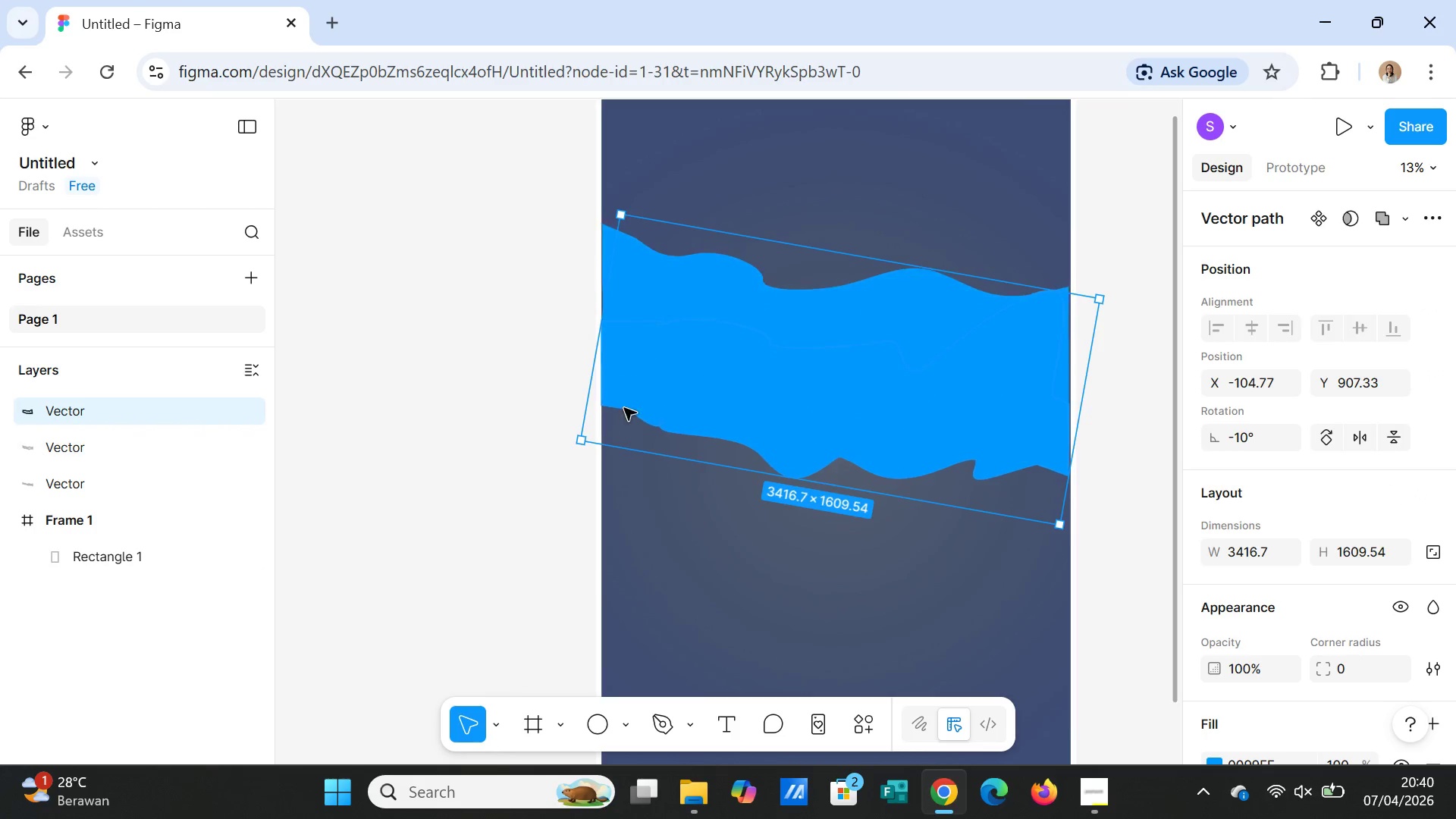 
double_click([619, 431])
 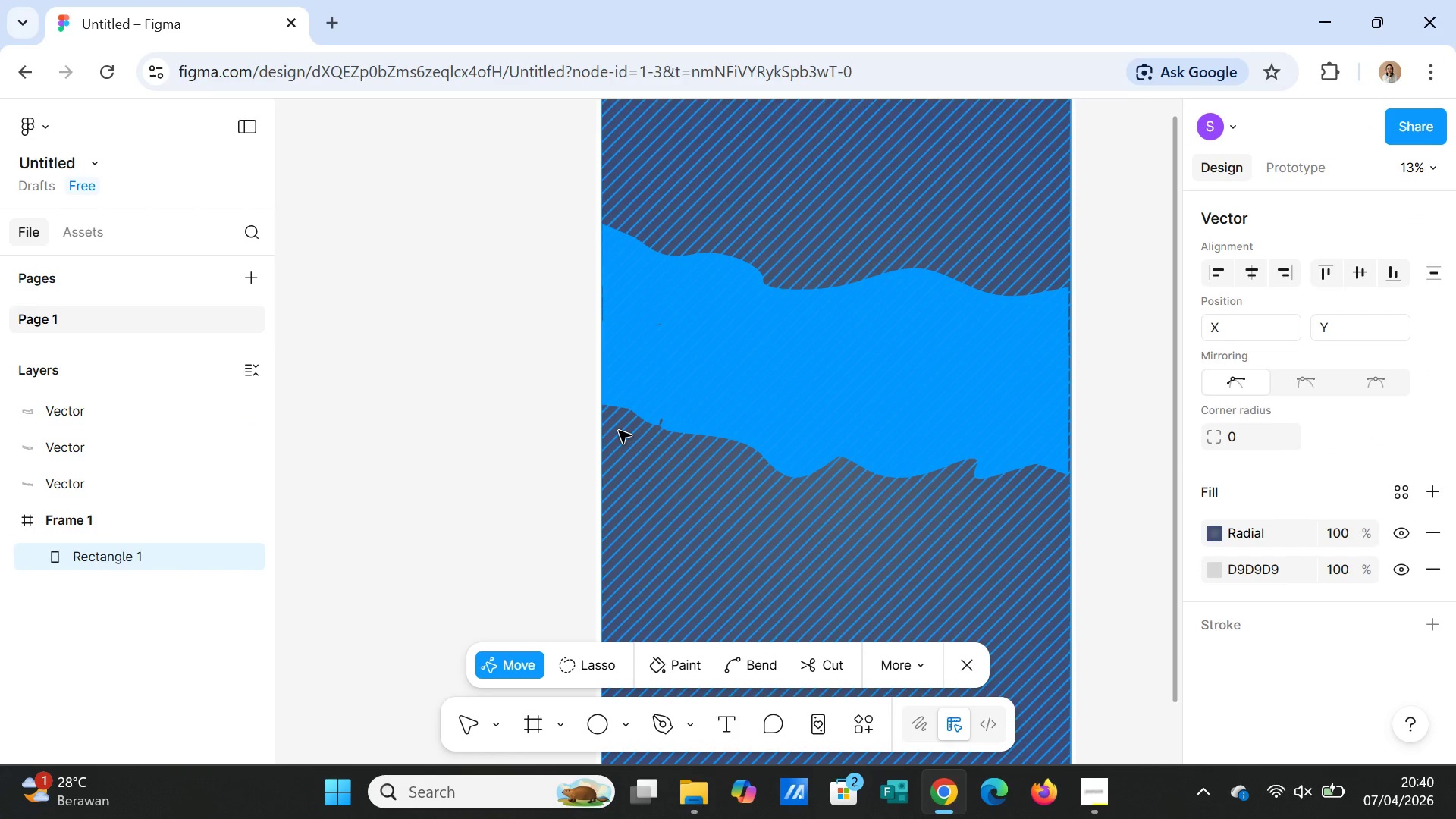 
double_click([619, 431])
 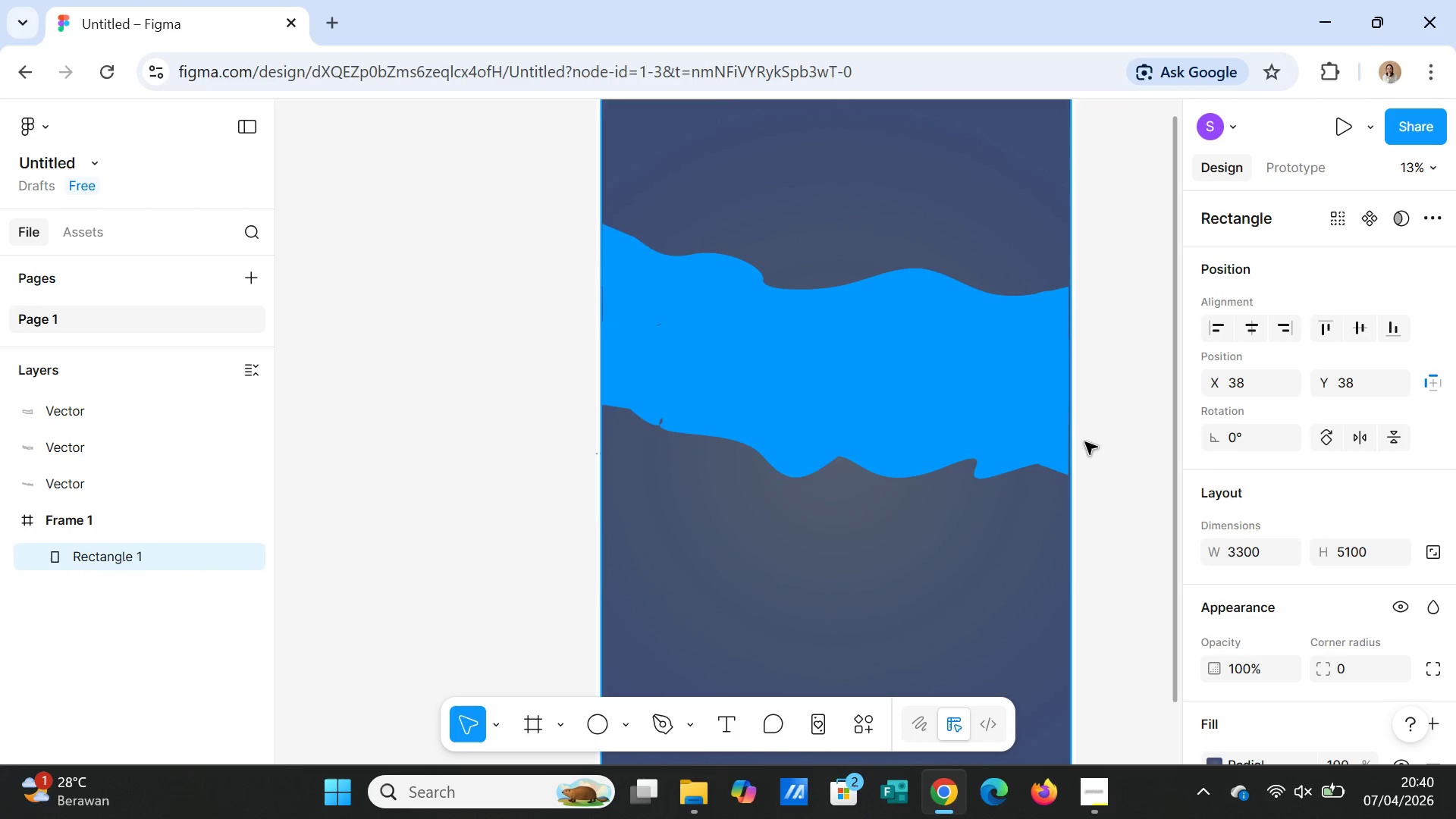 
left_click([1087, 443])
 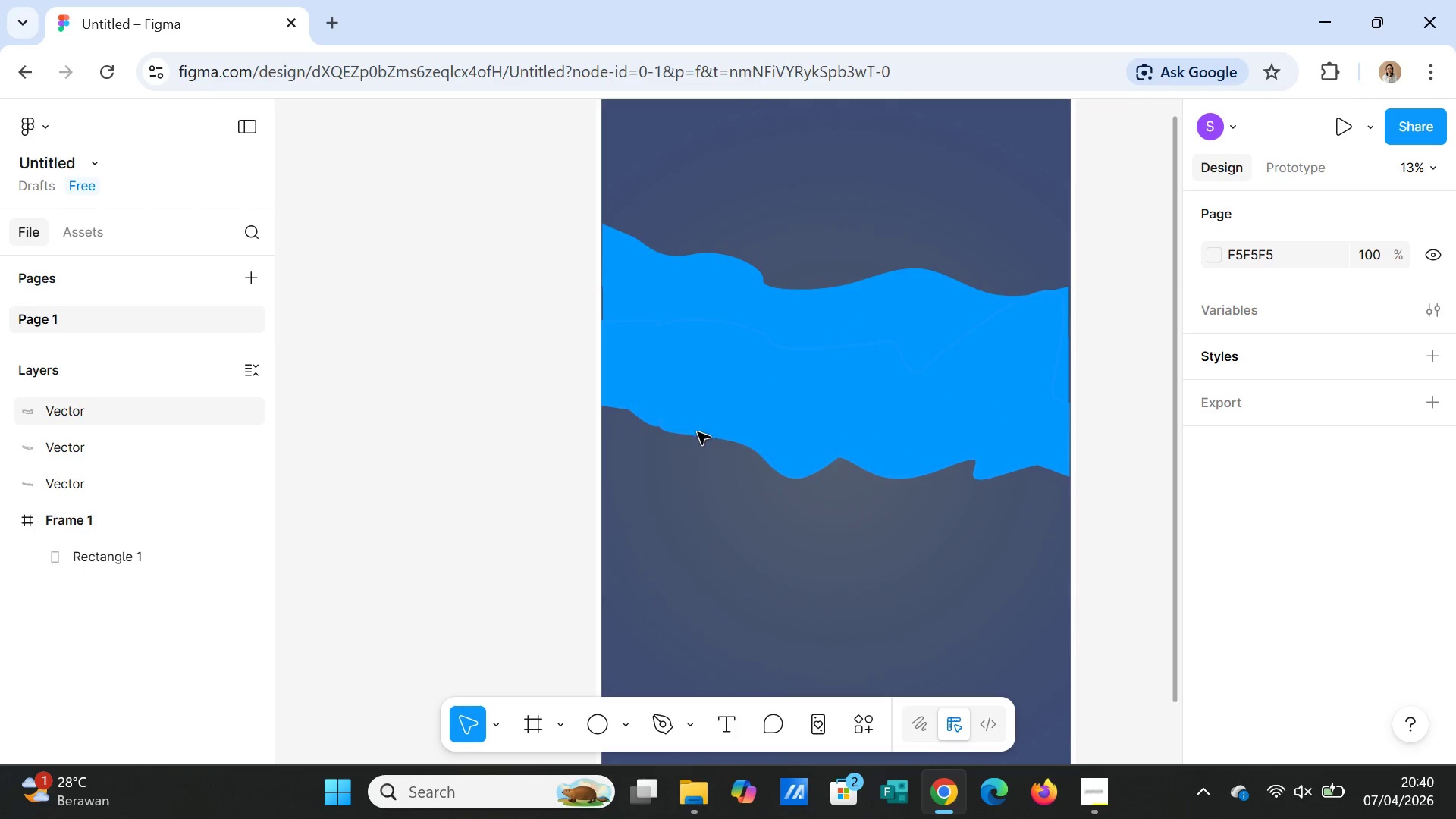 
left_click([698, 432])
 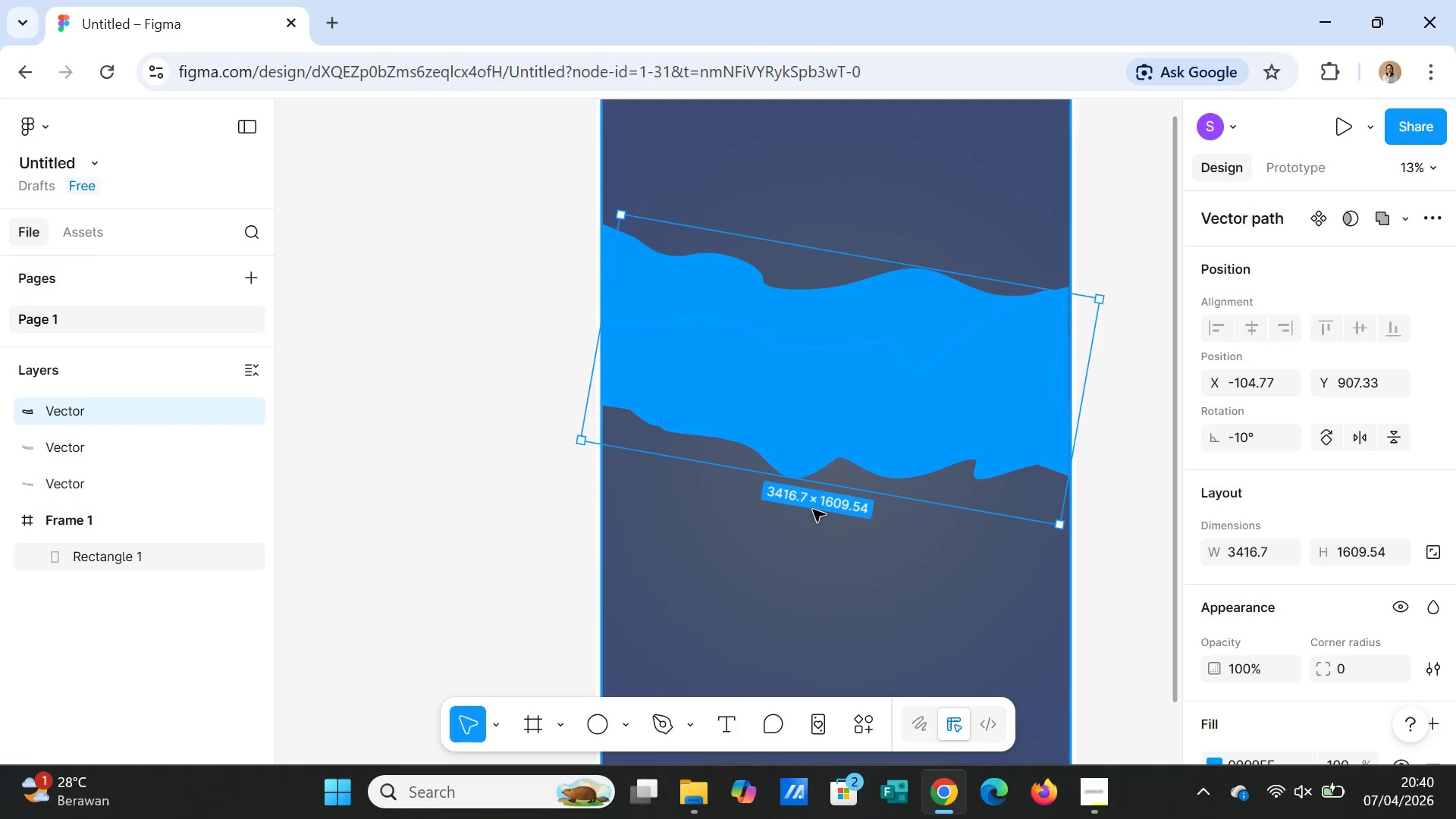 
double_click([816, 502])
 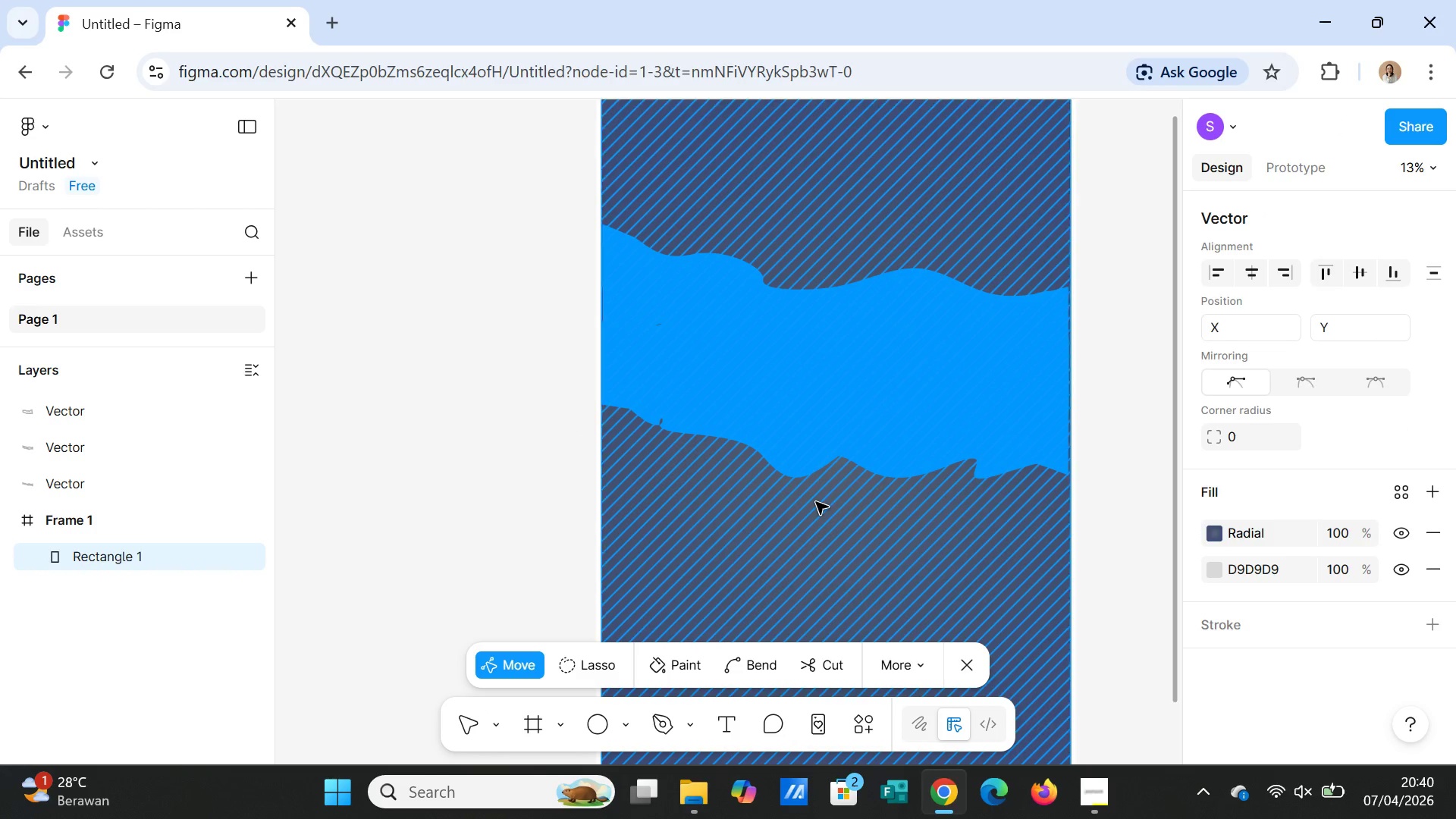 
double_click([816, 502])
 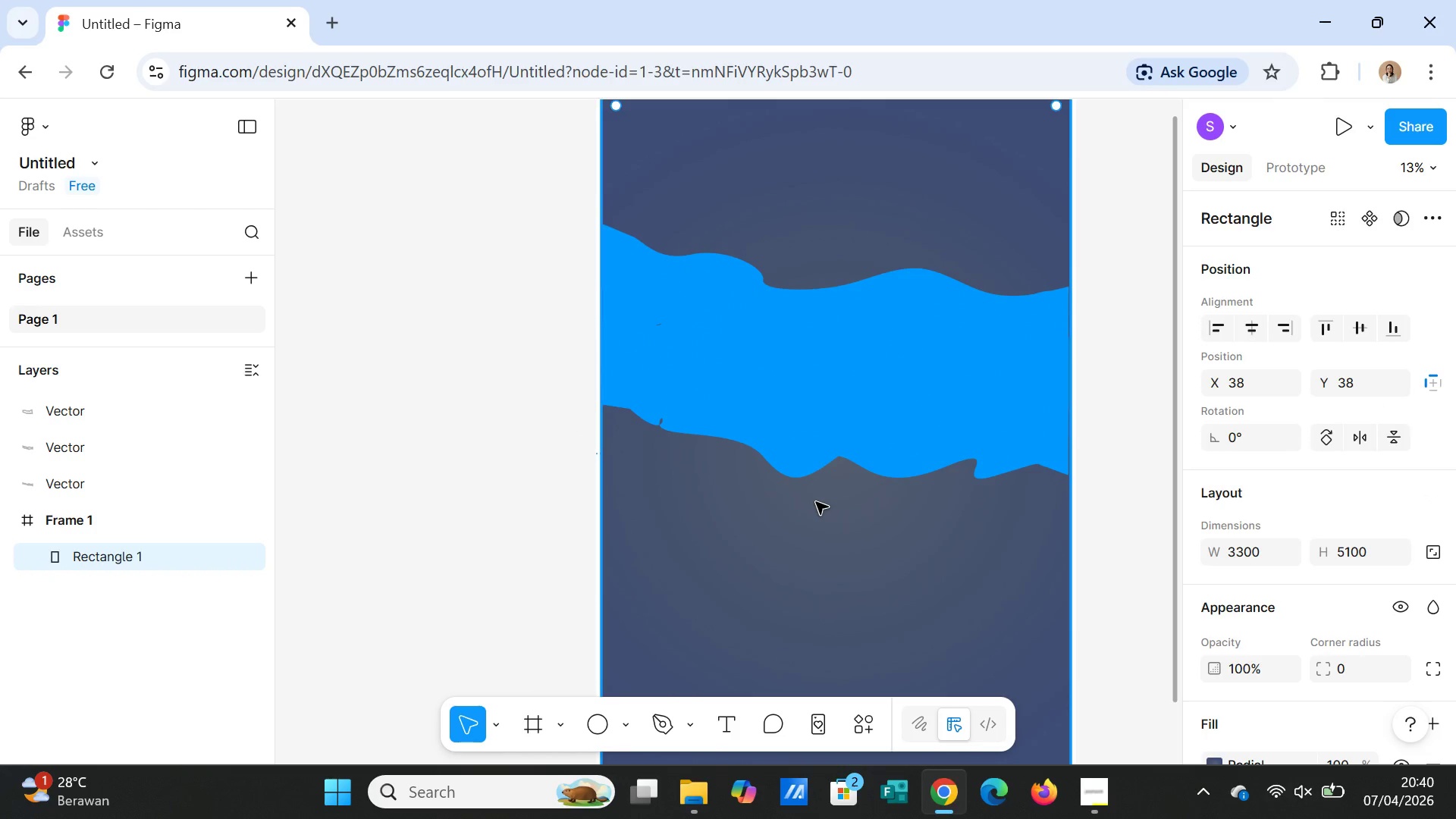 
left_click([816, 502])
 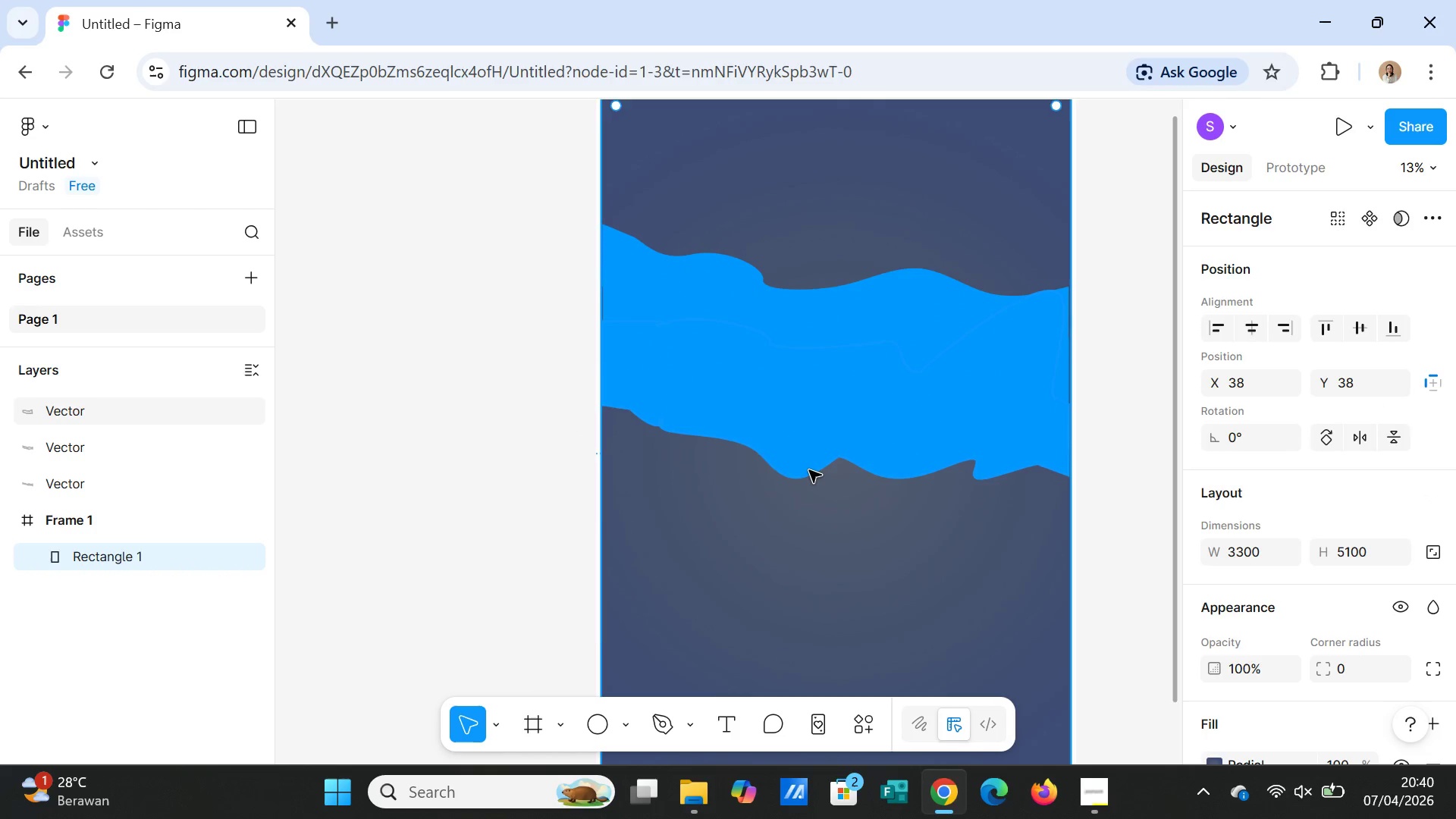 
double_click([809, 470])
 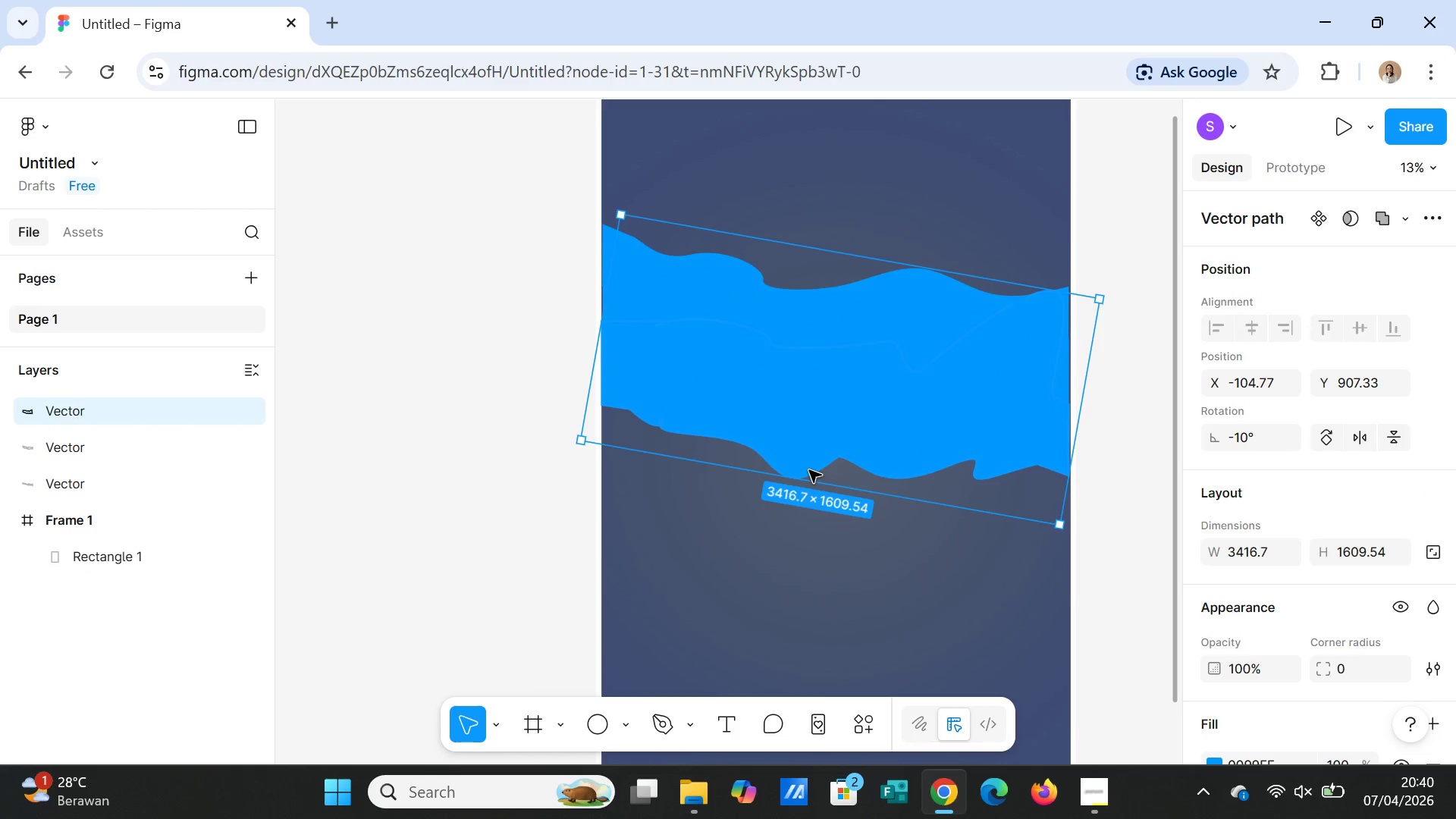 
double_click([809, 470])
 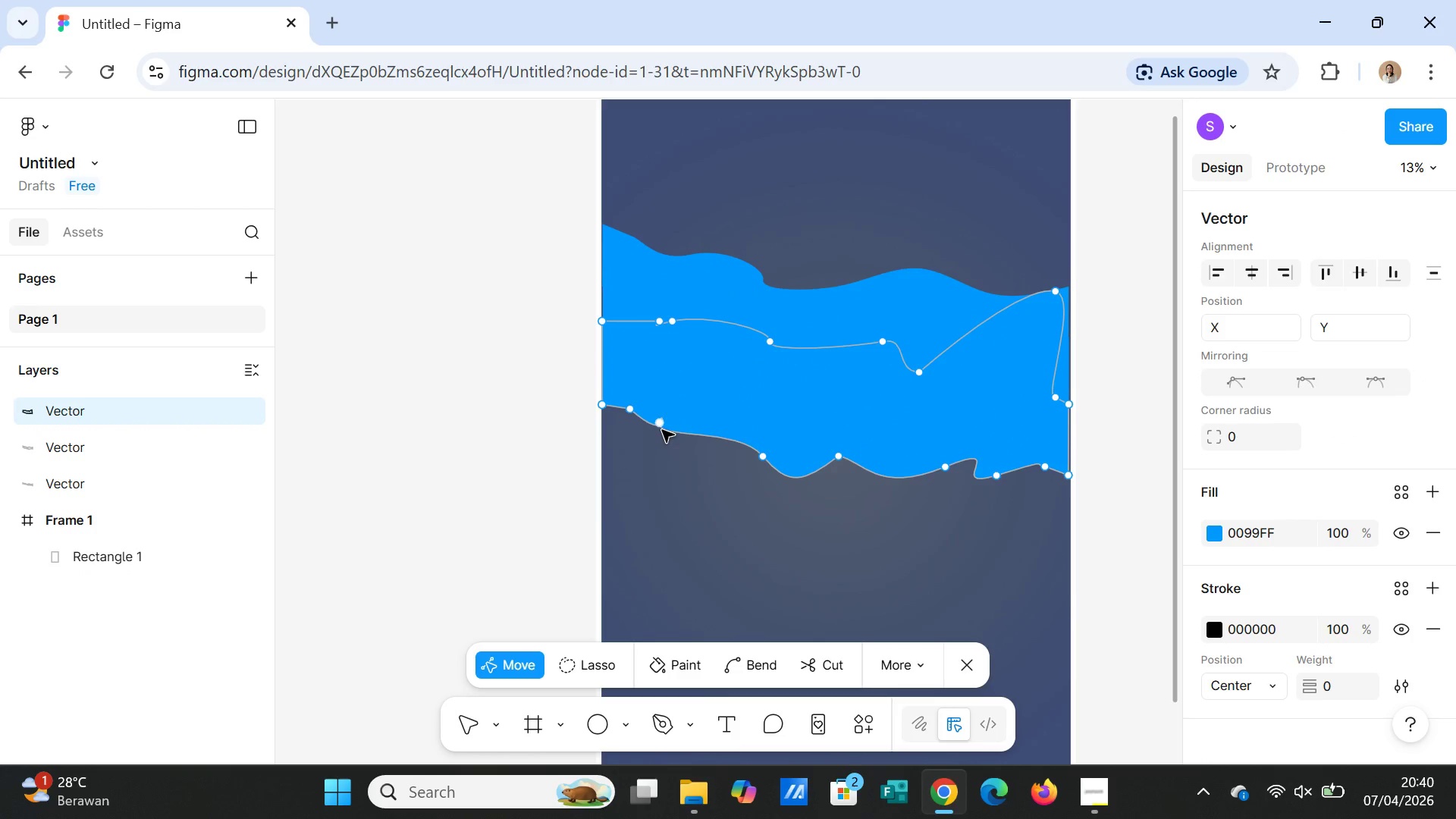 
left_click_drag(start_coordinate=[629, 413], to_coordinate=[624, 426])
 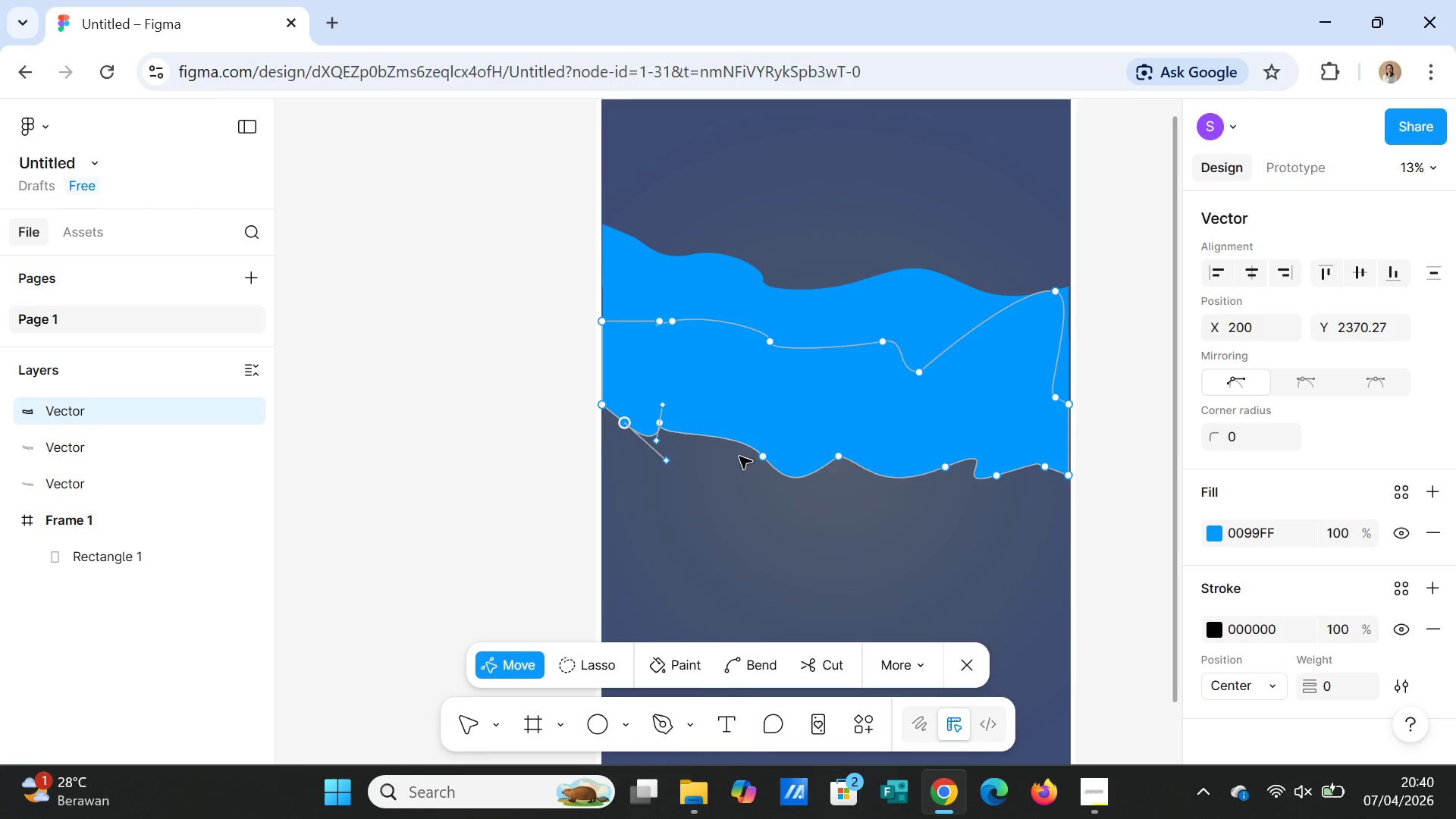 
left_click([1127, 506])
 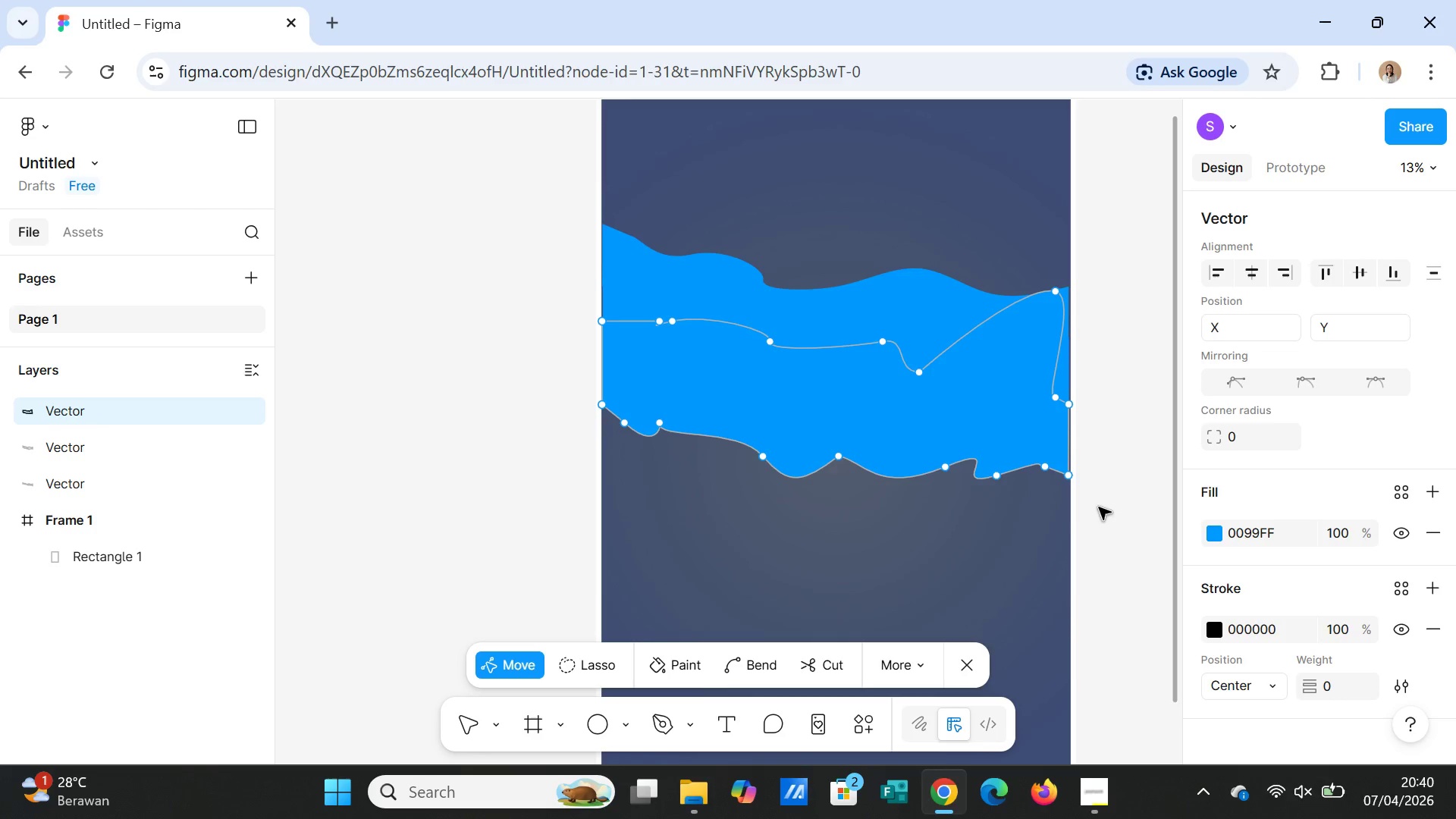 
left_click([1099, 507])
 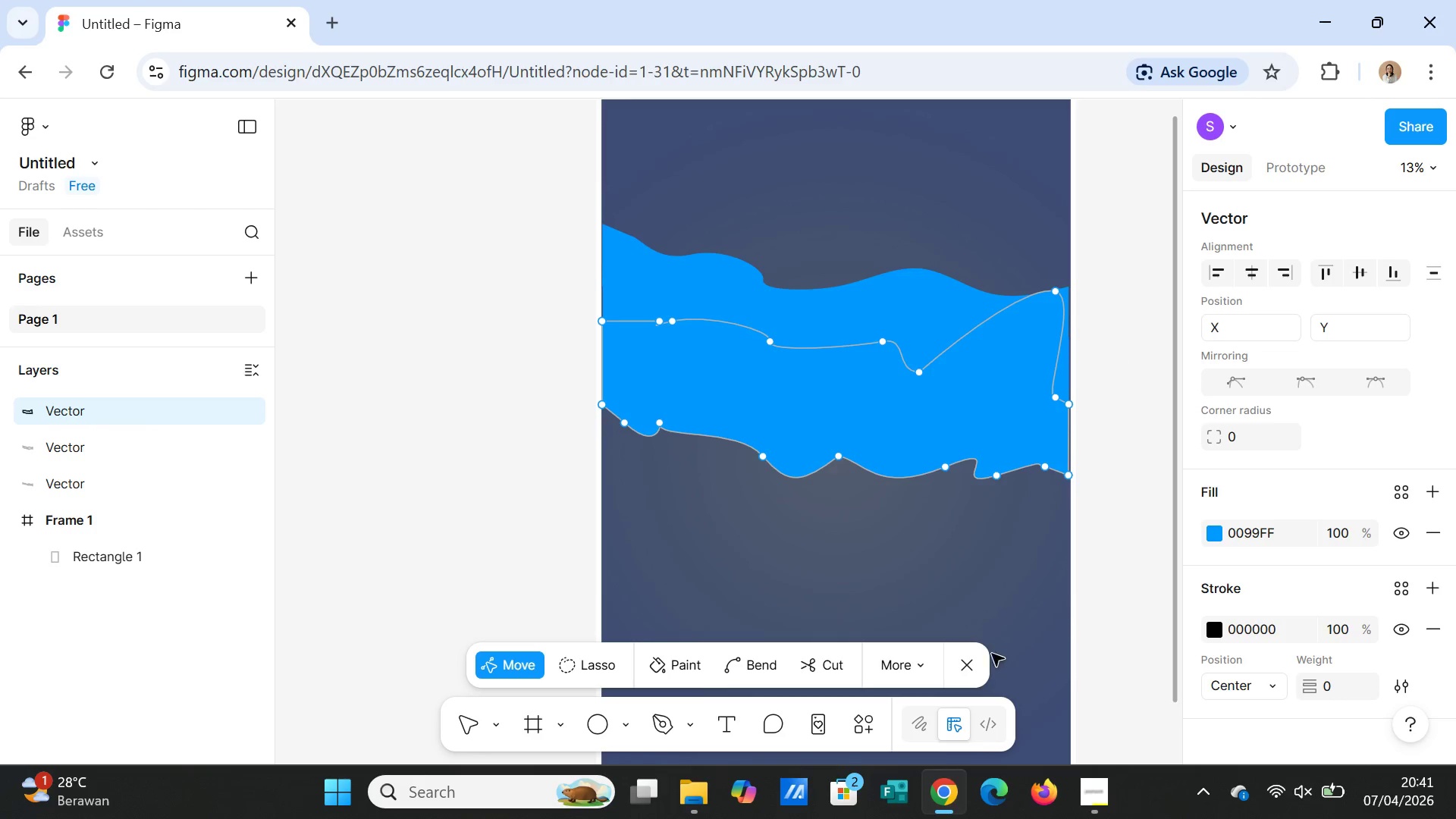 
left_click([970, 661])
 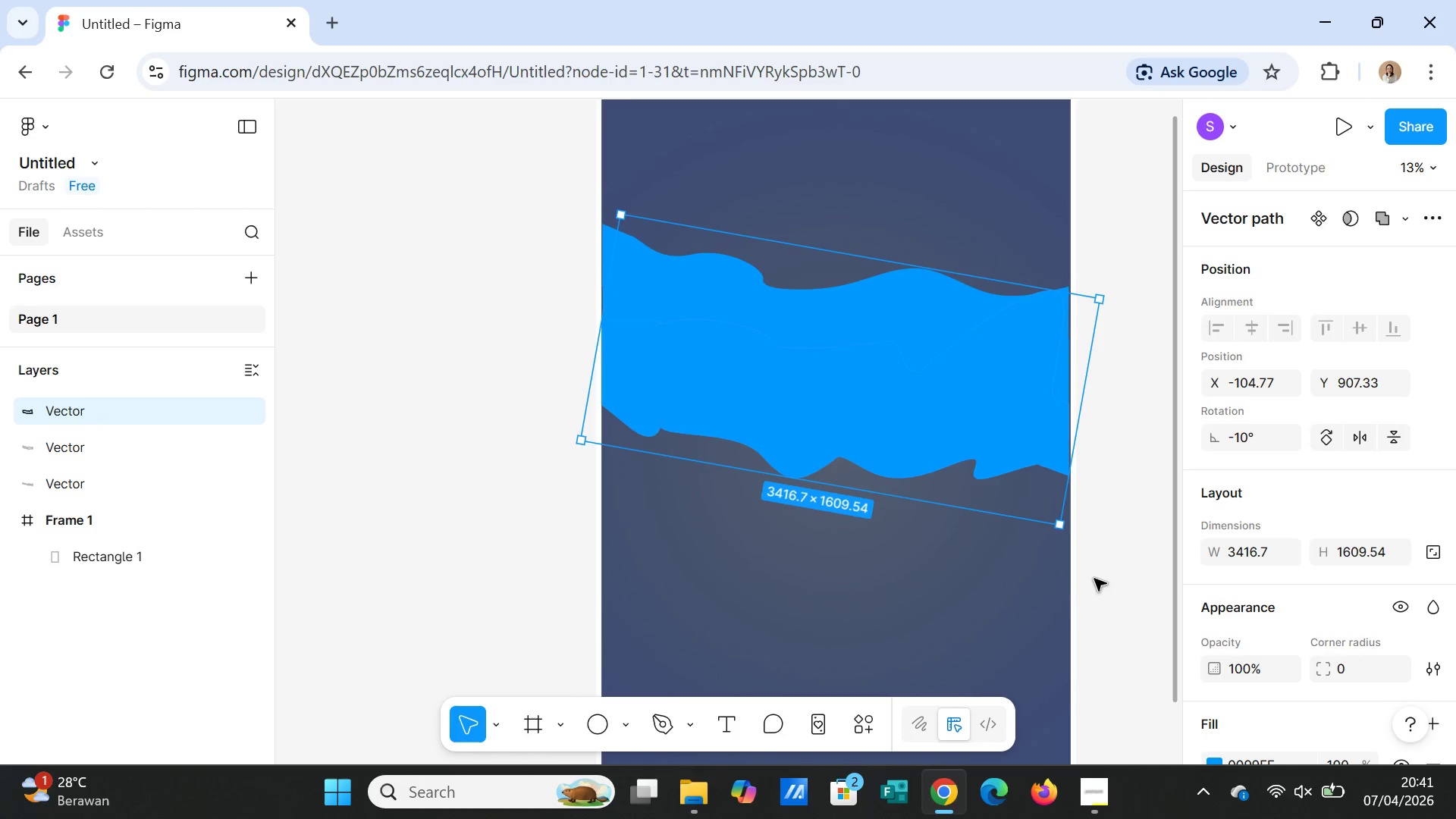 
left_click([1103, 572])
 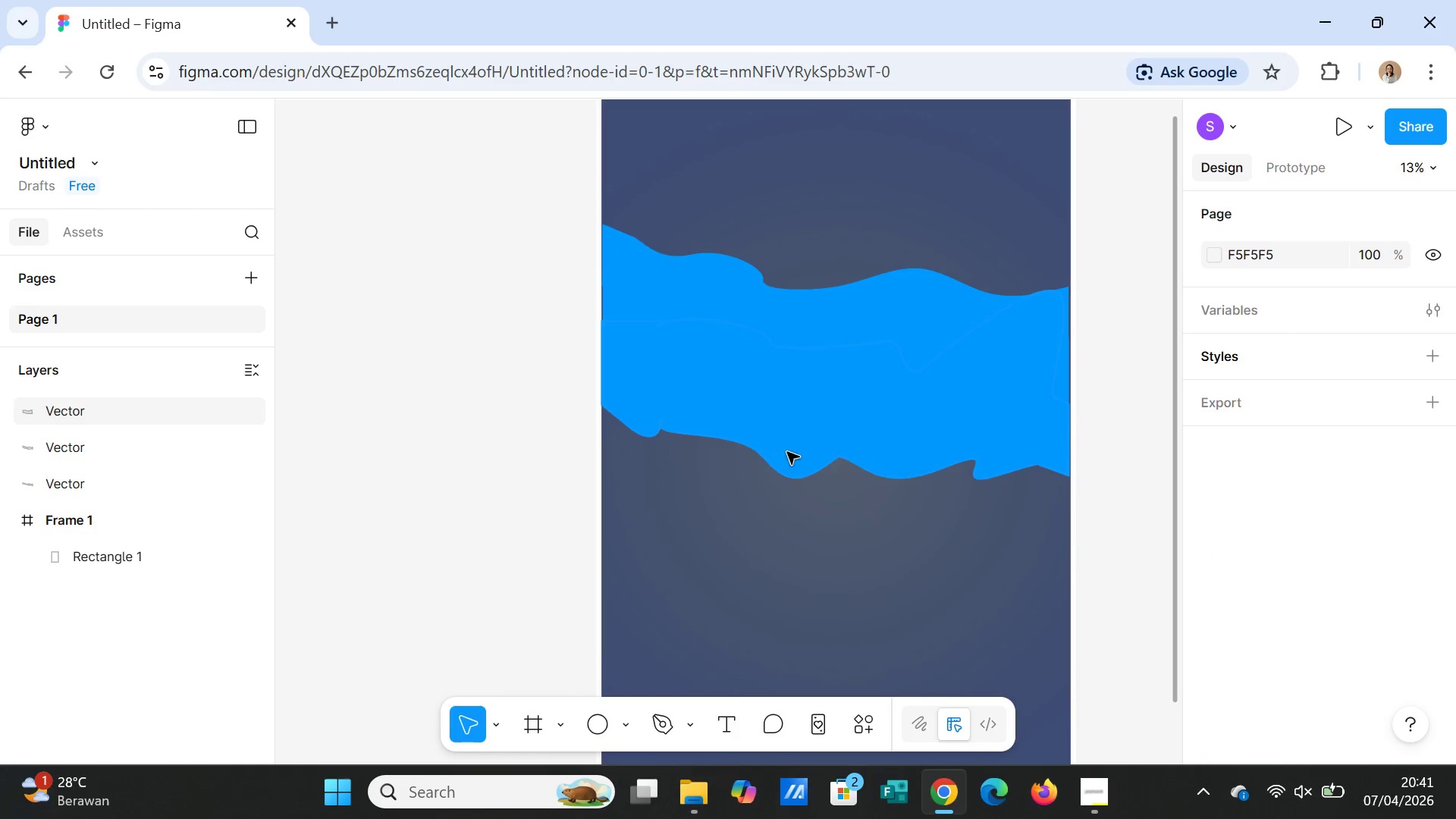 
left_click([64, 486])
 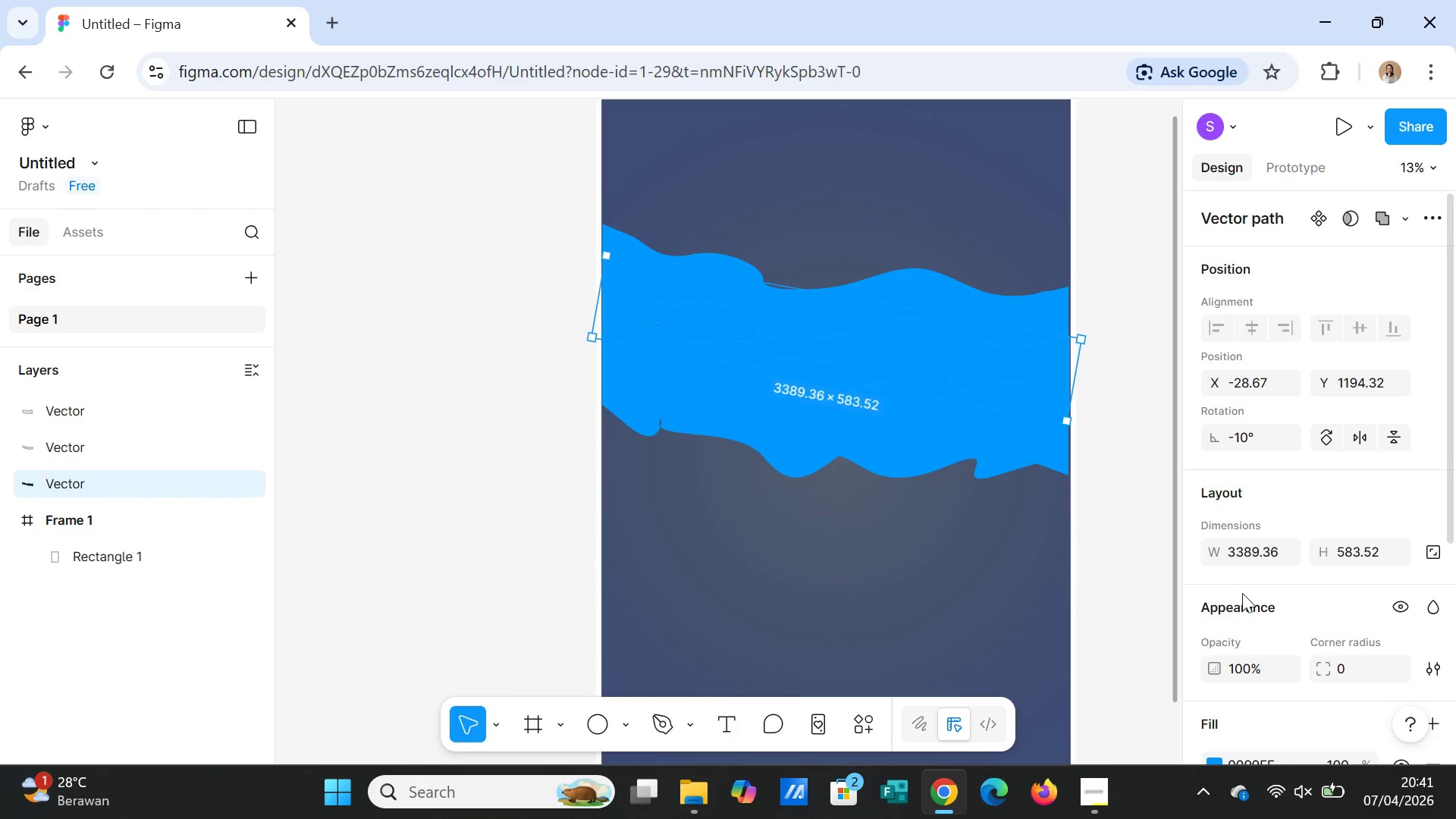 
scroll: coordinate [1254, 644], scroll_direction: down, amount: 3.0
 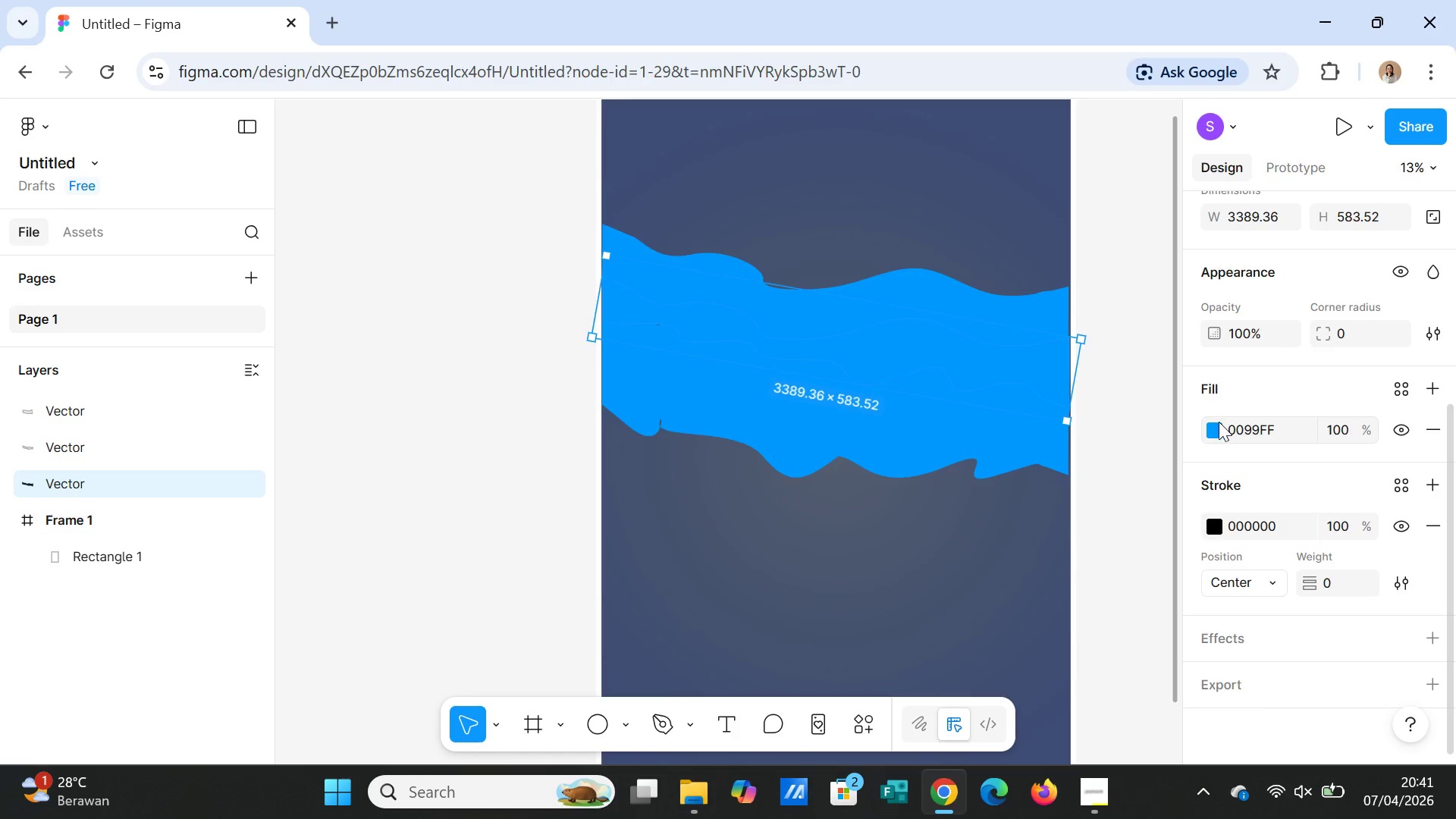 
left_click([1219, 427])
 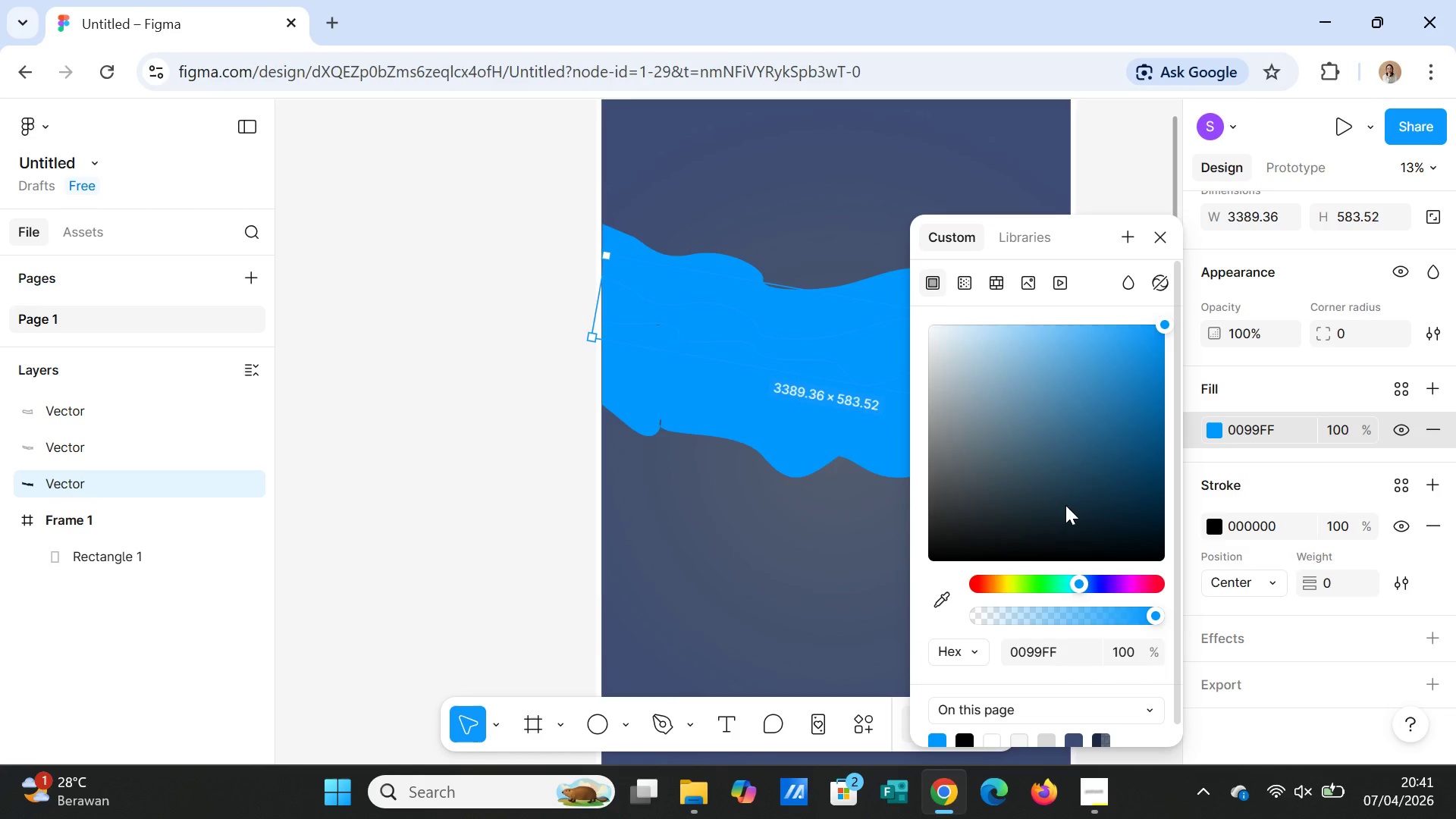 
wait(35.67)
 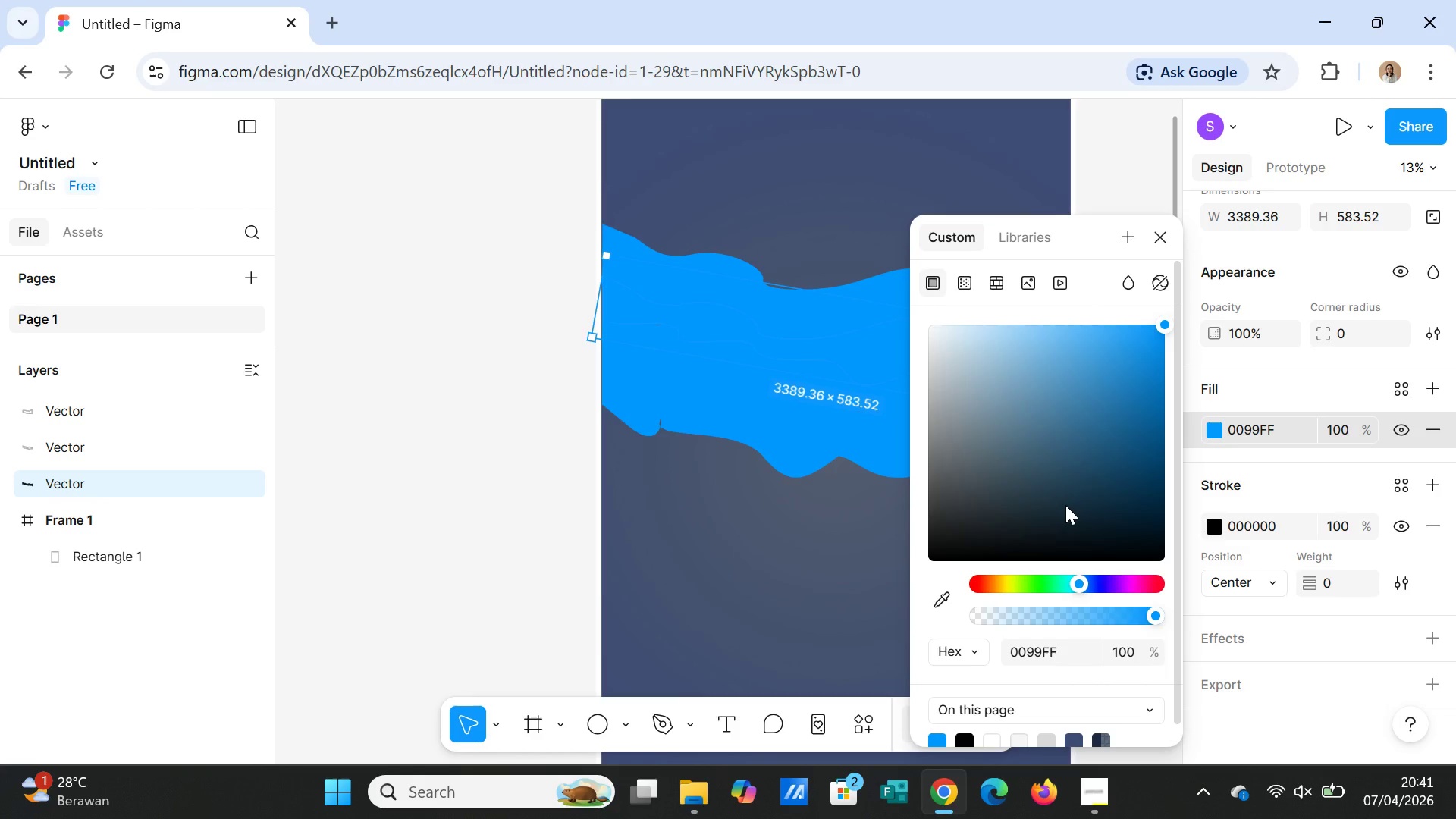 
left_click([968, 279])
 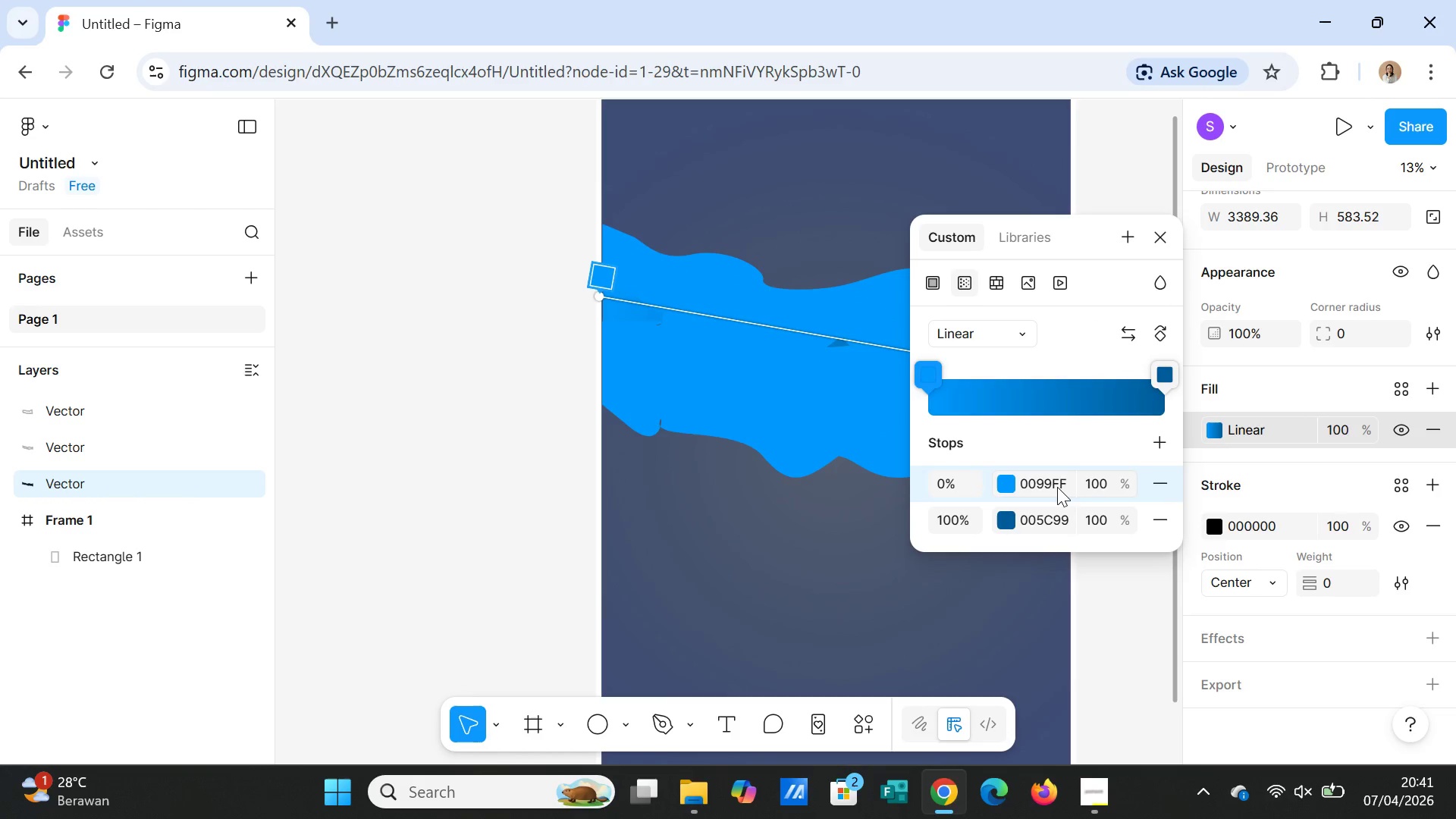 
left_click([1057, 487])
 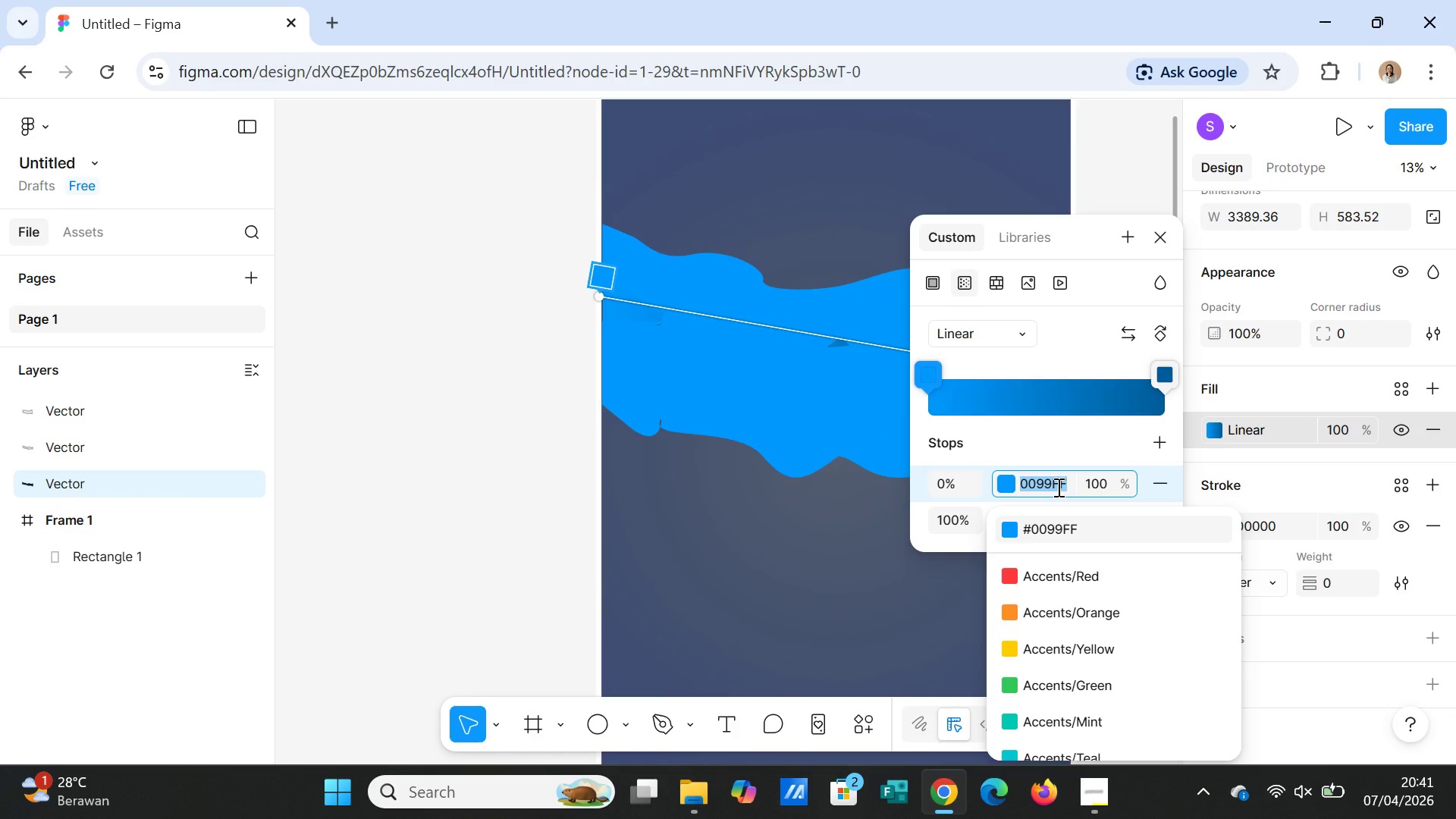 
wait(5.01)
 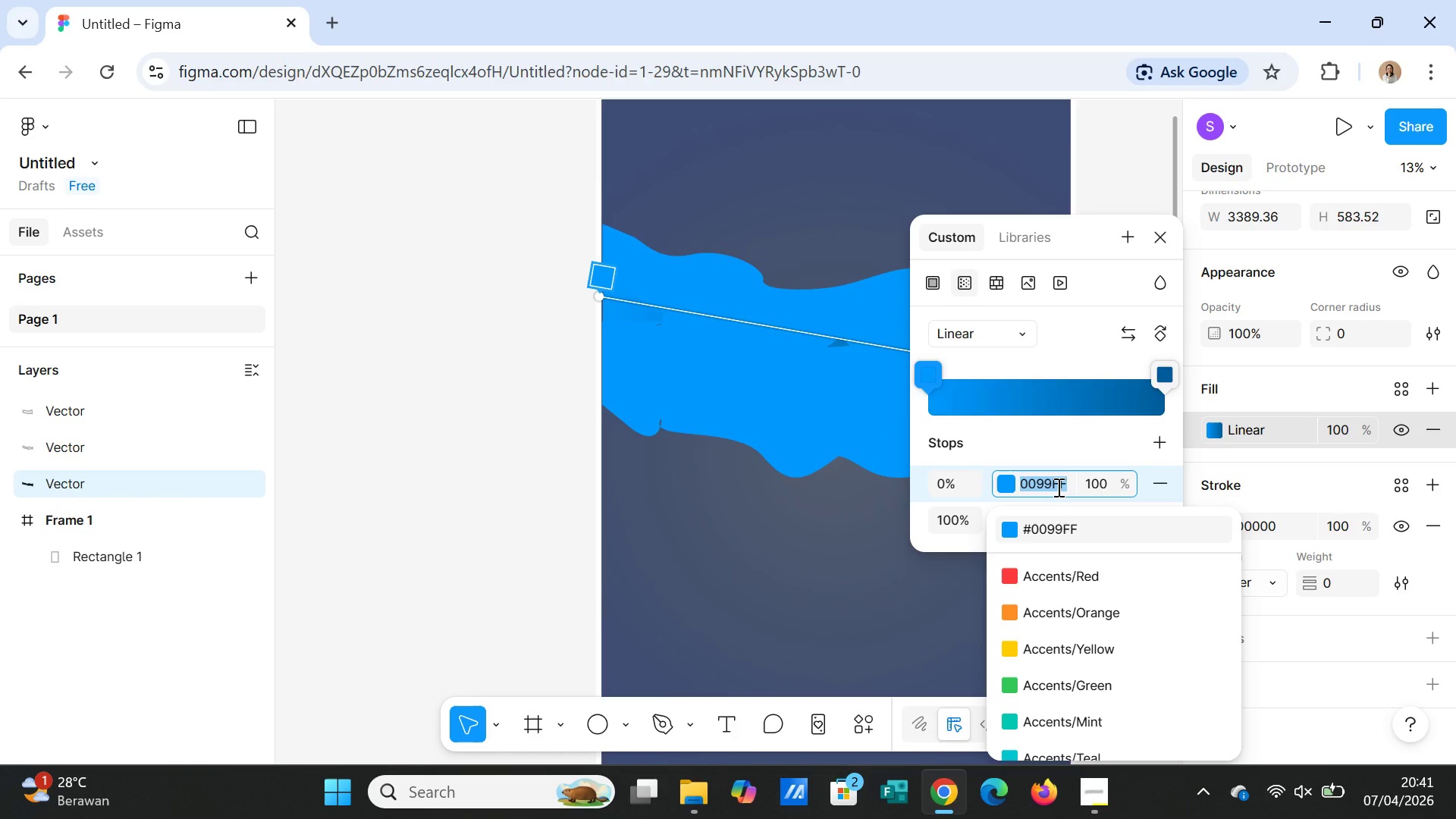 
type(1C)
 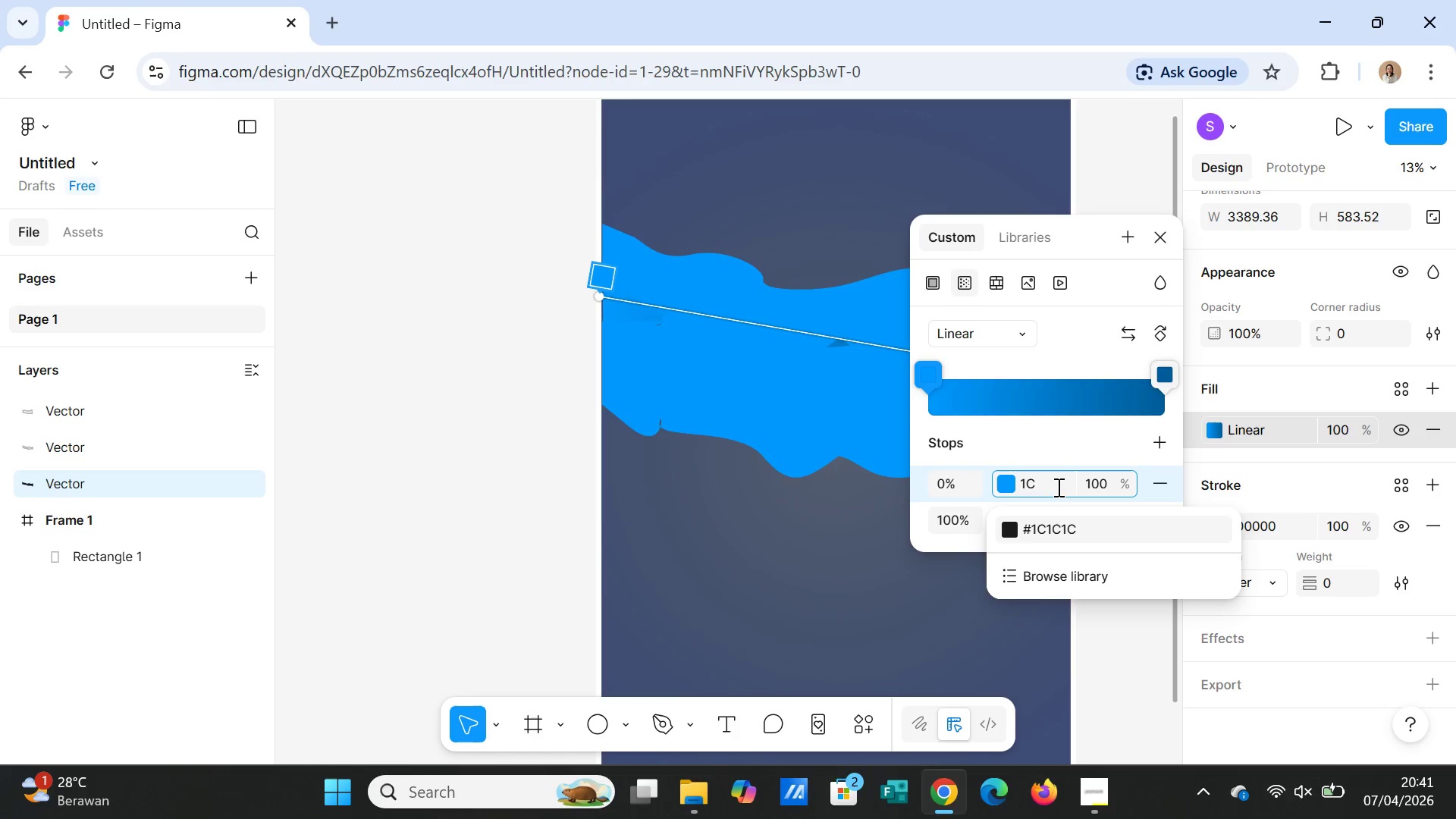 
wait(8.64)
 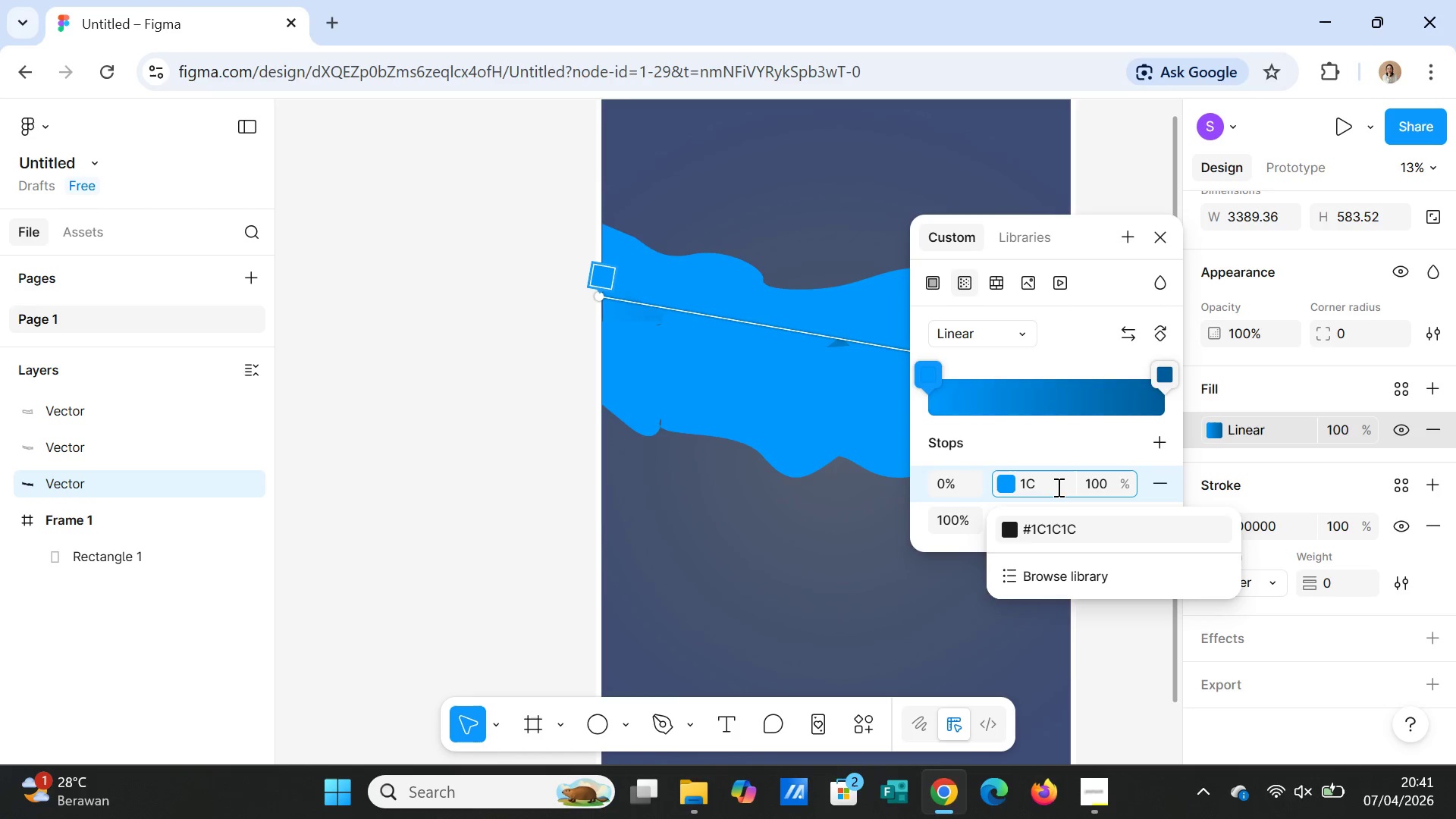 
left_click([934, 270])
 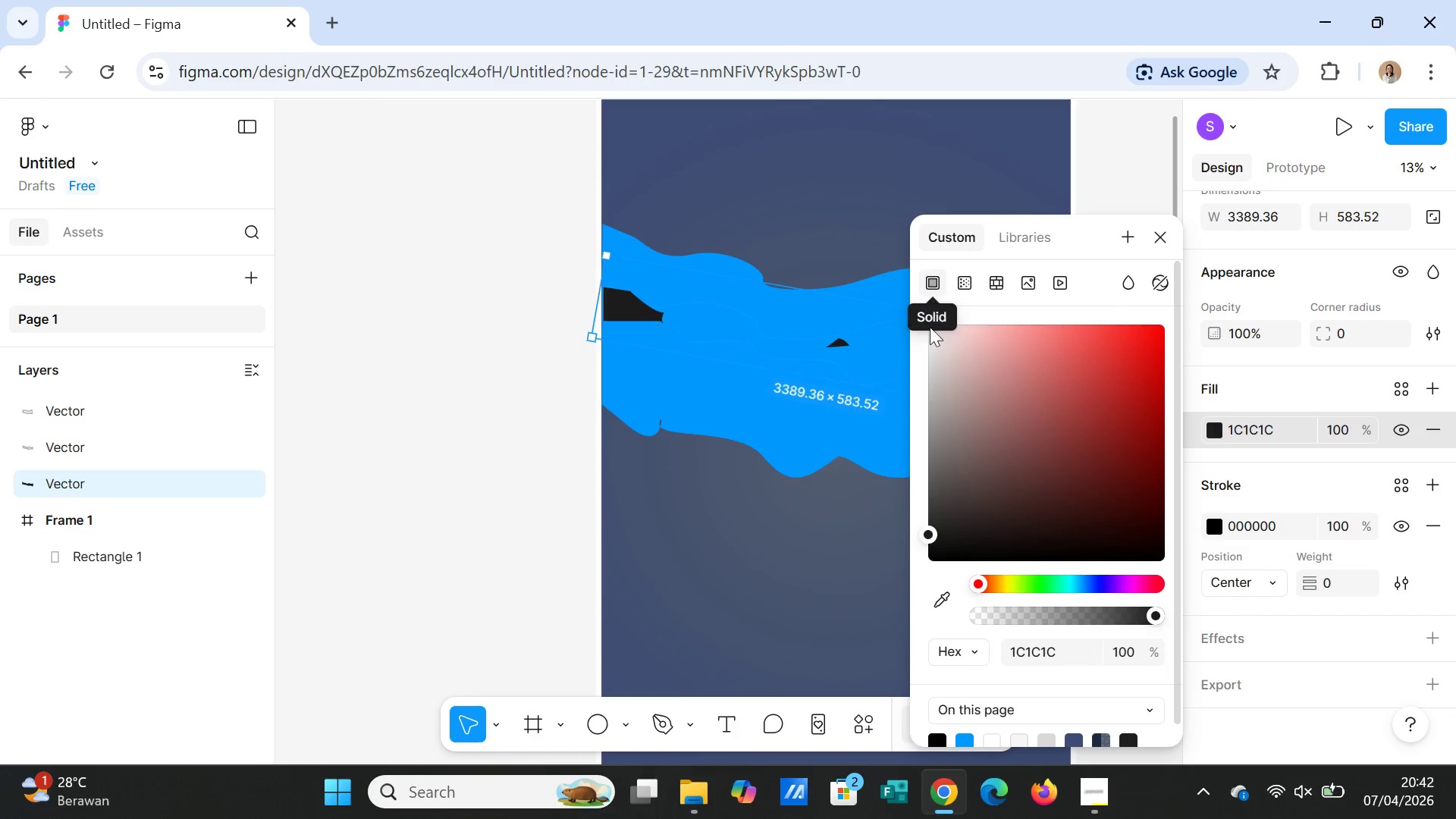 
key(Control+Z)
 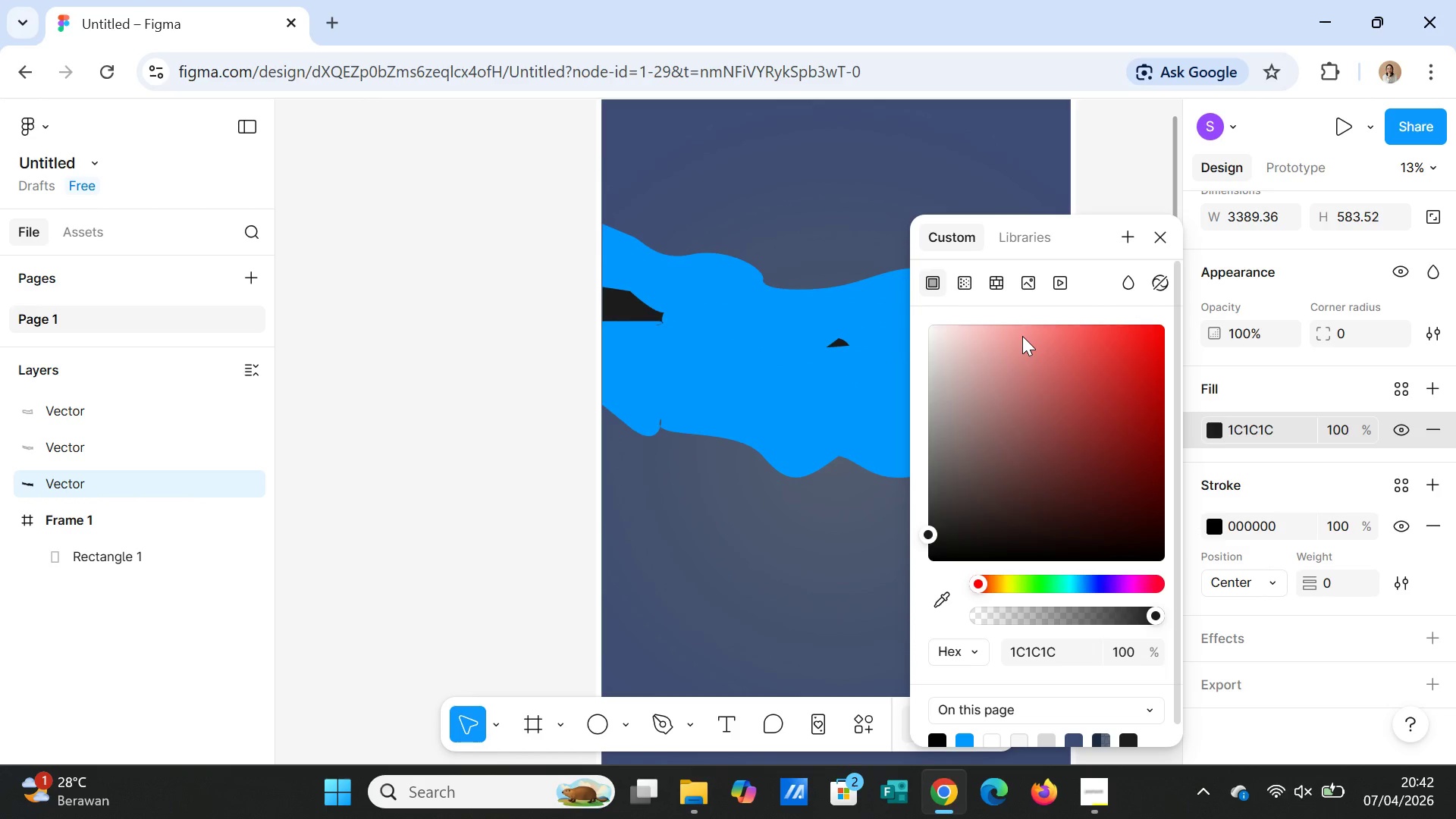 
key(Control+Z)
 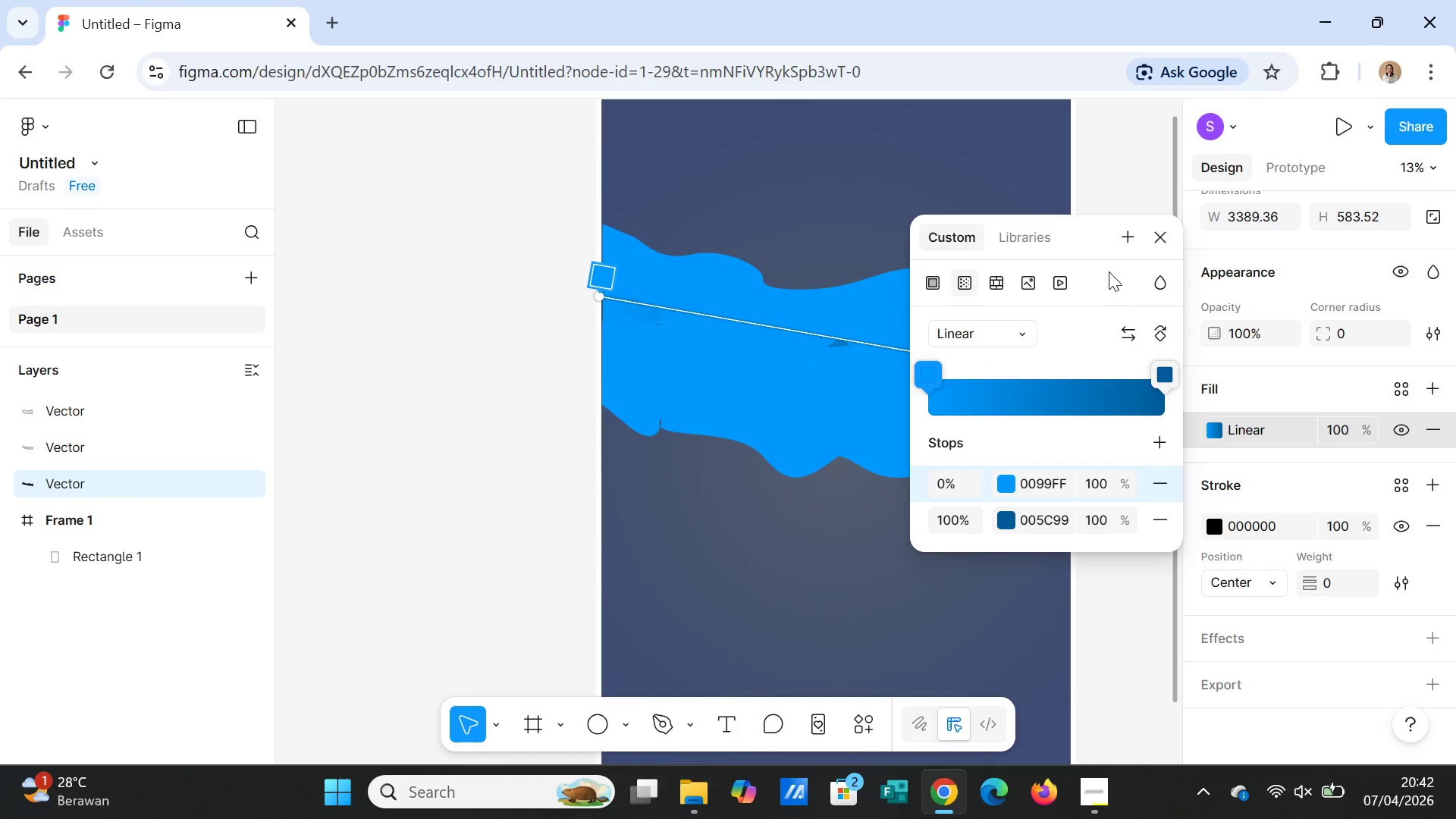 
key(Control+Z)
 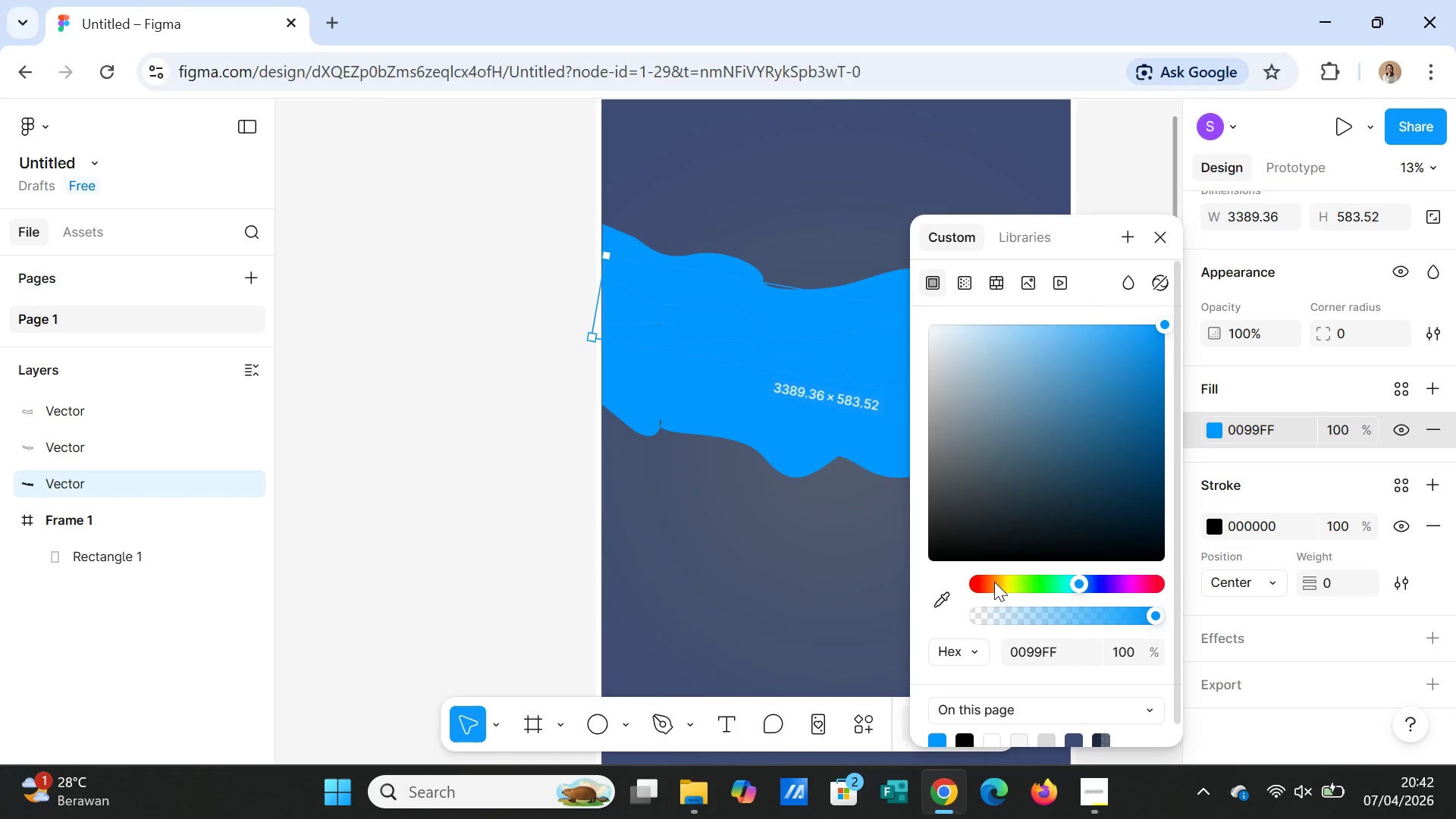 
left_click([1050, 651])
 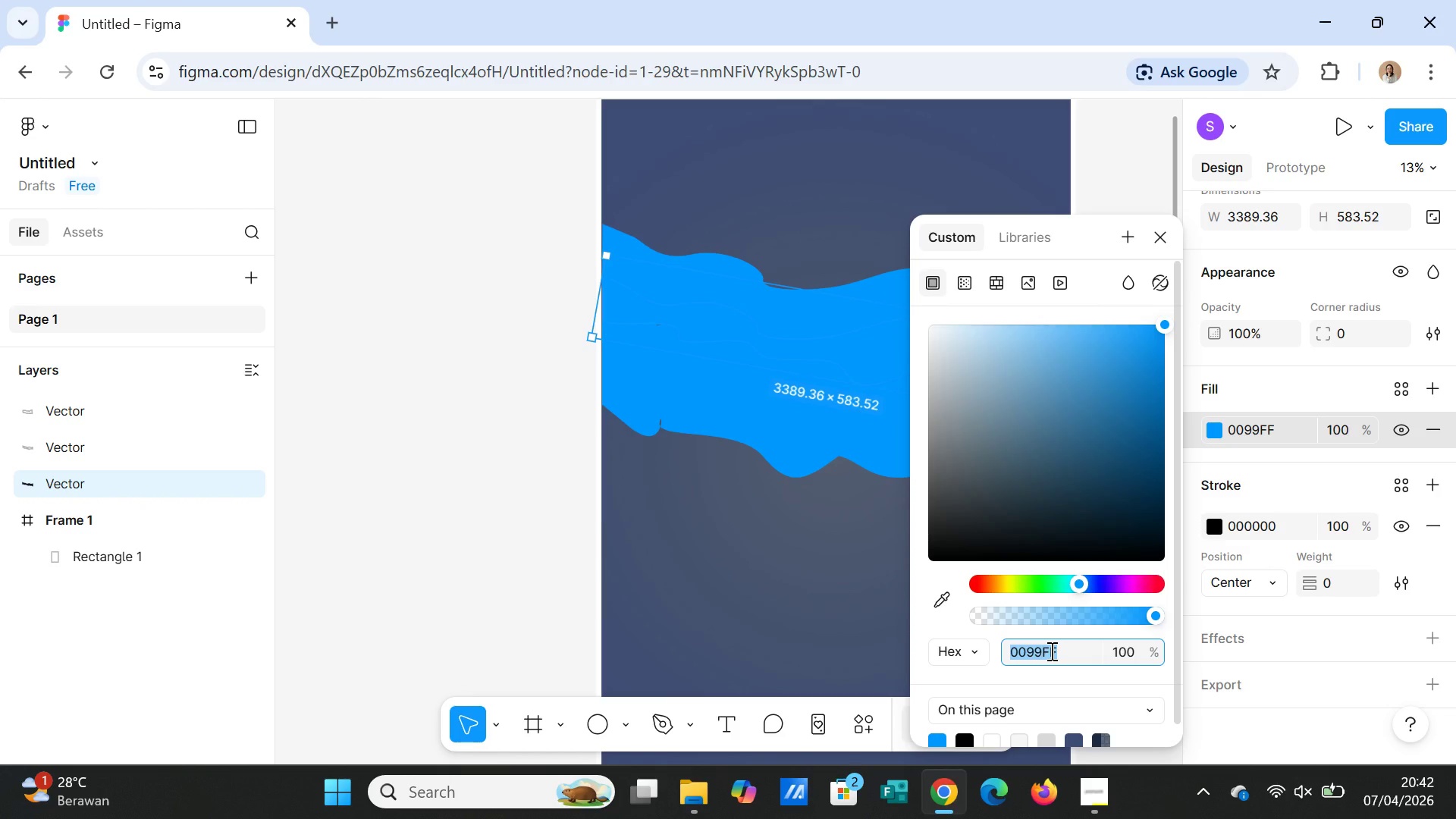 
type(1C2A44)
 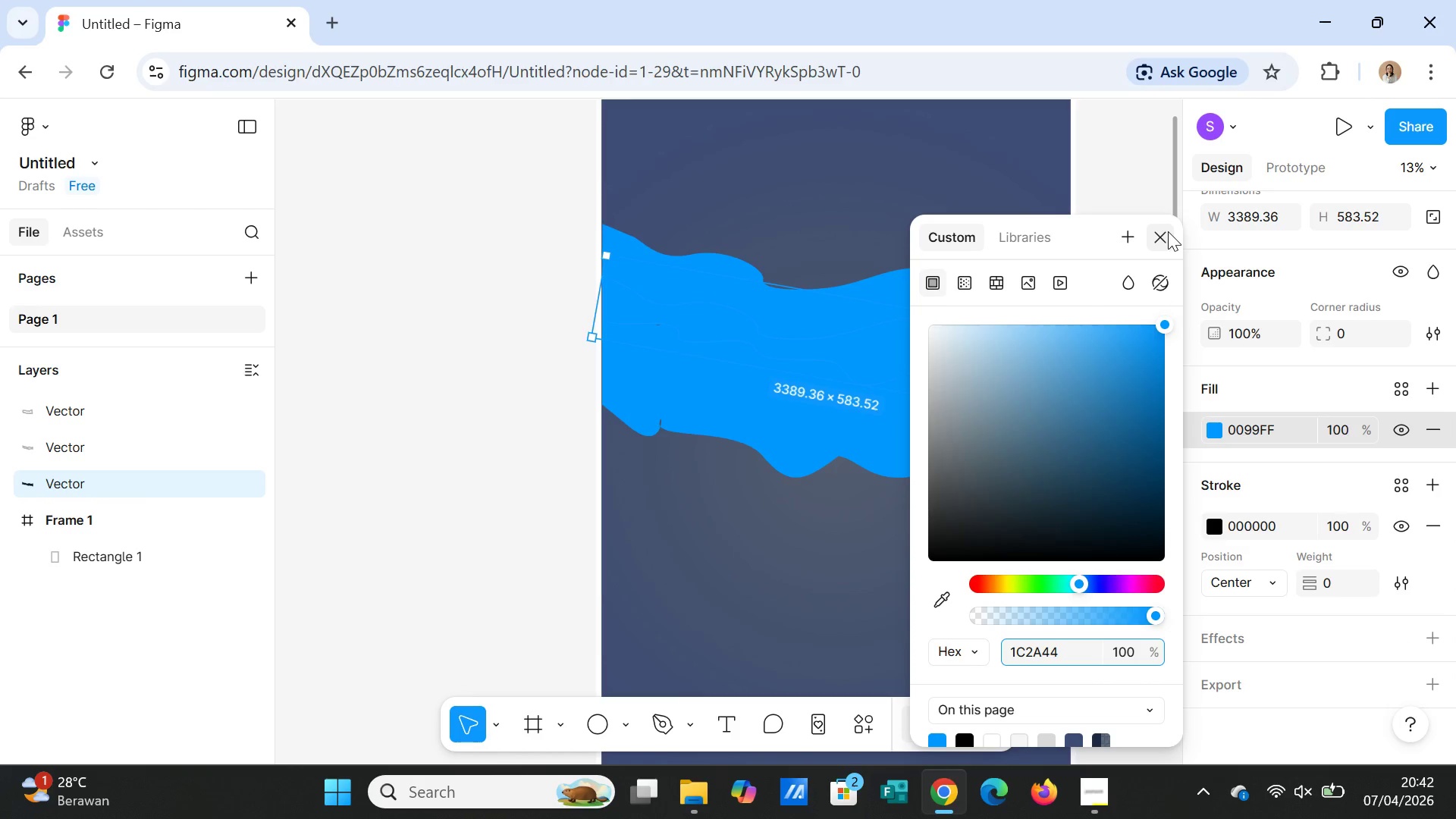 
wait(5.89)
 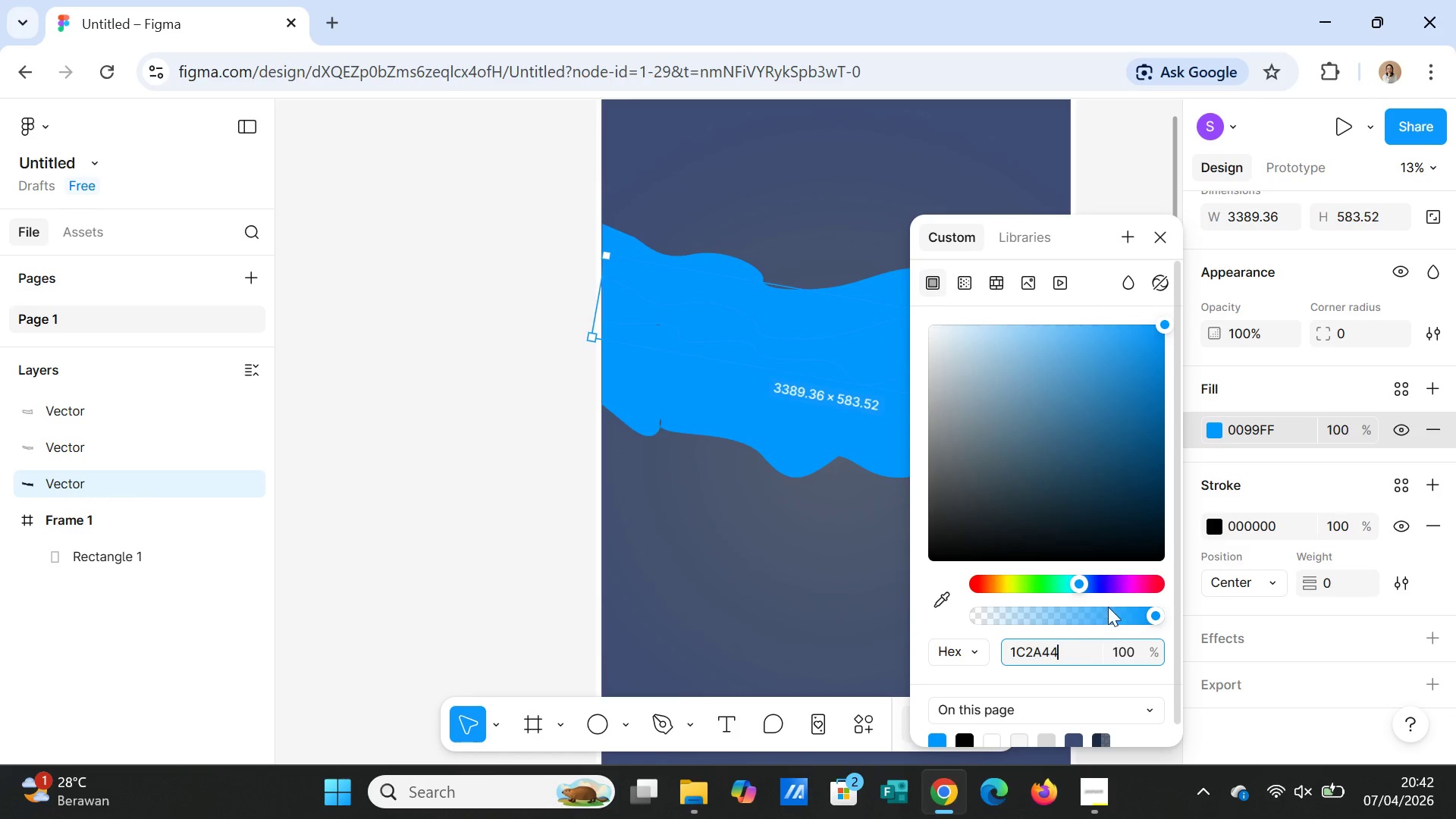 
left_click([1167, 234])
 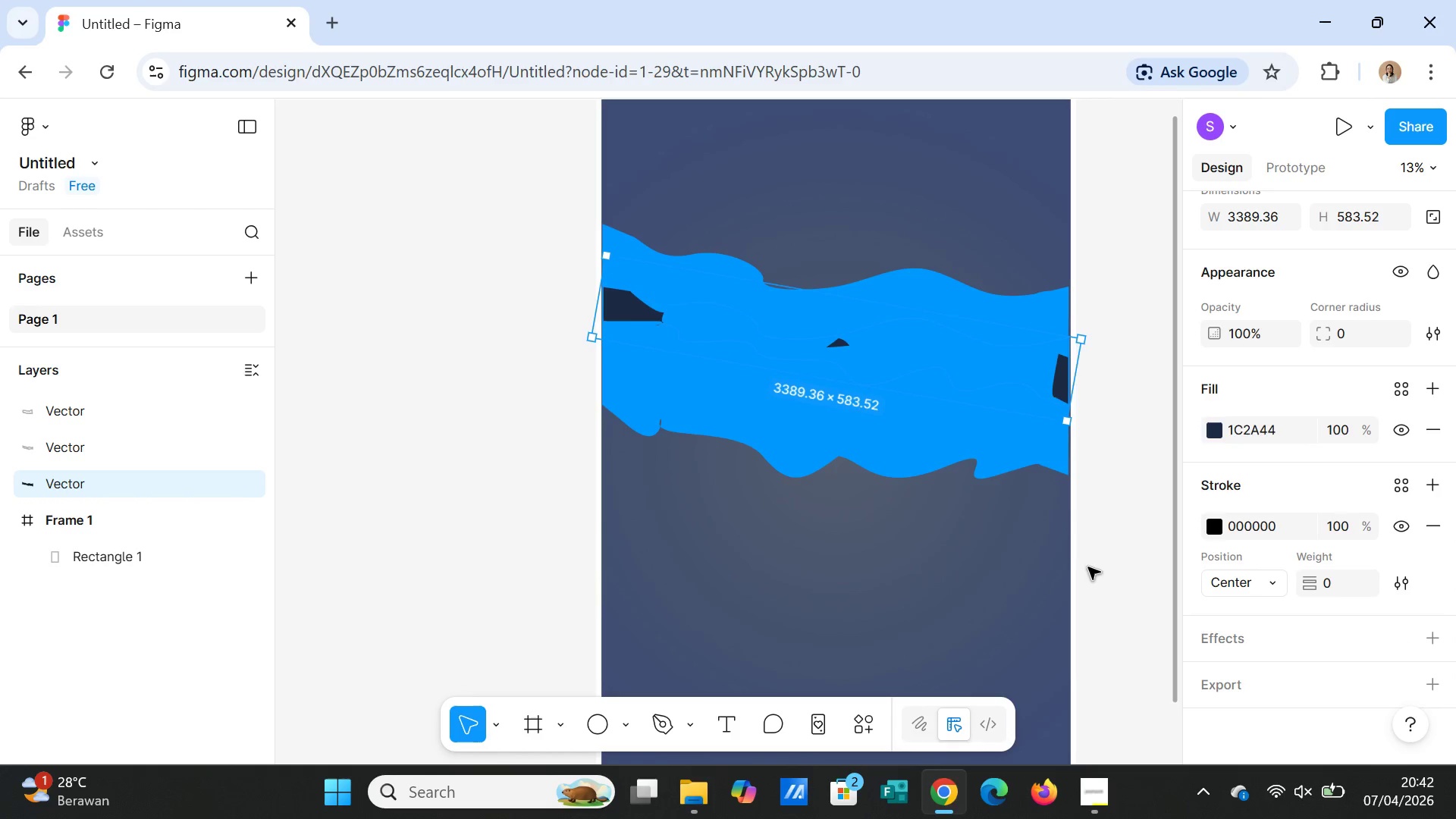 
left_click([1092, 563])
 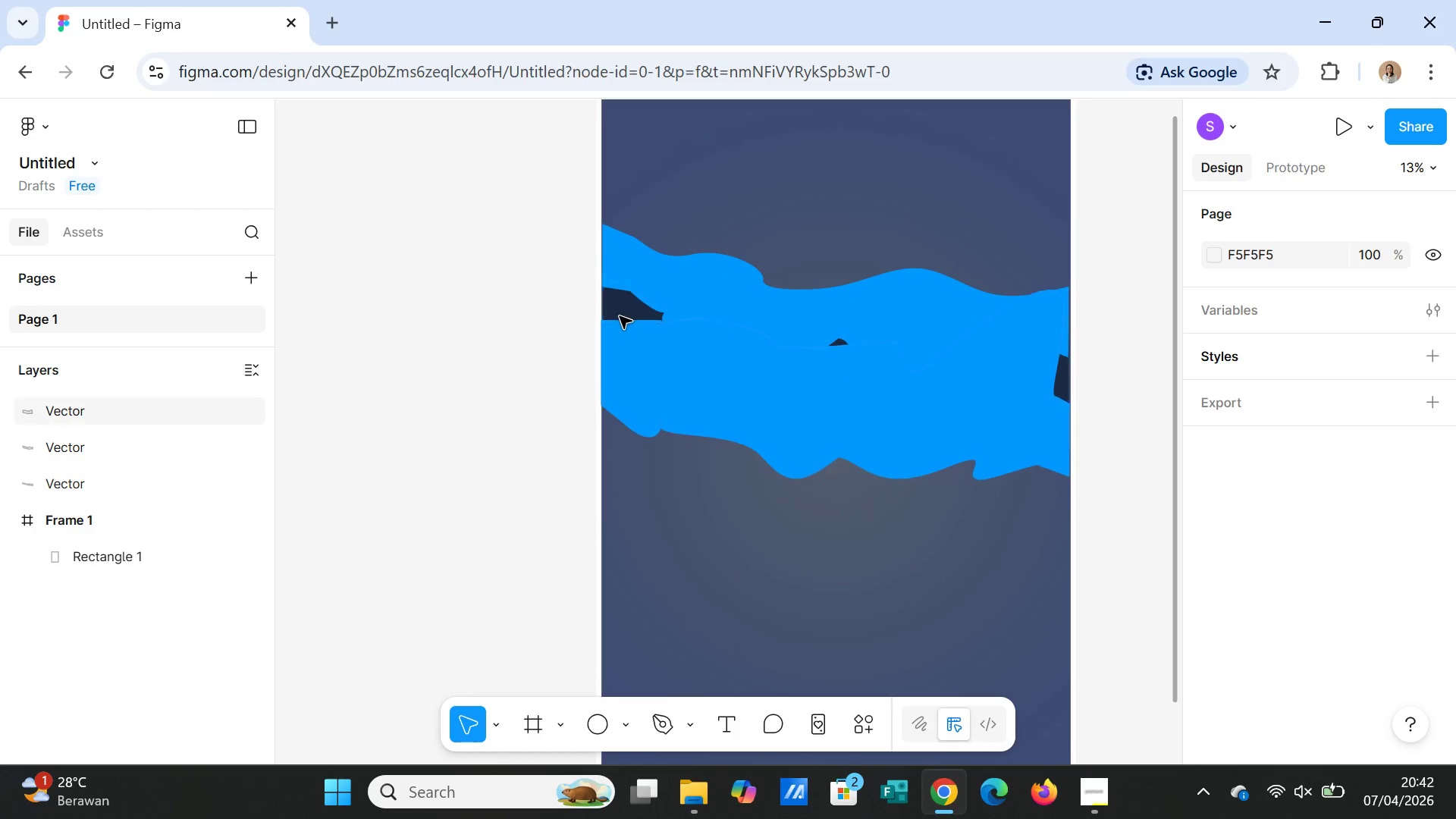 
left_click([620, 316])
 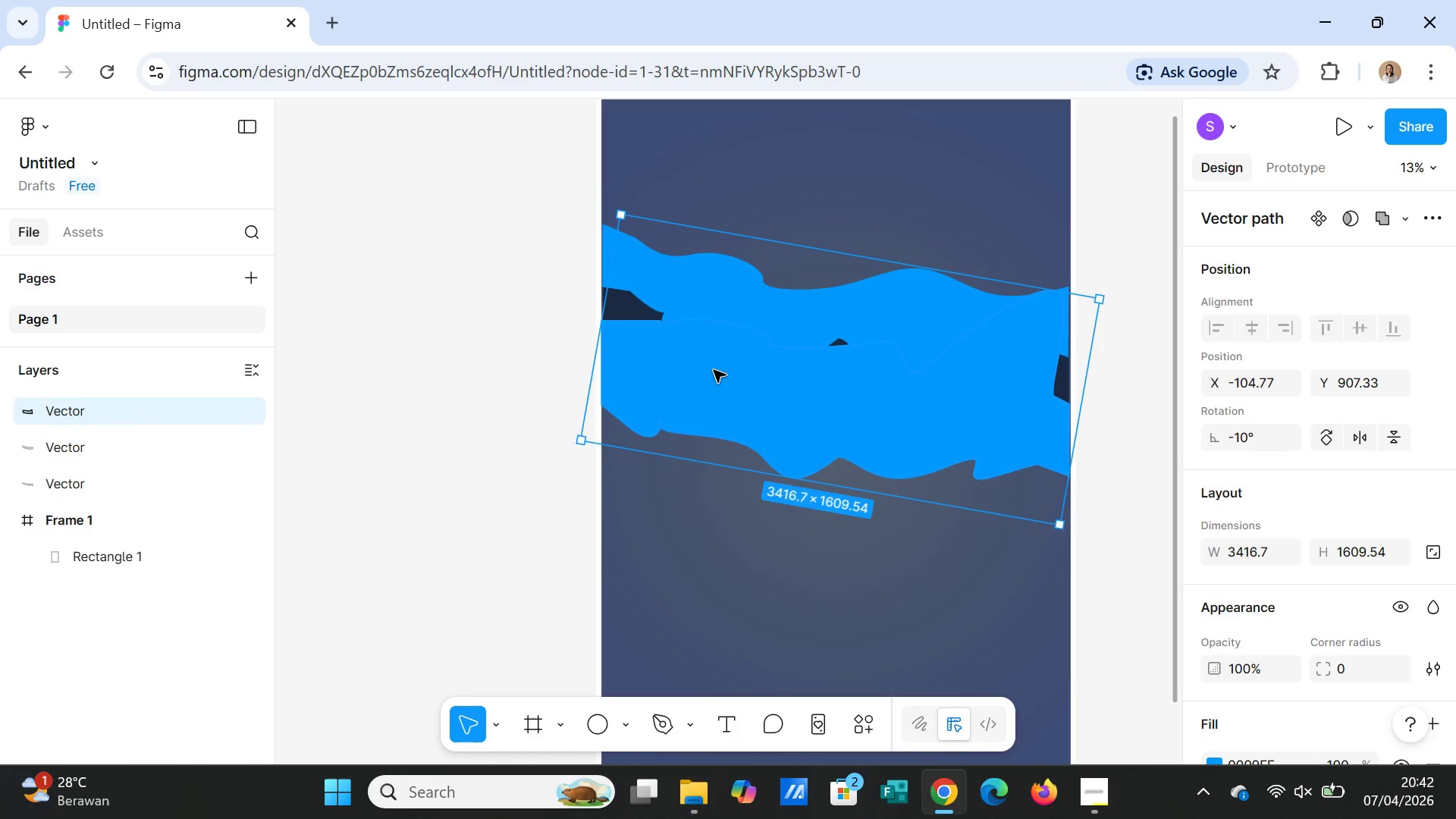 
left_click_drag(start_coordinate=[714, 370], to_coordinate=[716, 424])
 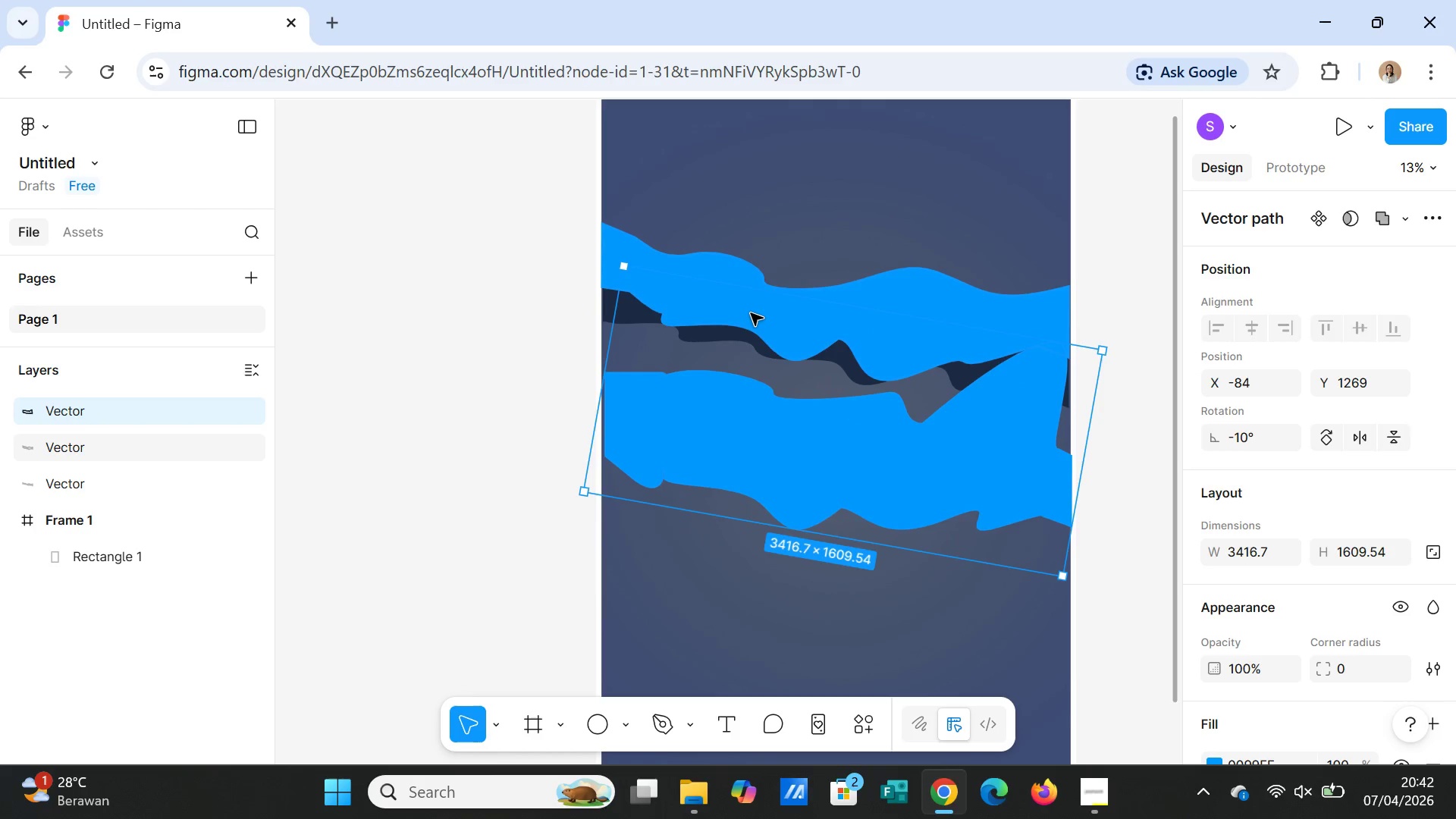 
left_click_drag(start_coordinate=[751, 313], to_coordinate=[745, 290])
 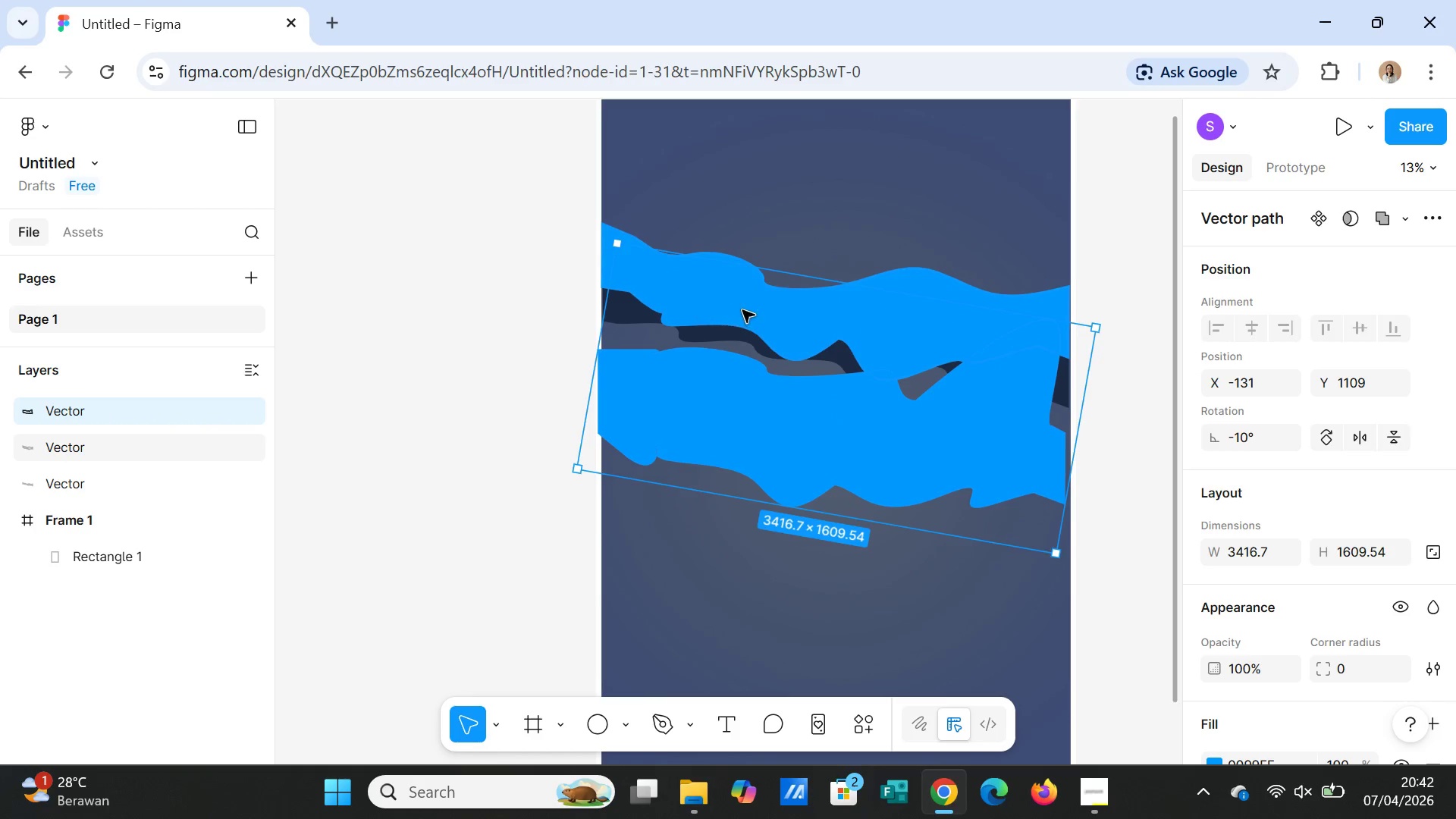 
left_click([742, 310])
 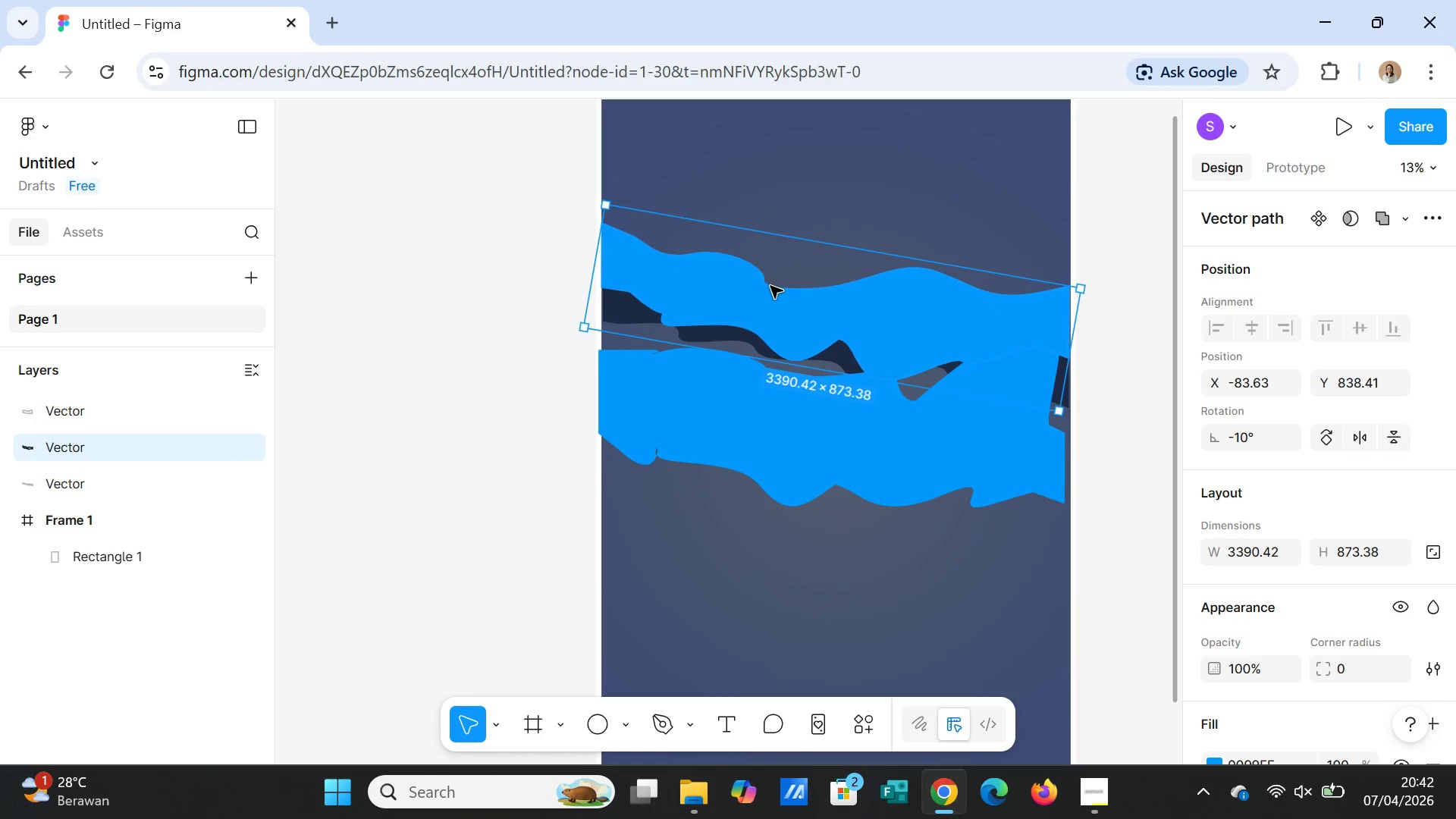 
left_click_drag(start_coordinate=[770, 286], to_coordinate=[768, 263])
 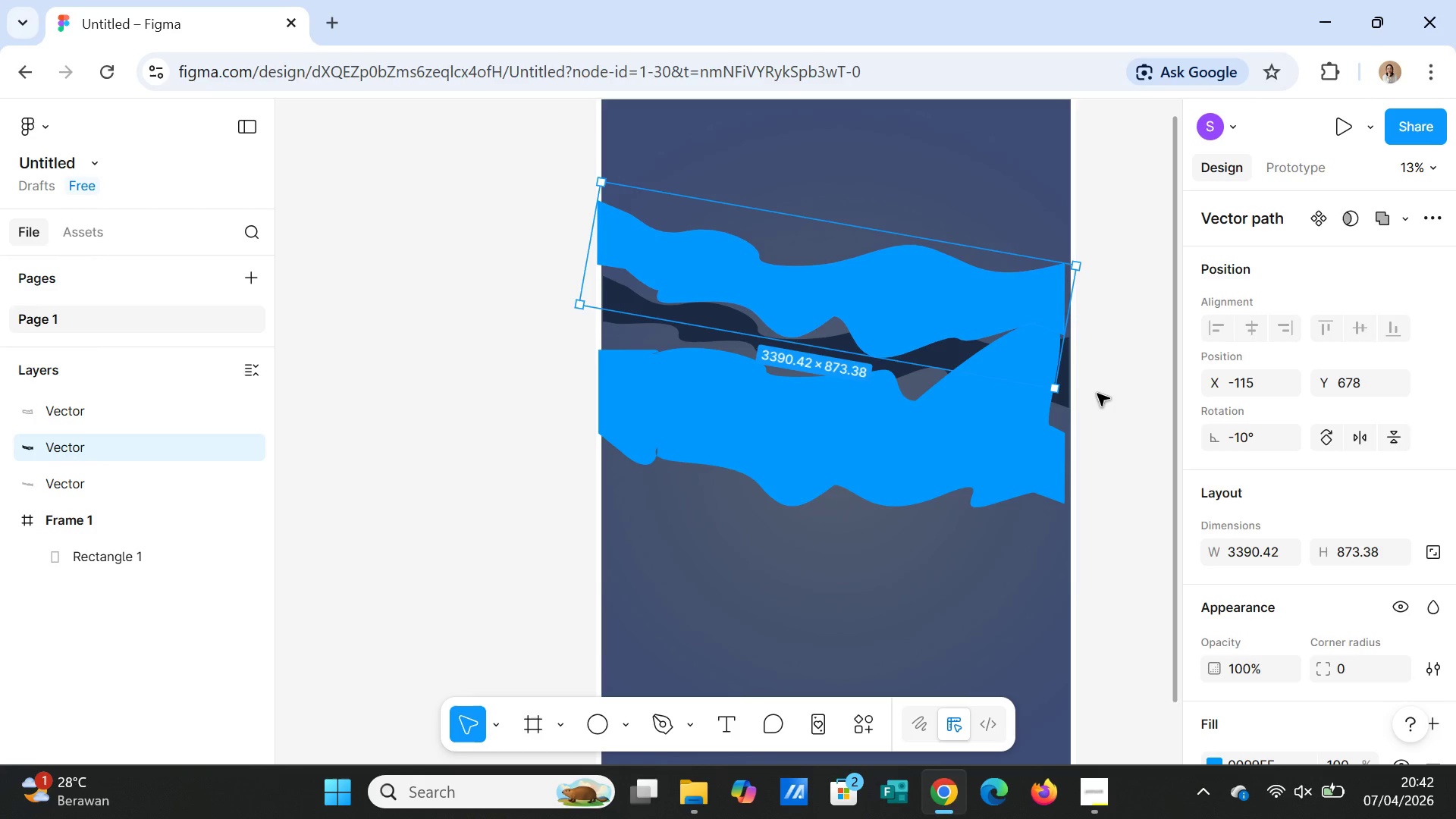 
left_click([1097, 394])
 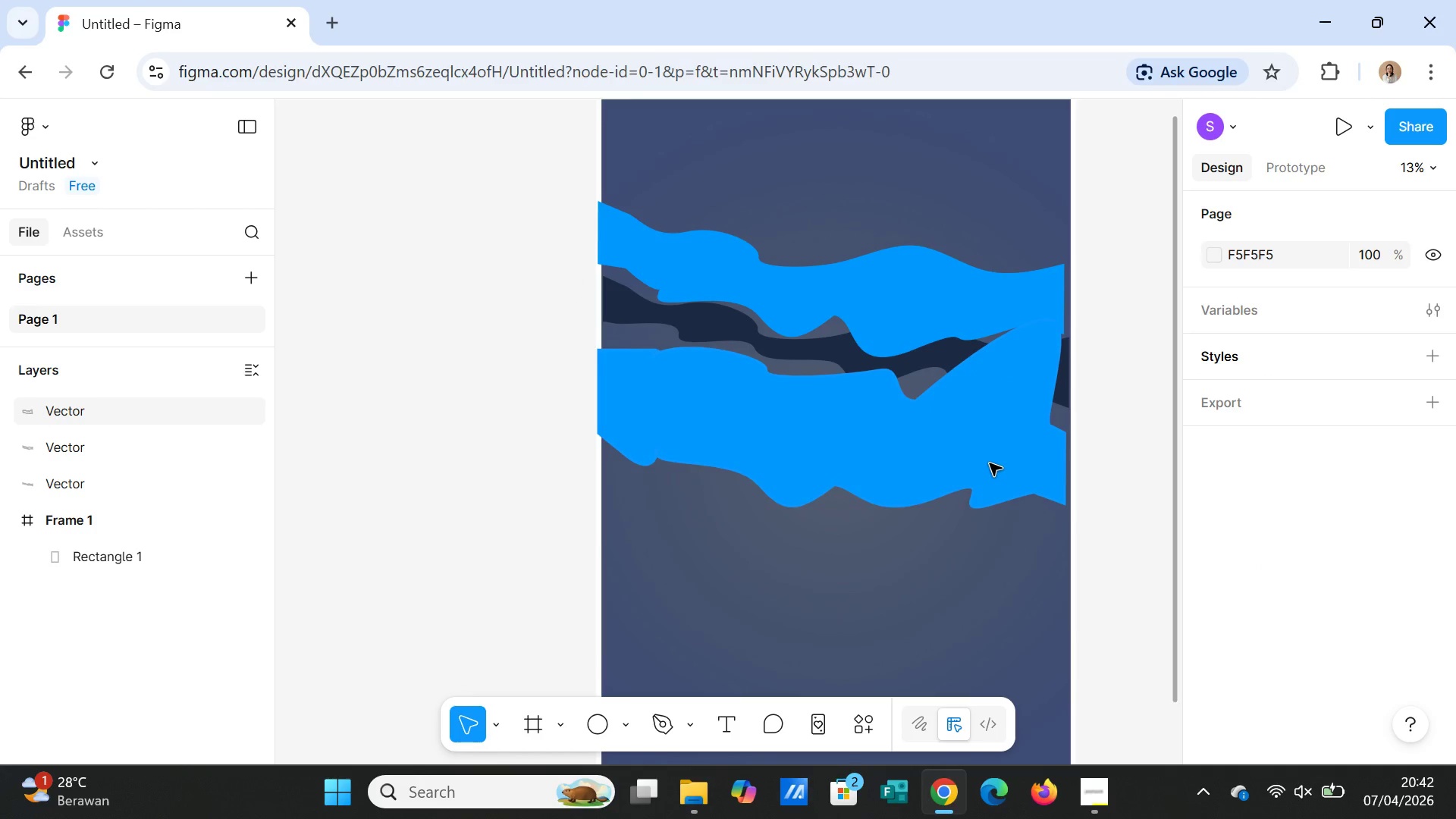 
left_click([990, 463])
 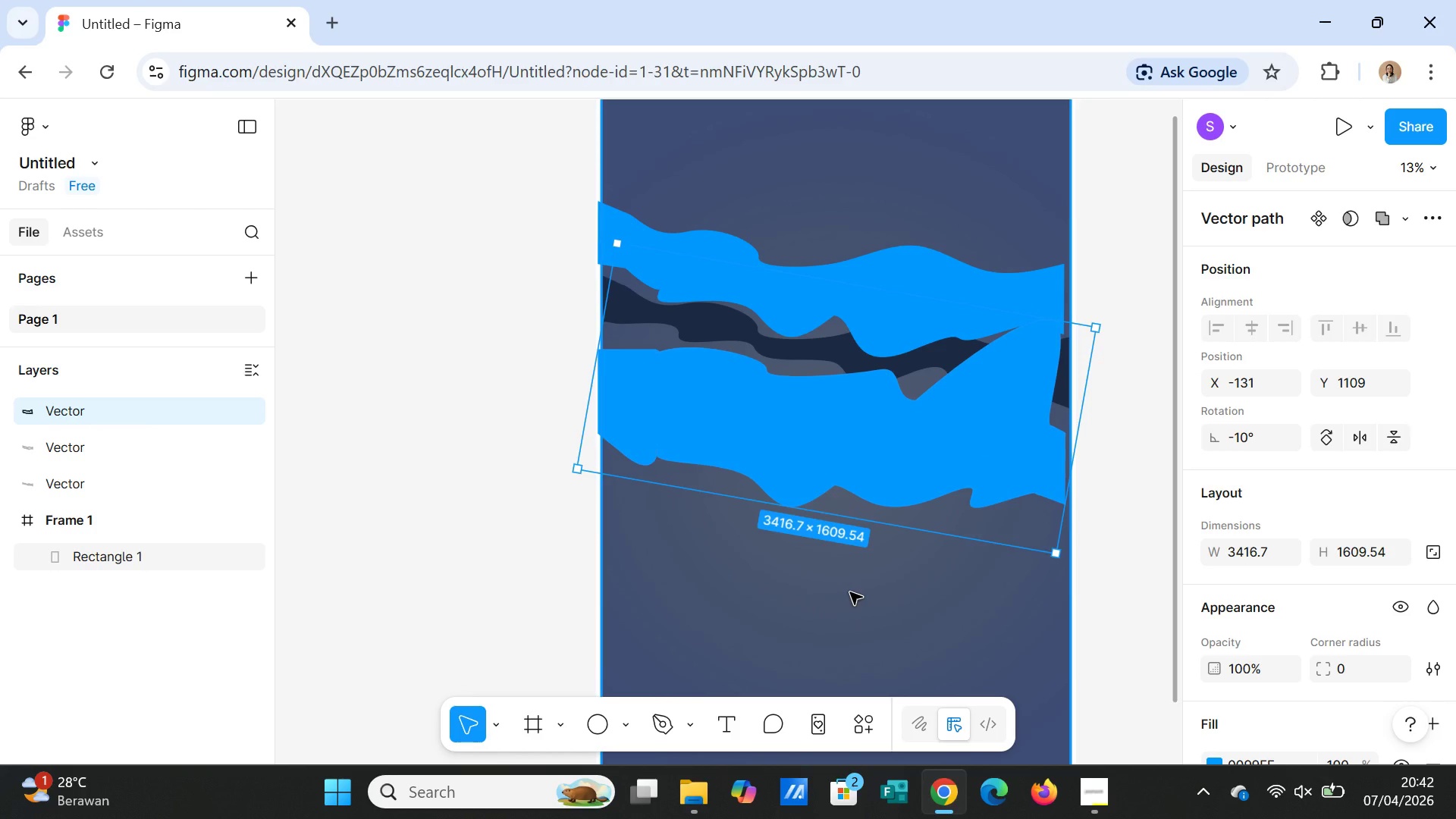 
wait(18.67)
 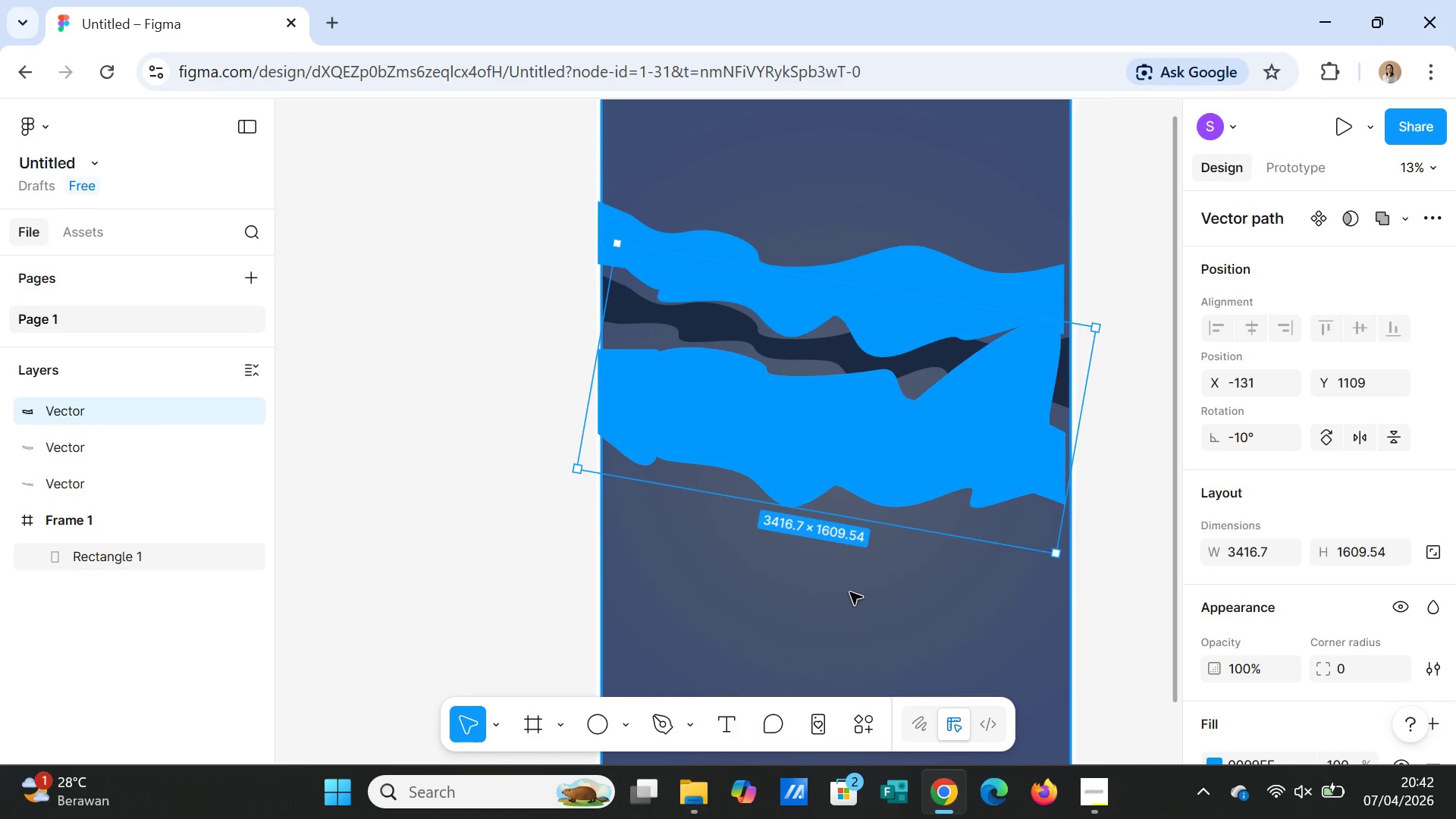 
left_click([893, 462])
 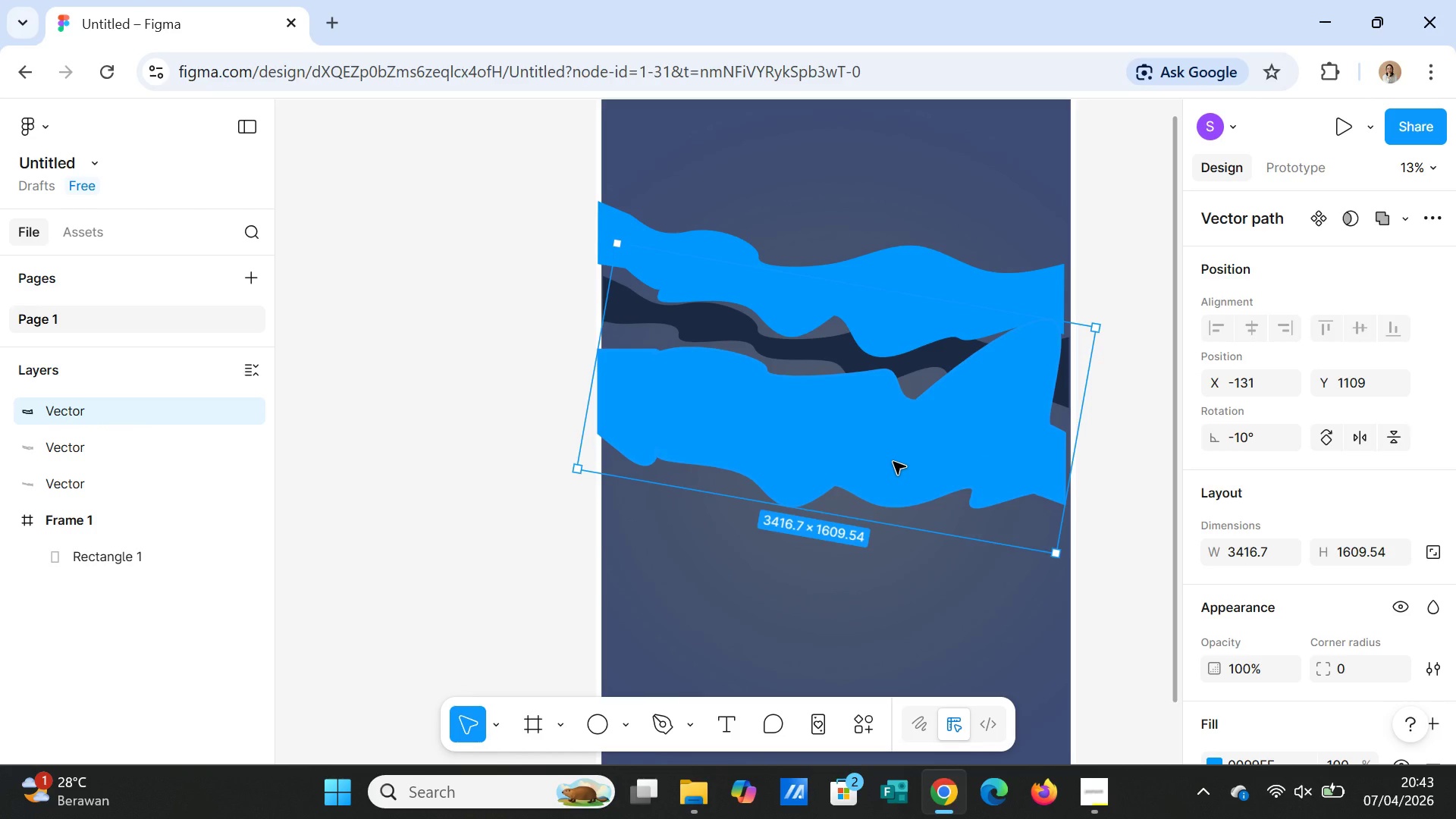 
key(Delete)
 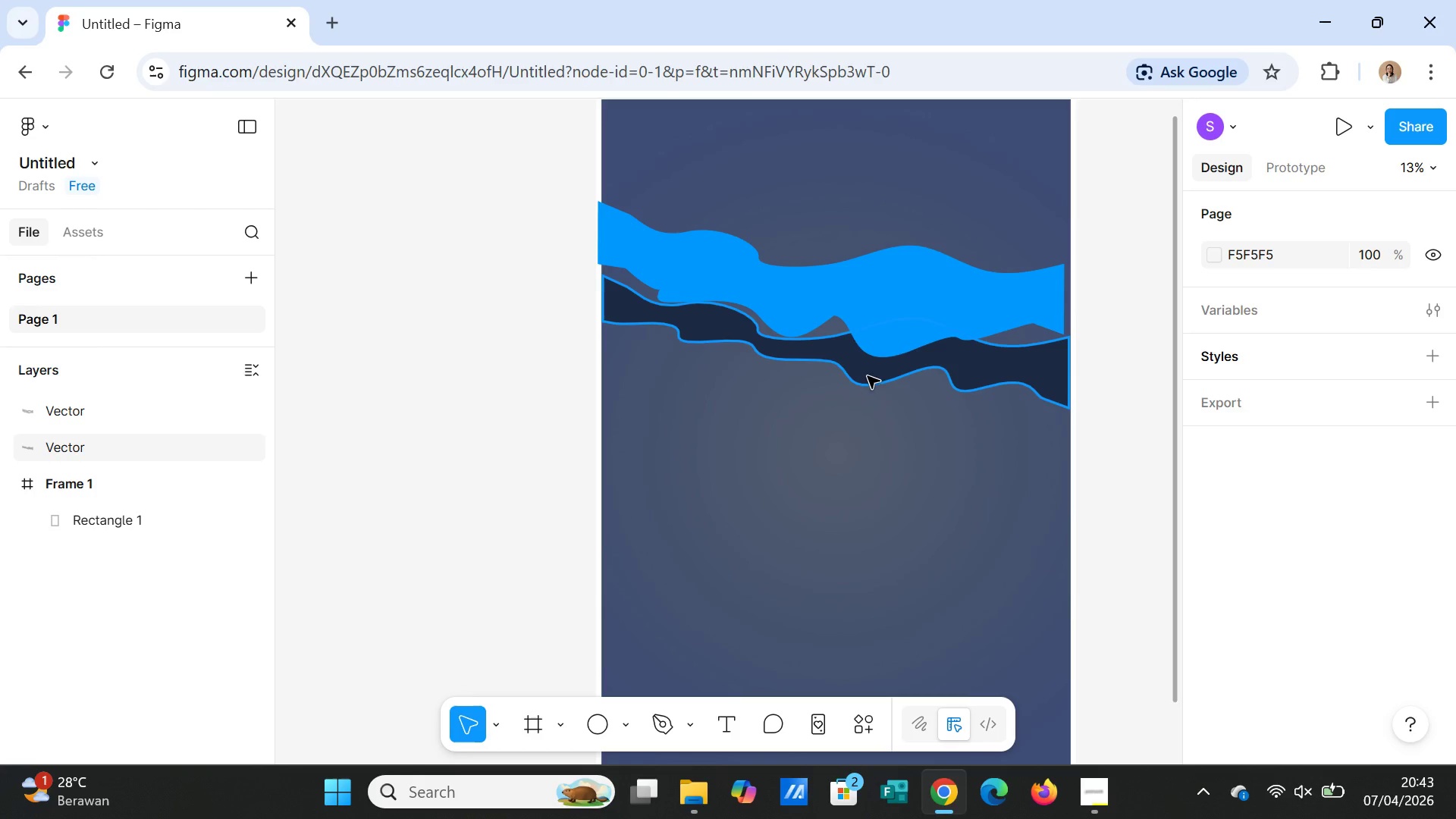 
left_click([865, 357])
 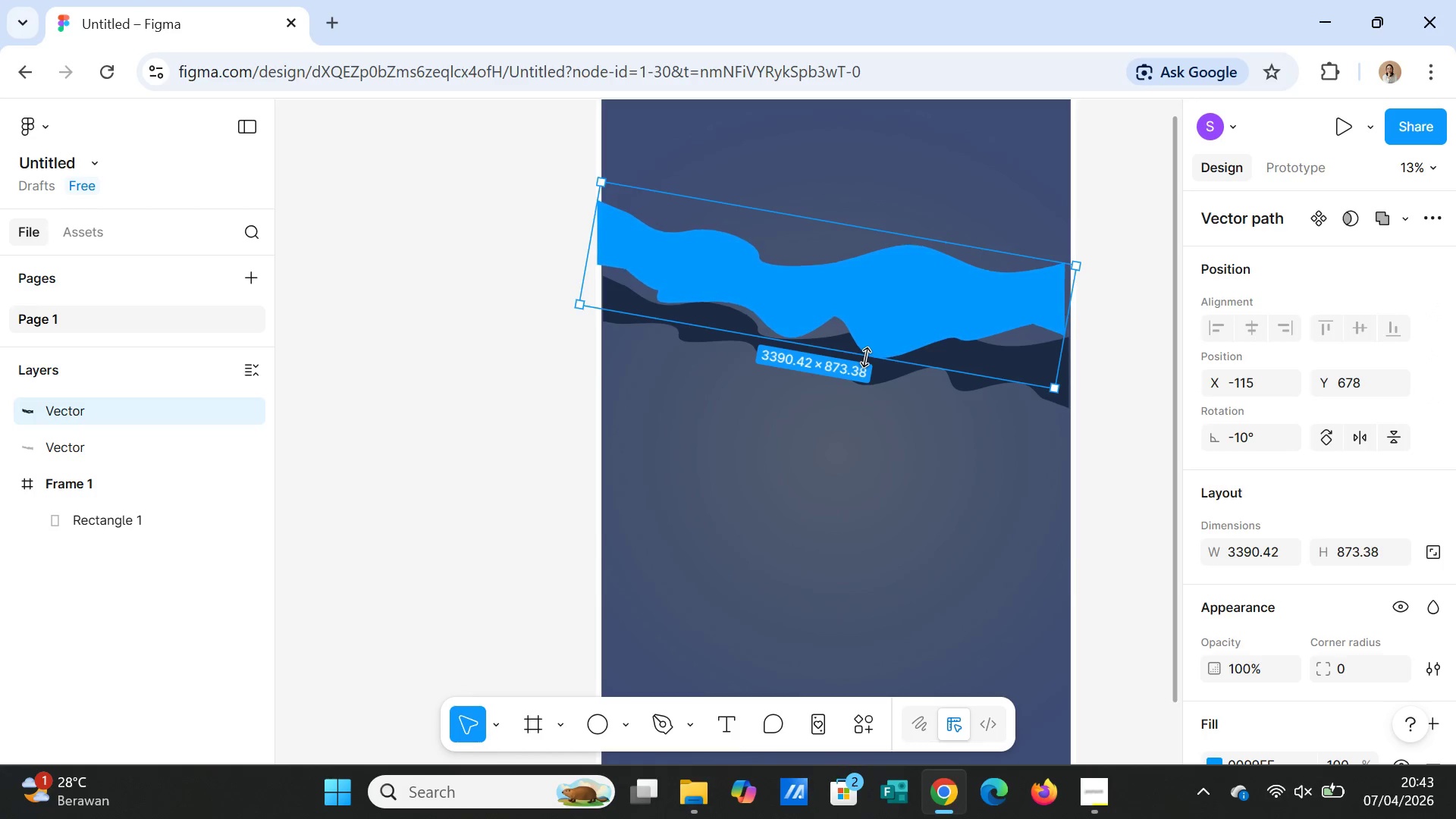 
key(Delete)
 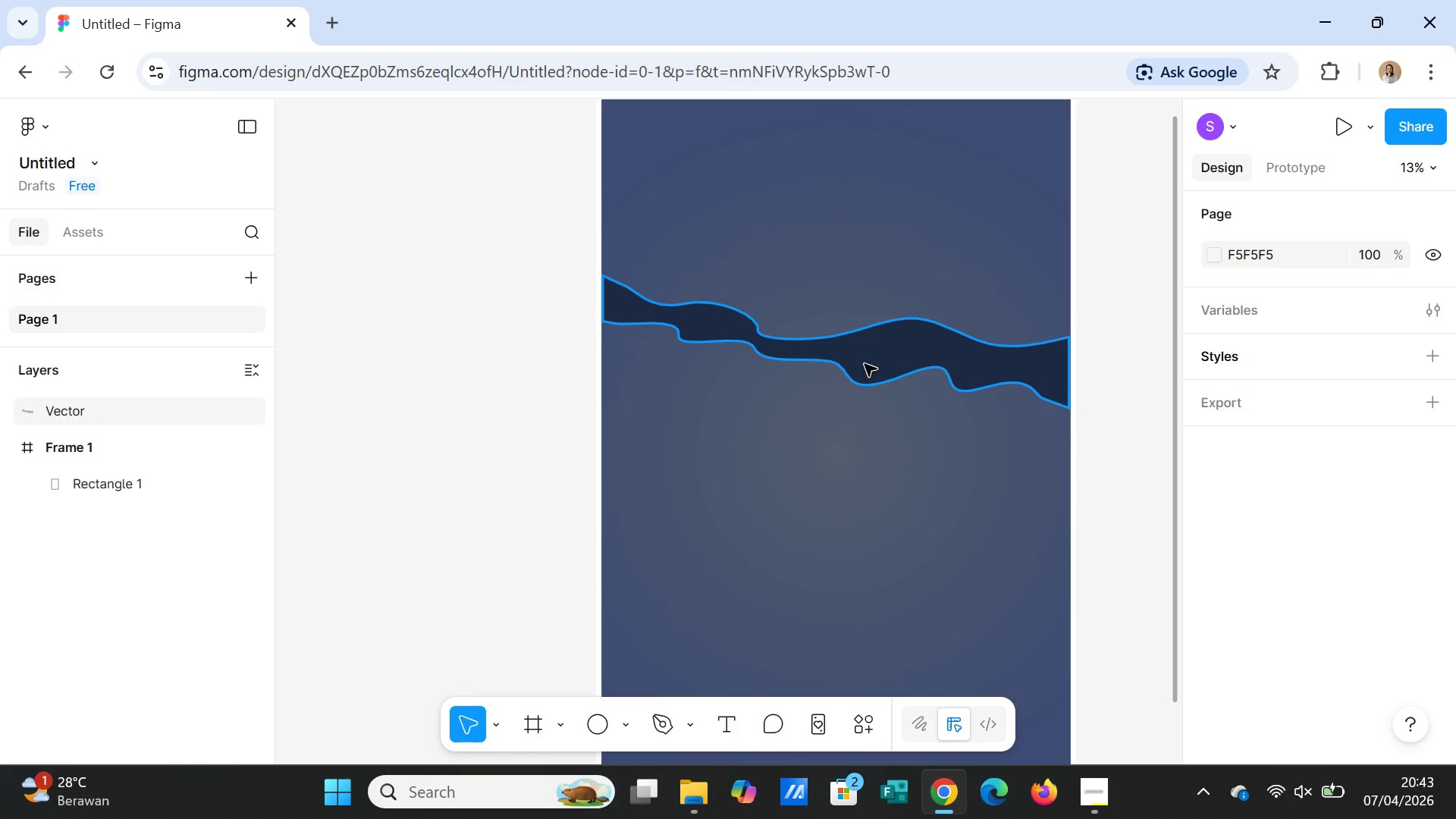 
left_click([864, 364])
 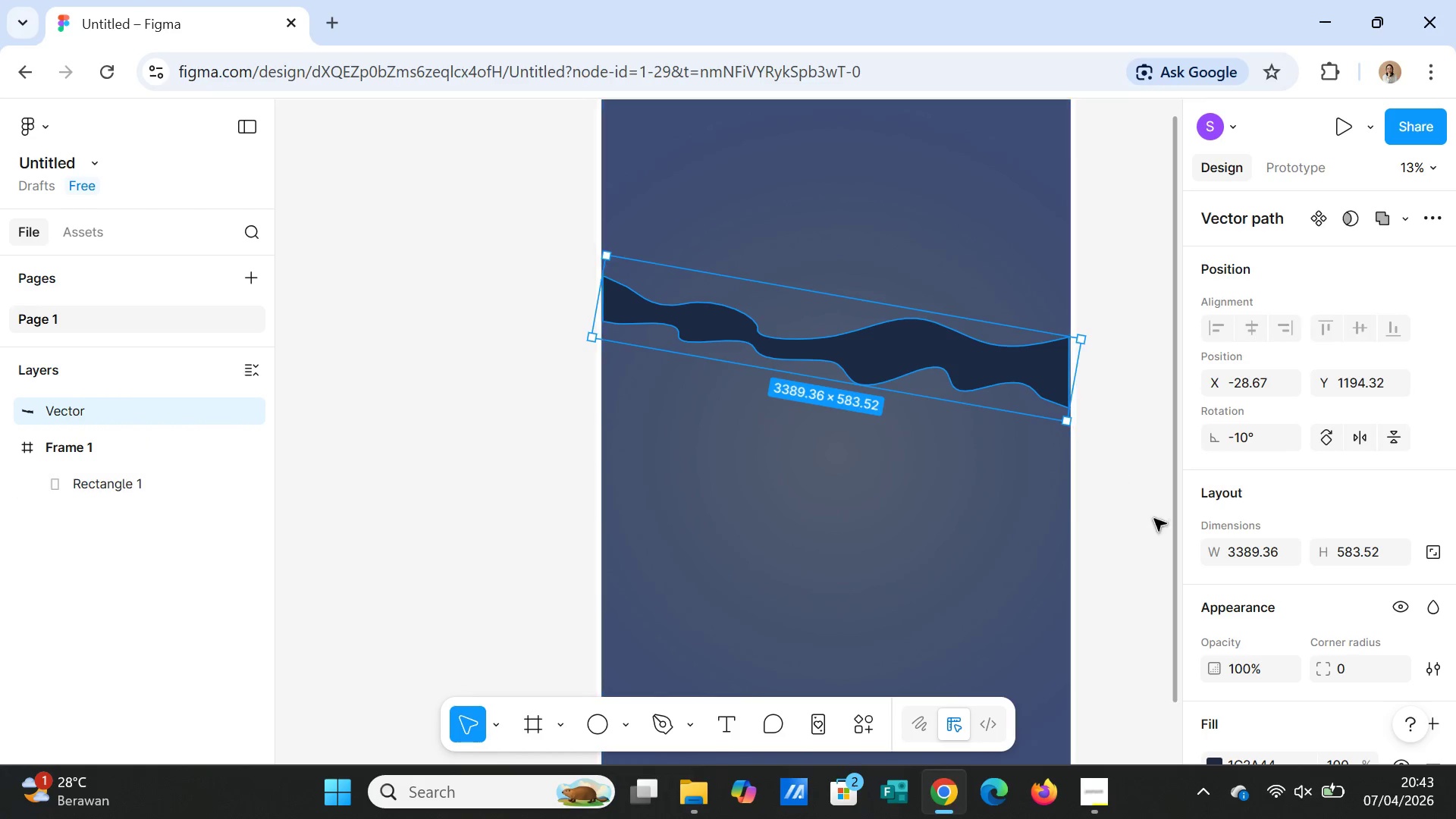 
wait(7.28)
 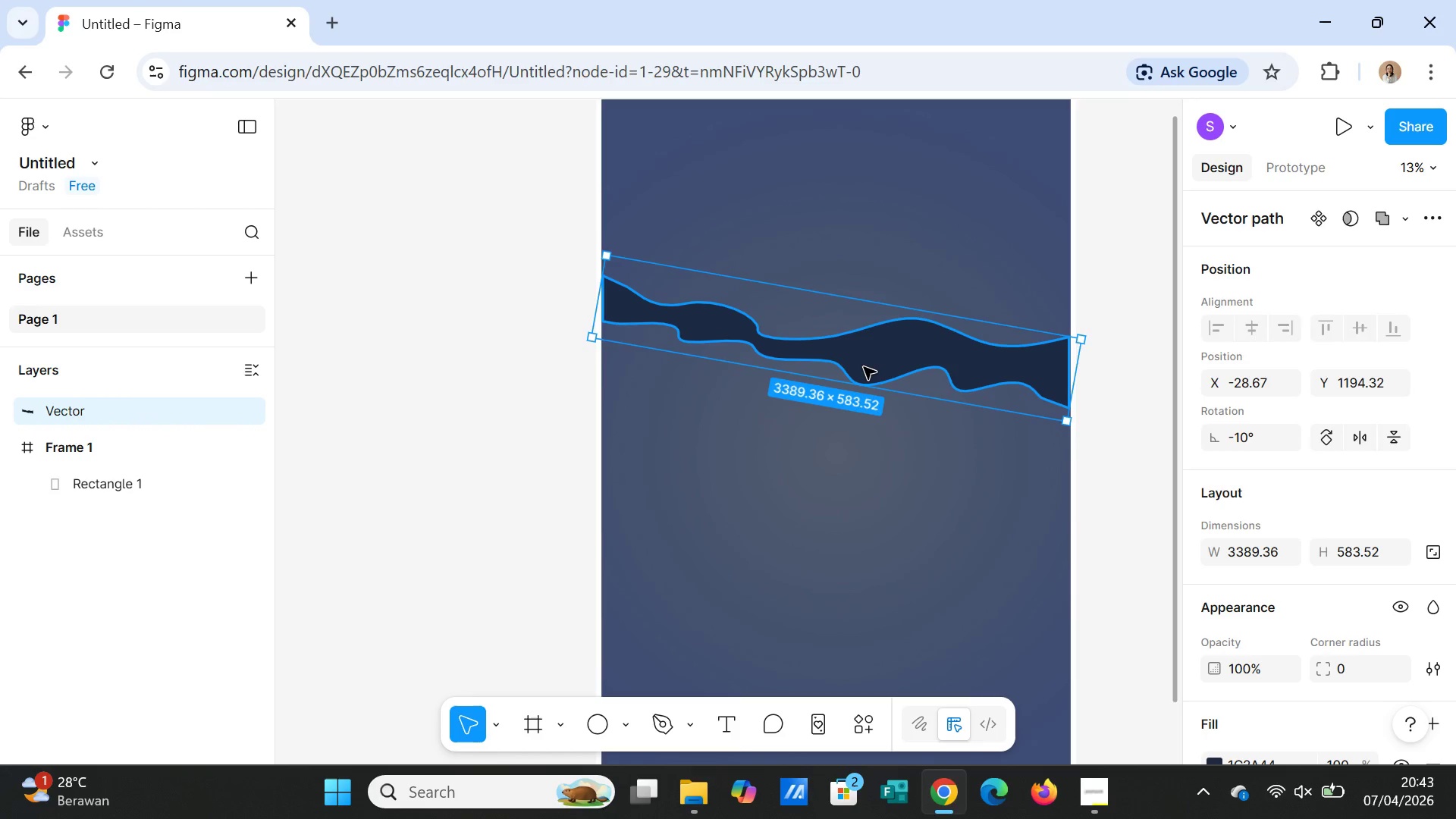 
scroll: coordinate [1245, 664], scroll_direction: down, amount: 1.0
 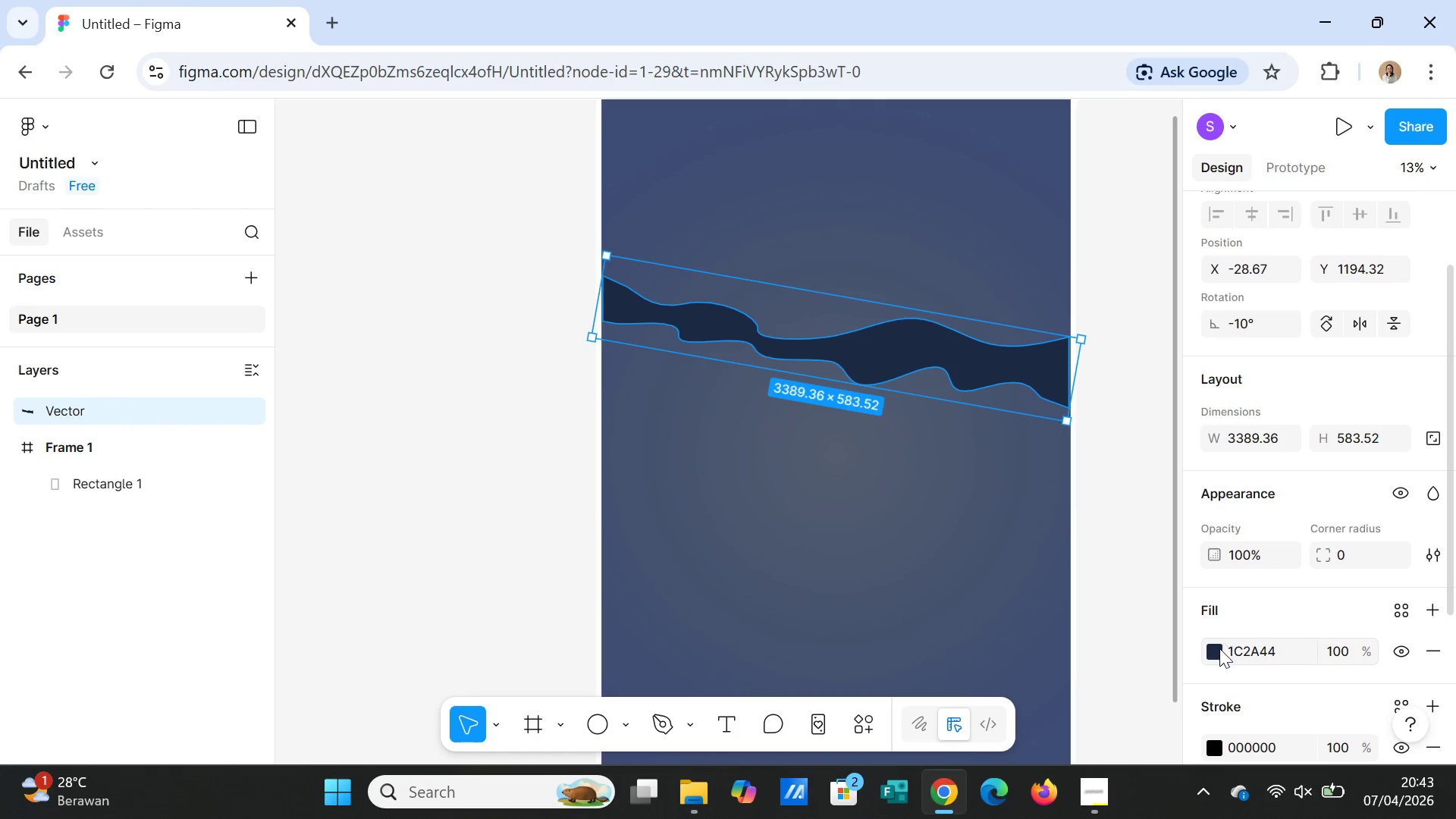 
left_click([1218, 651])
 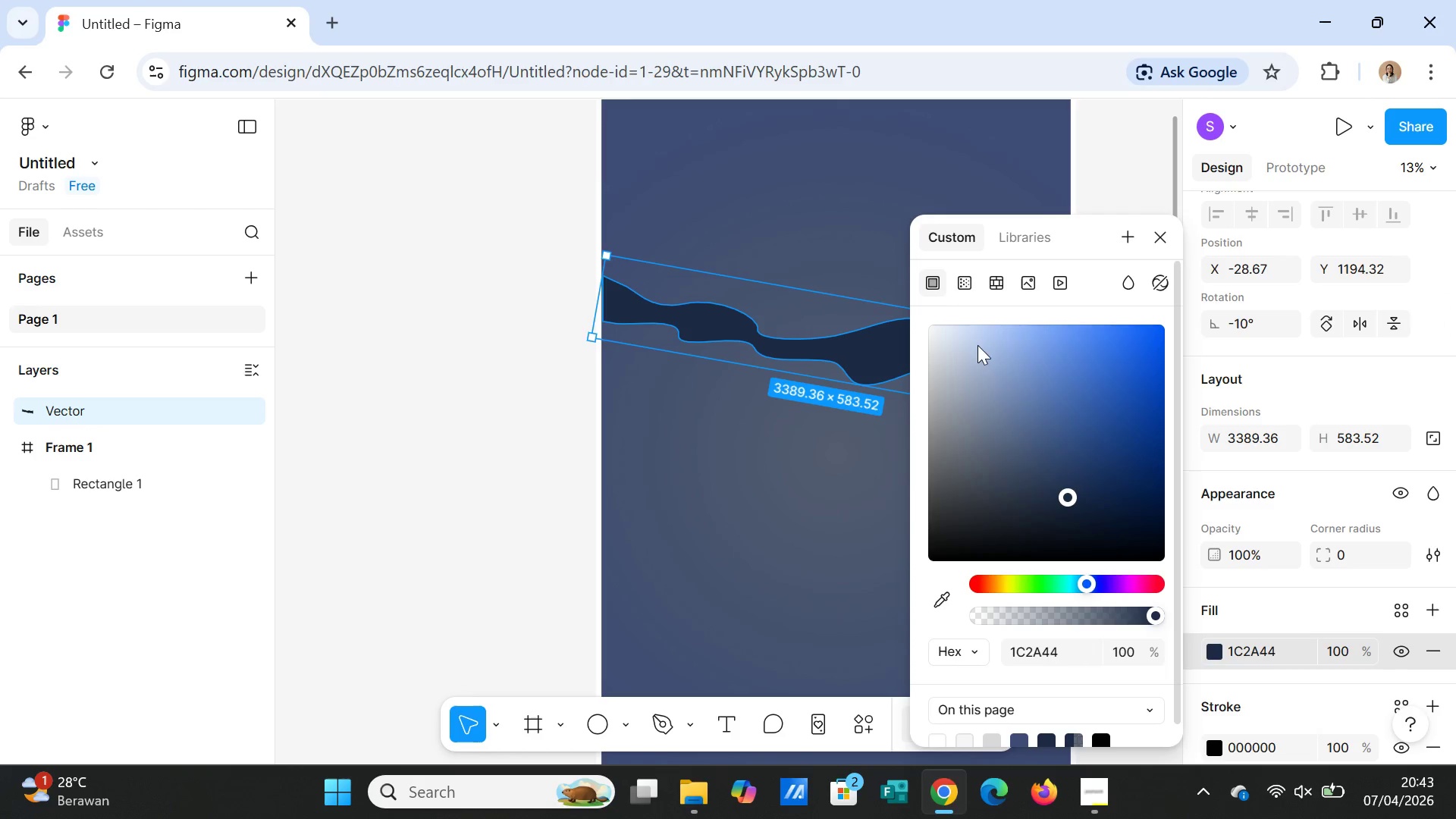 
left_click([1056, 648])
 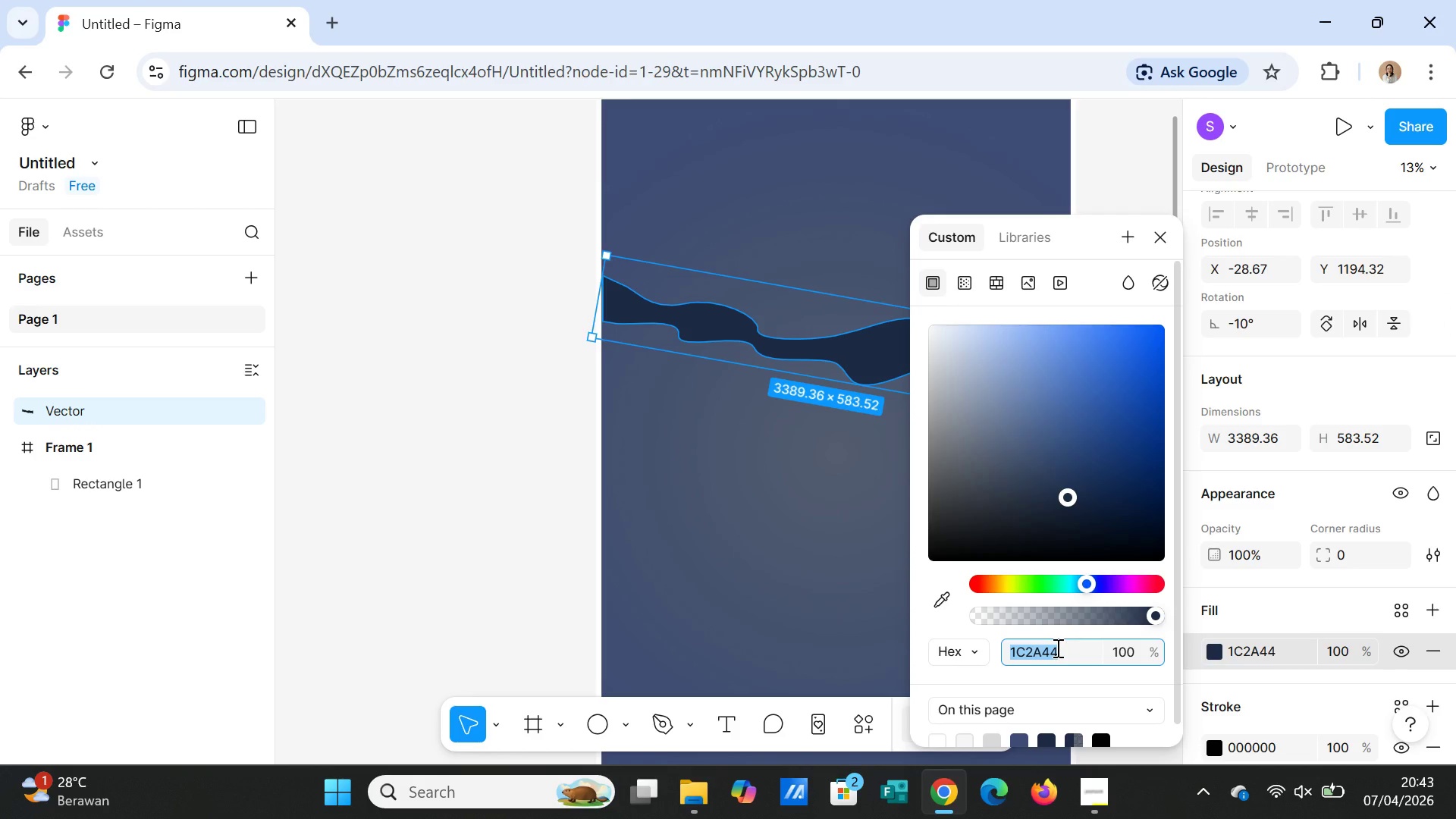 
type(243A5E)
 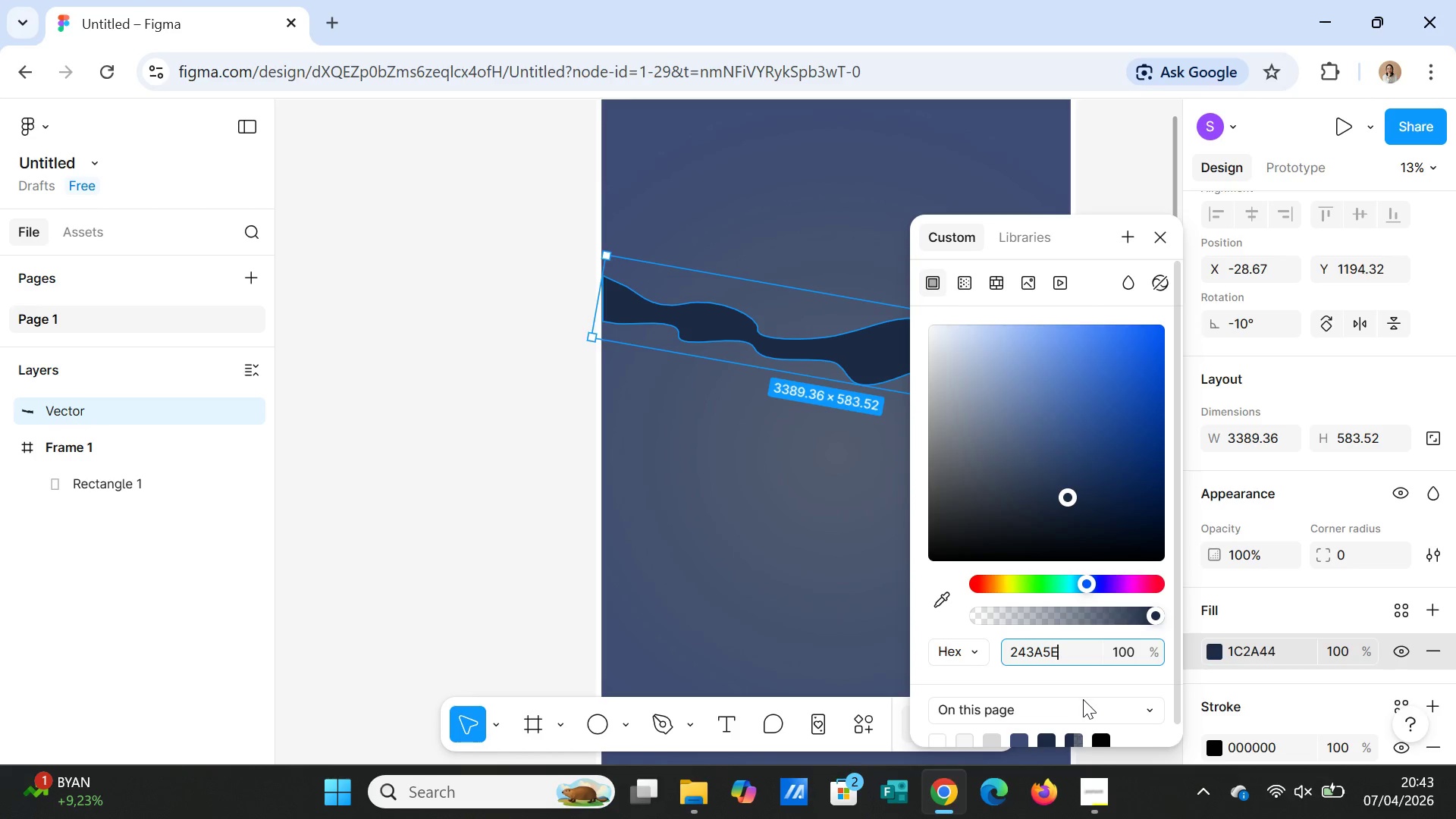 
left_click([1106, 689])
 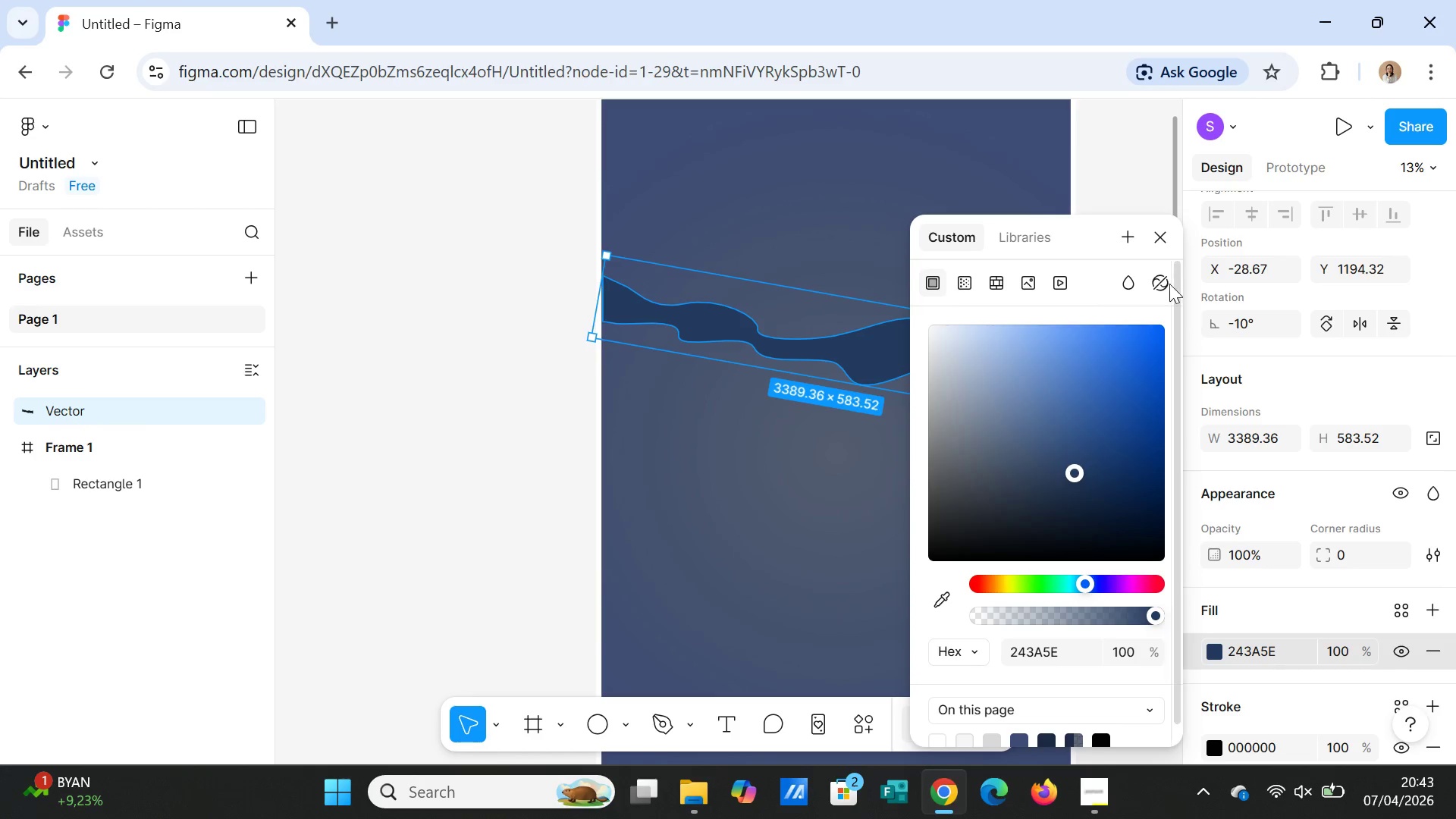 
left_click([1160, 241])
 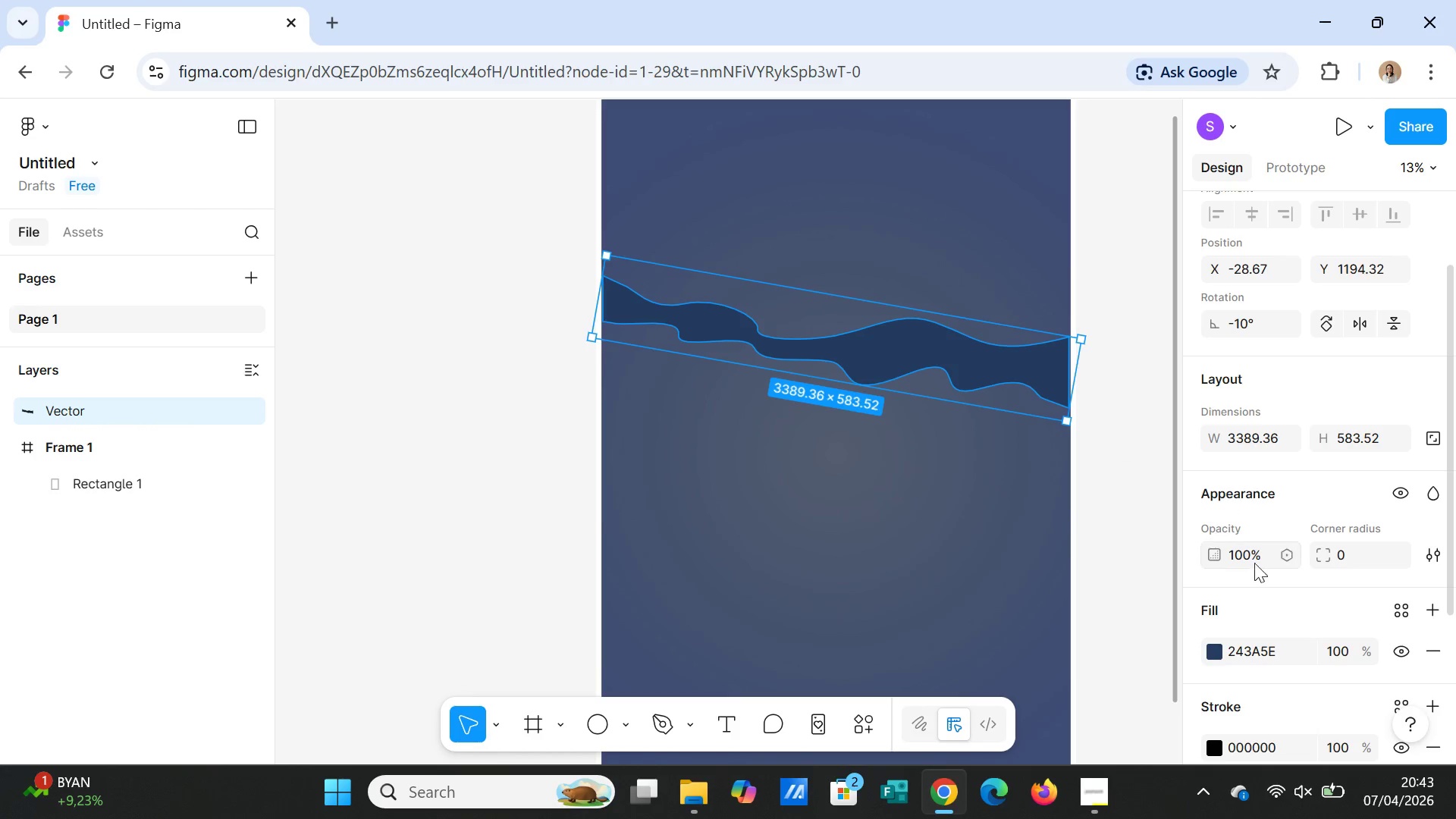 
left_click([1323, 654])
 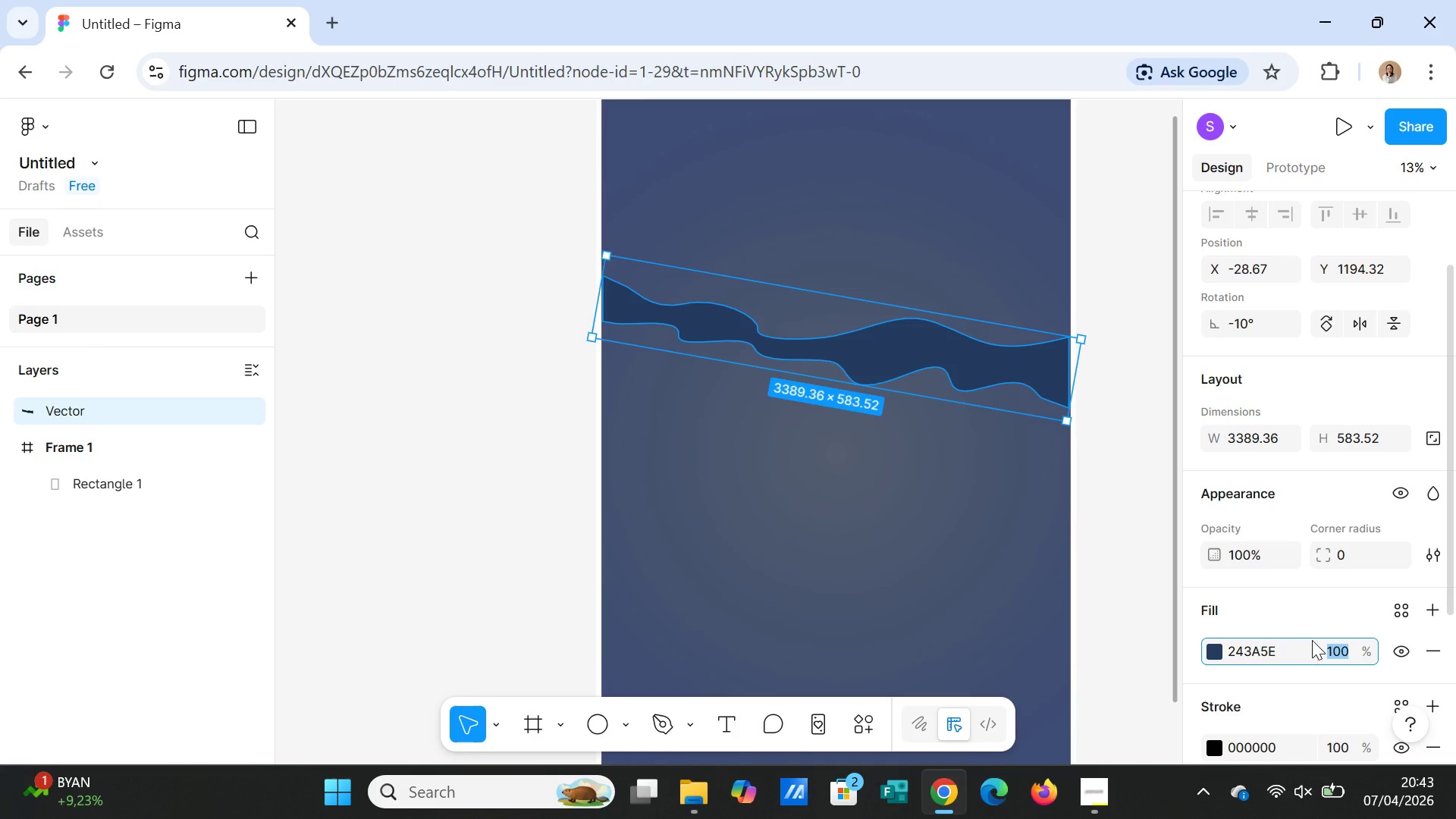 
type(50)
 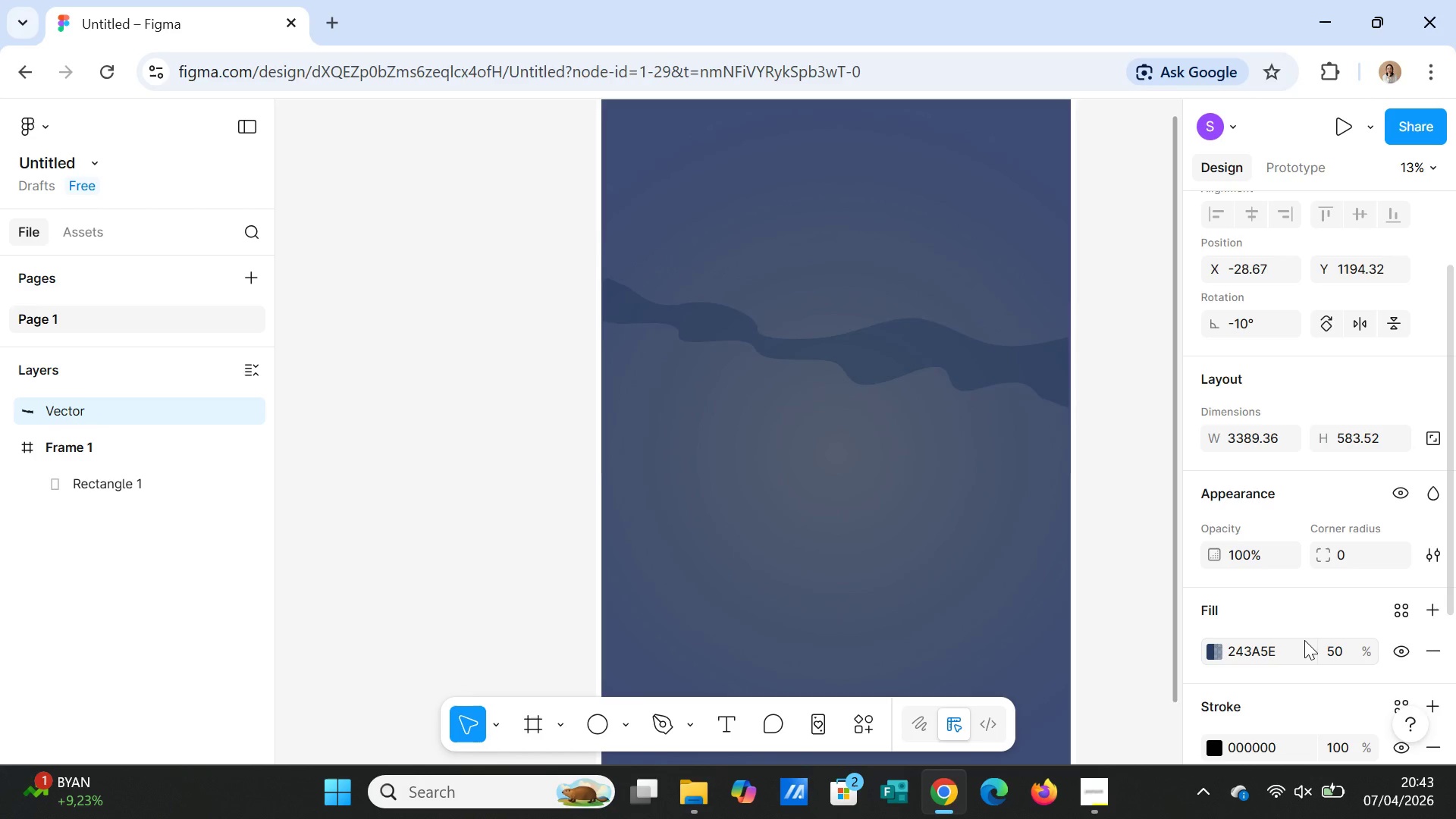 
key(Enter)
 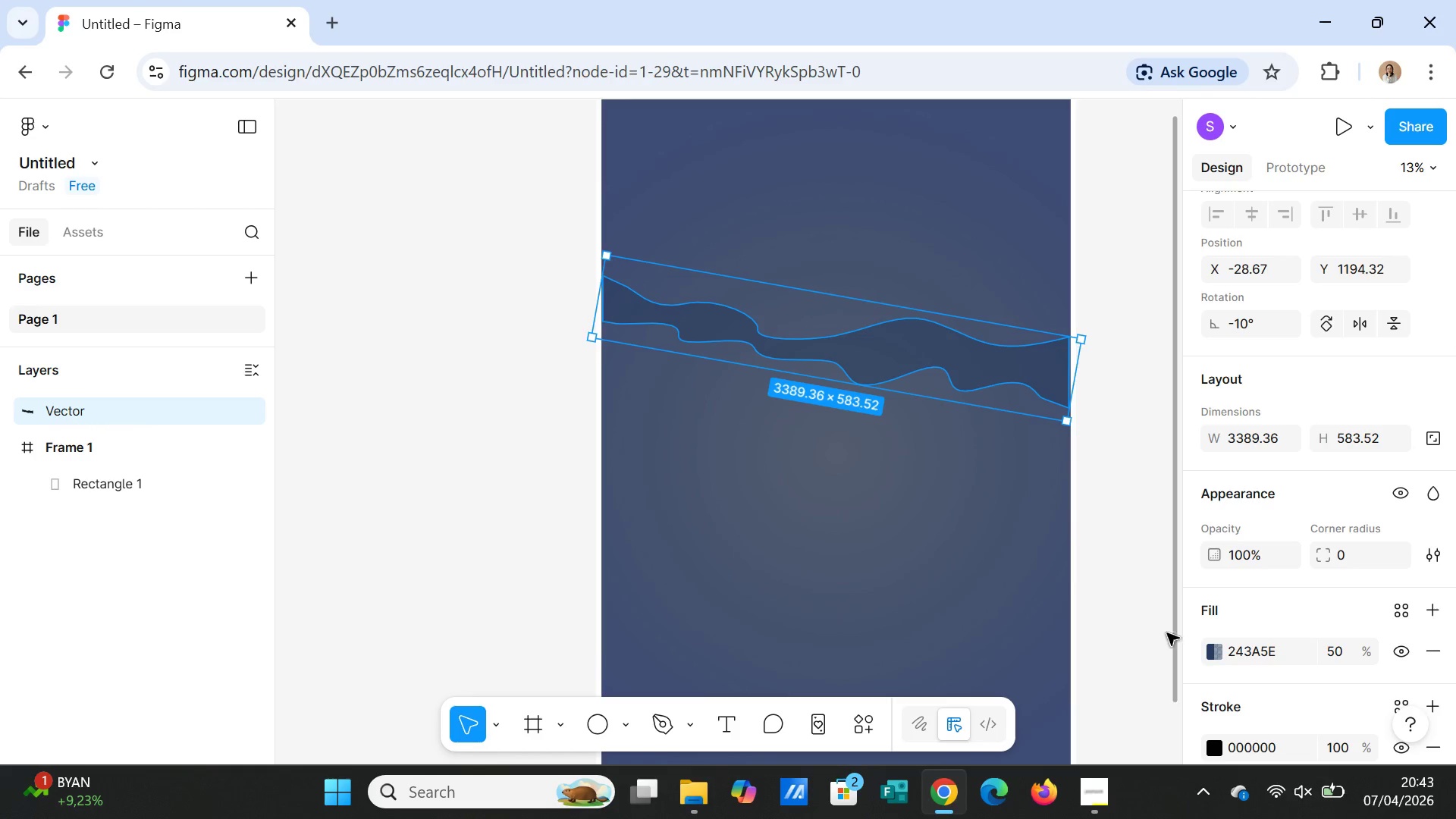 
scroll: coordinate [1301, 653], scroll_direction: down, amount: 5.0
 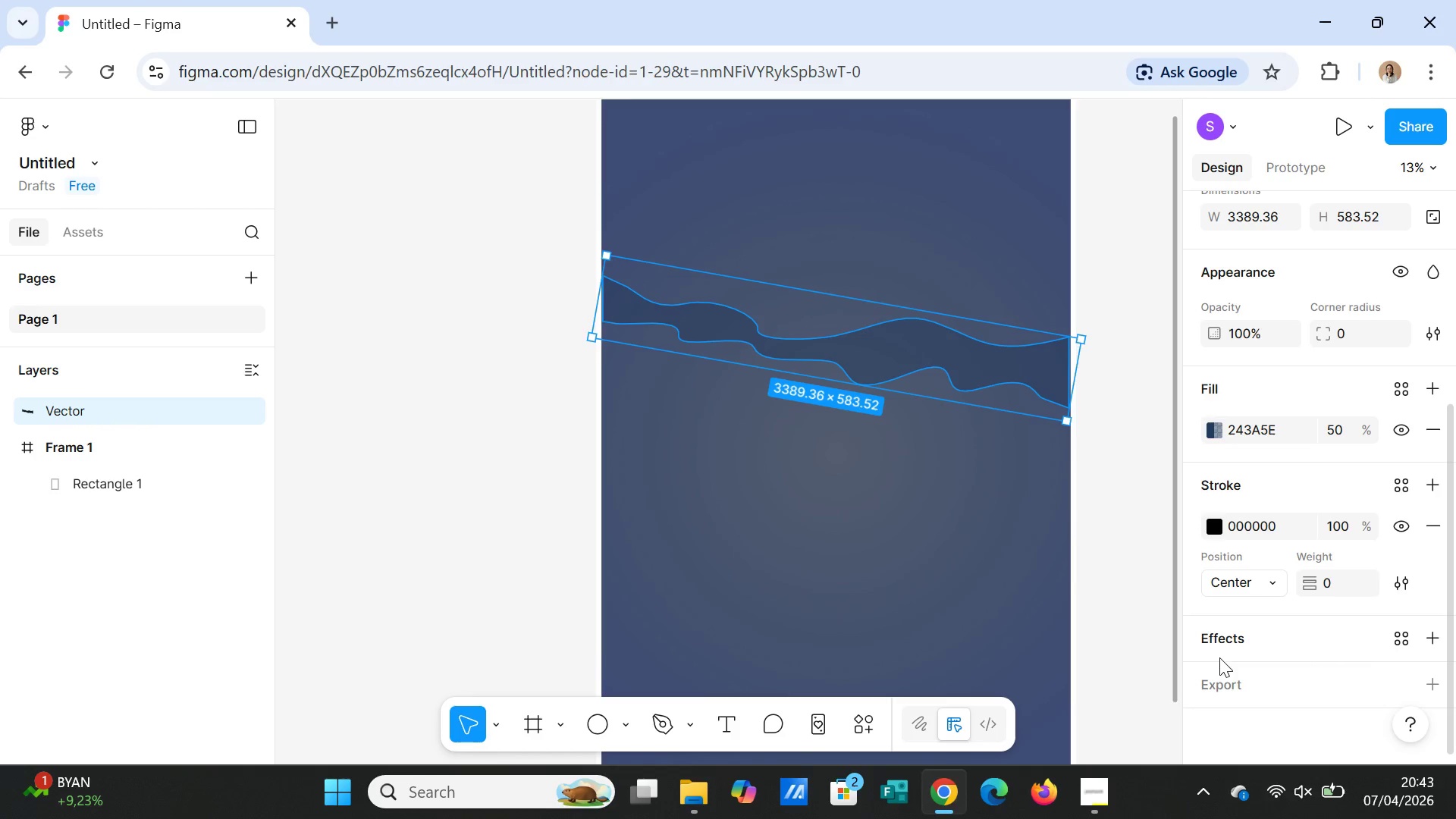 
left_click([1219, 641])
 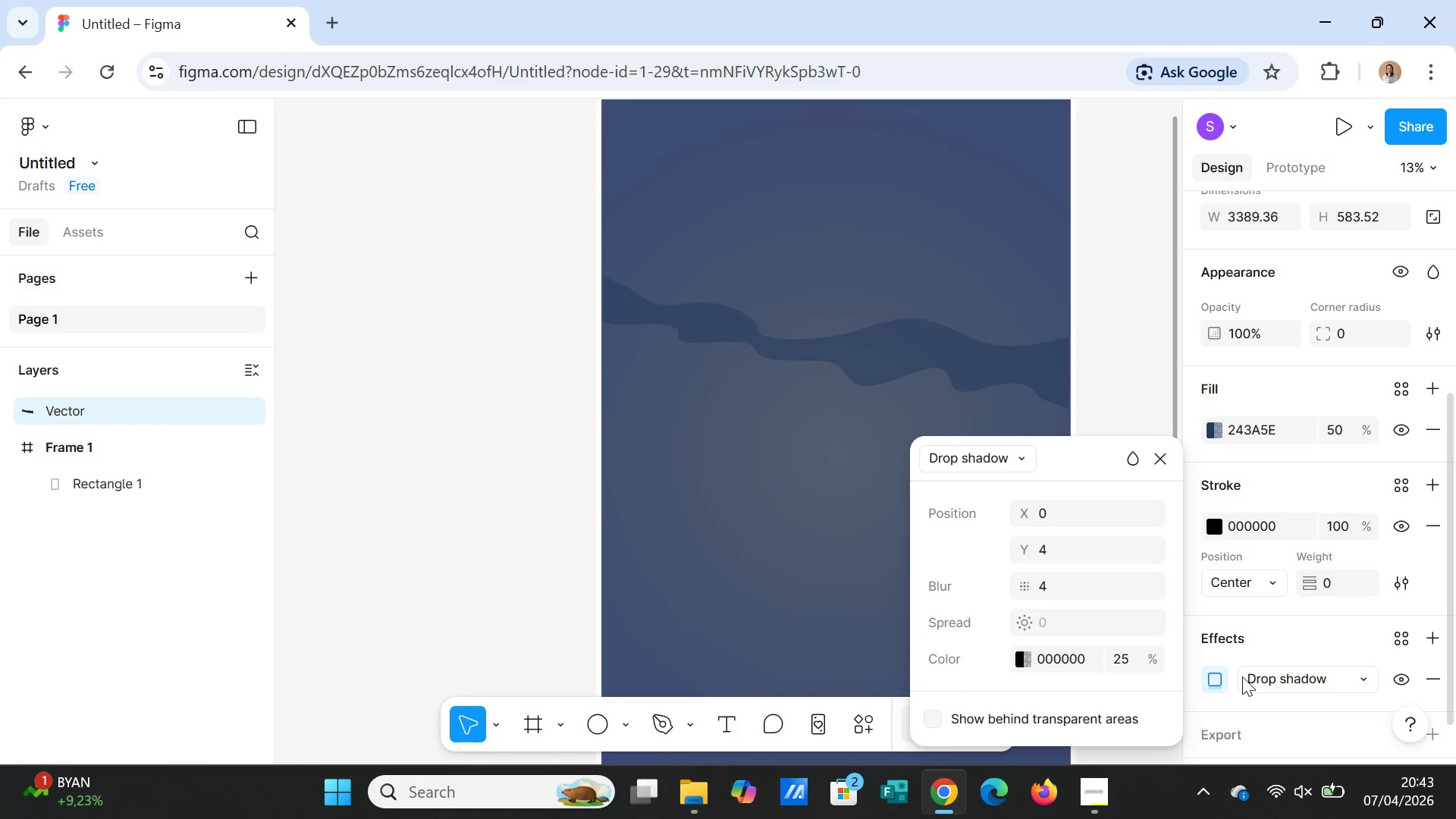 
left_click([1271, 676])
 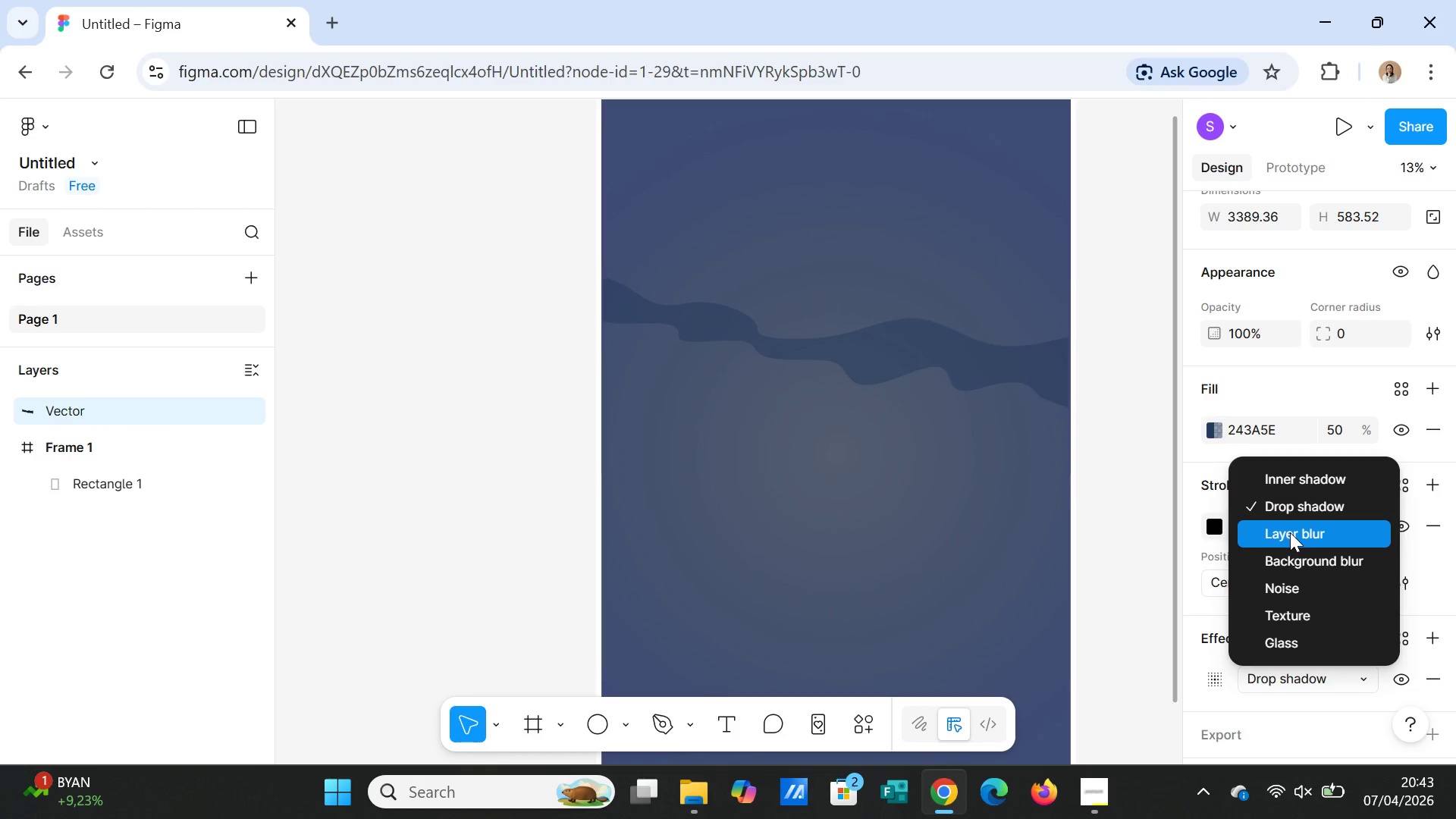 
left_click([1290, 532])
 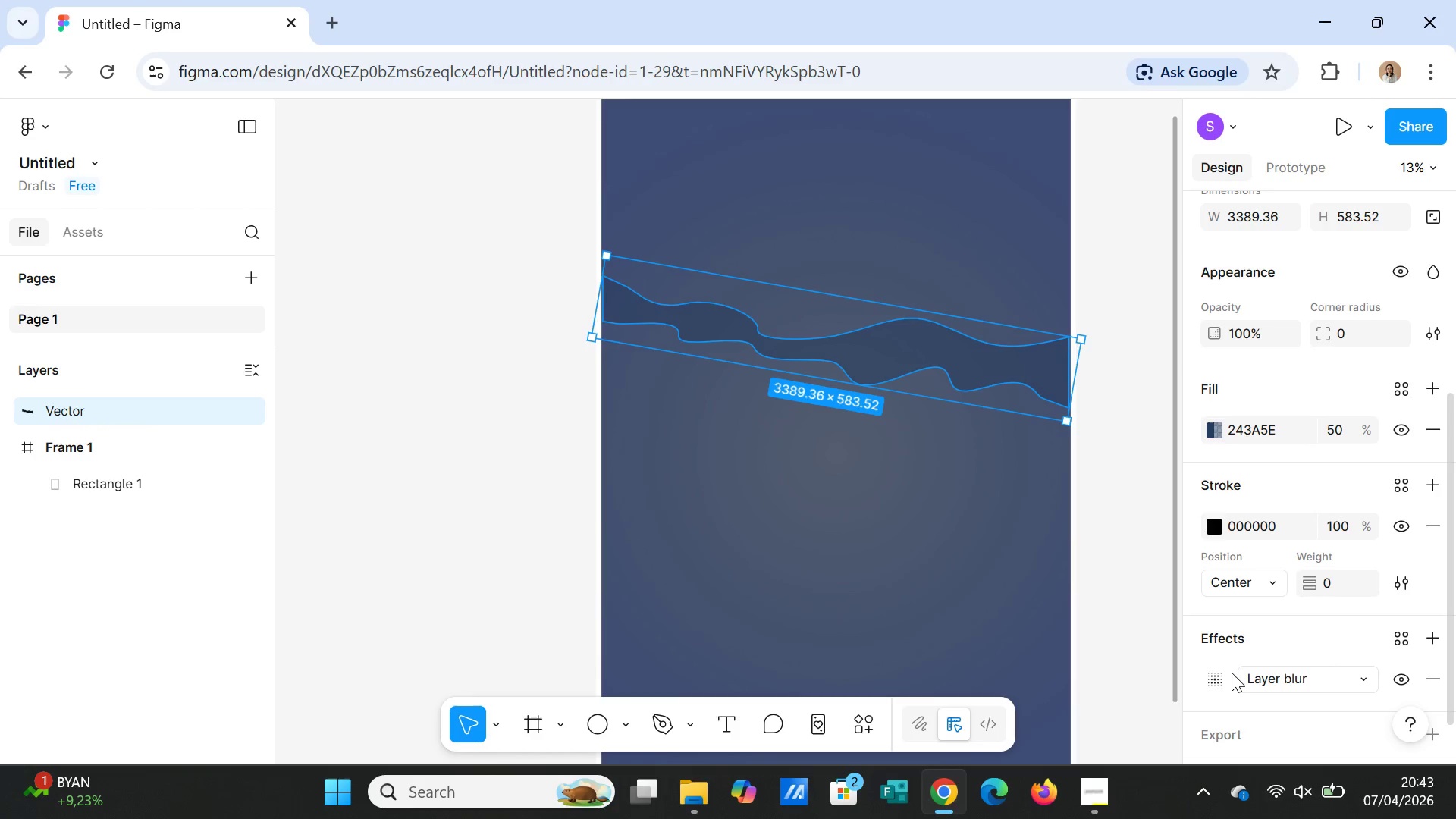 
left_click([1213, 679])
 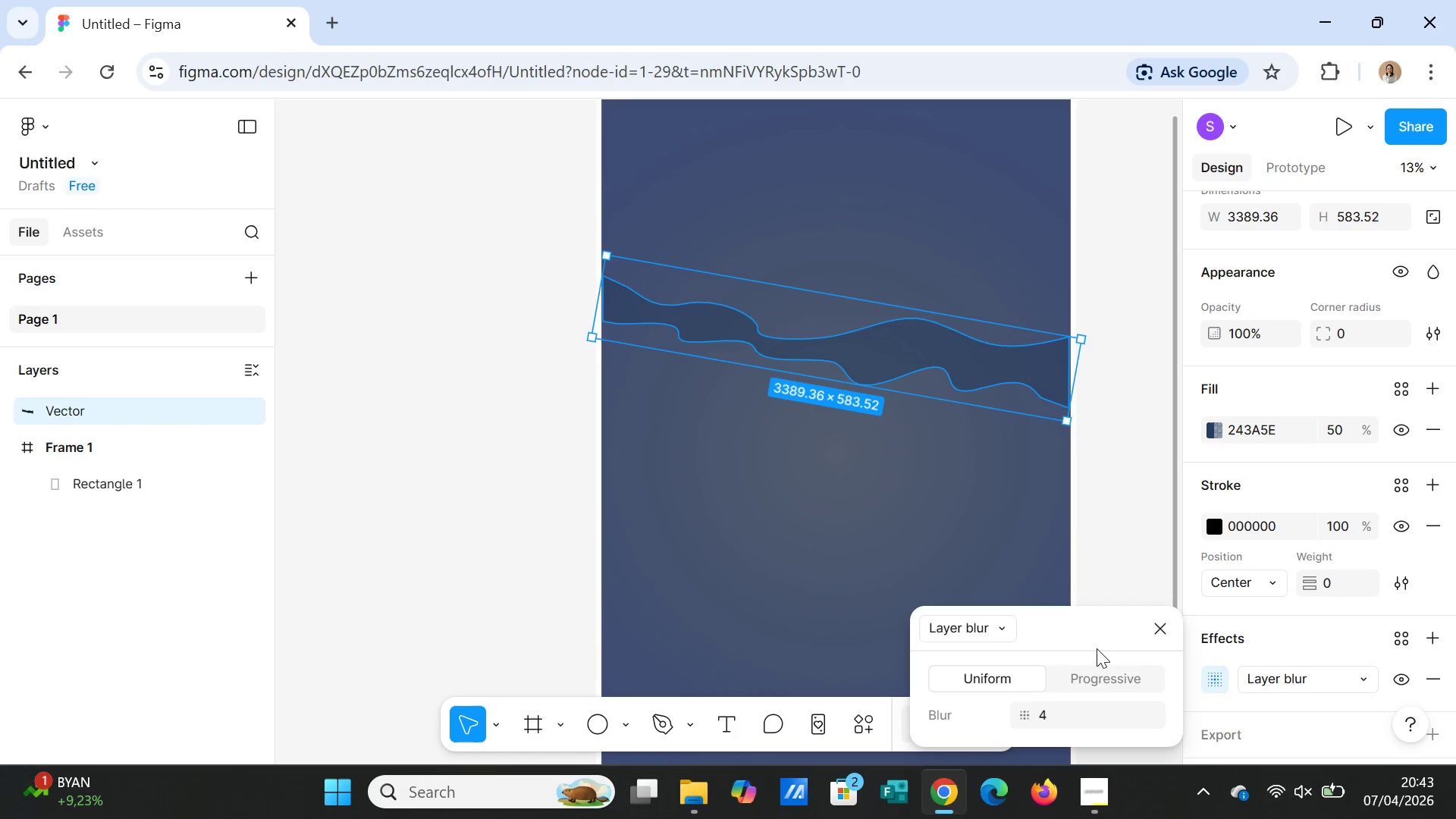 
left_click([1049, 716])
 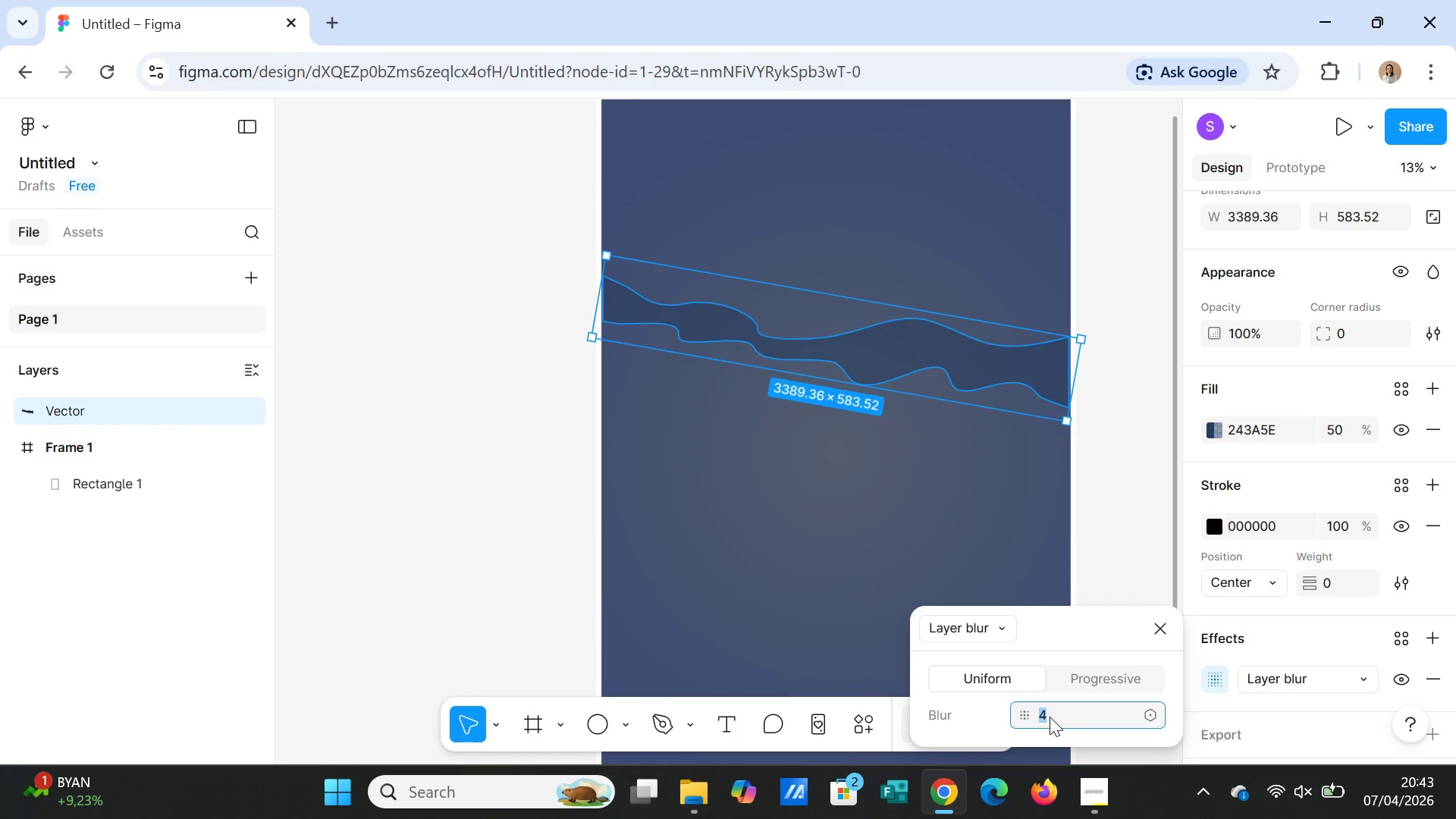 
type(20)
 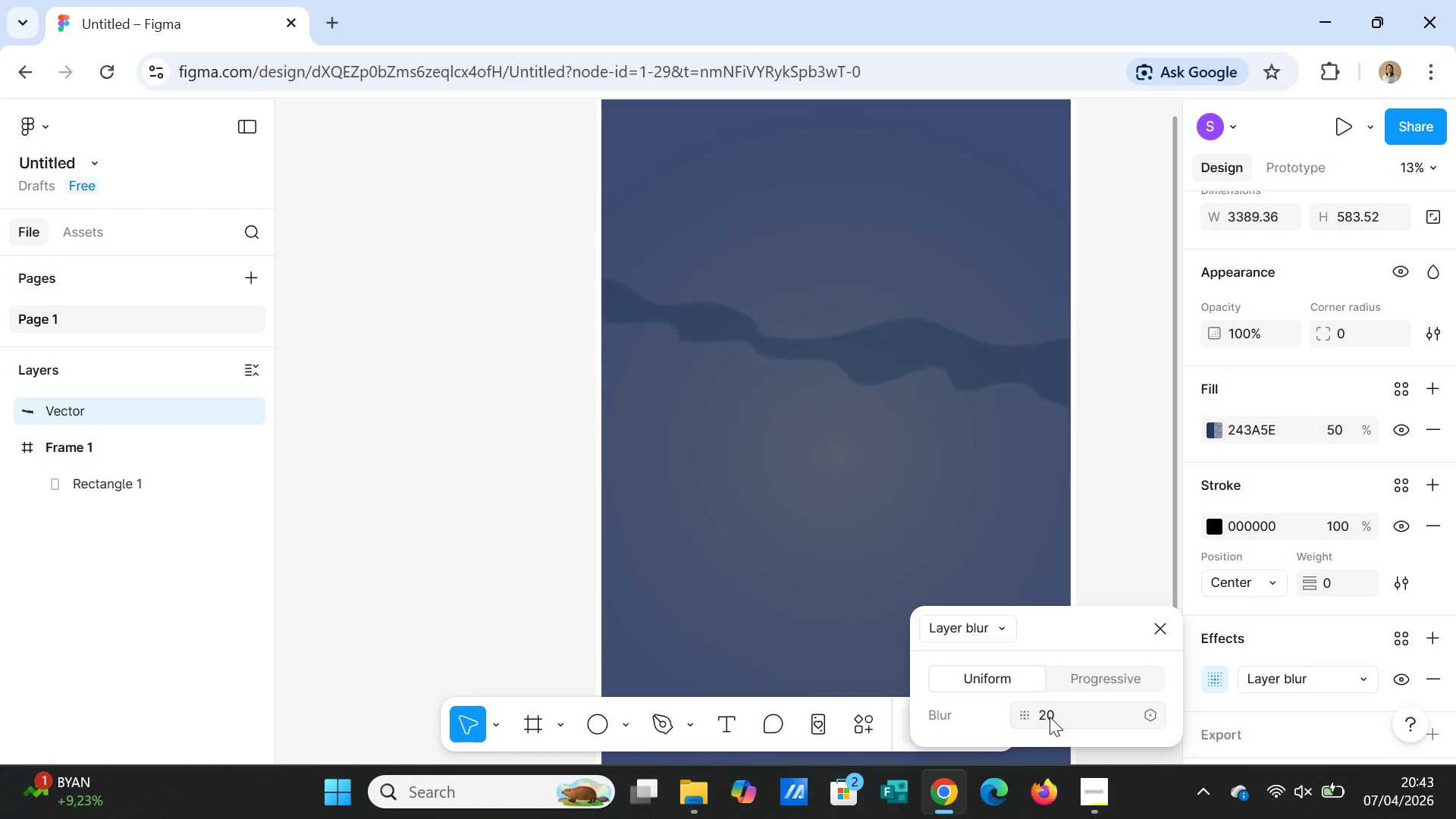 
key(Enter)
 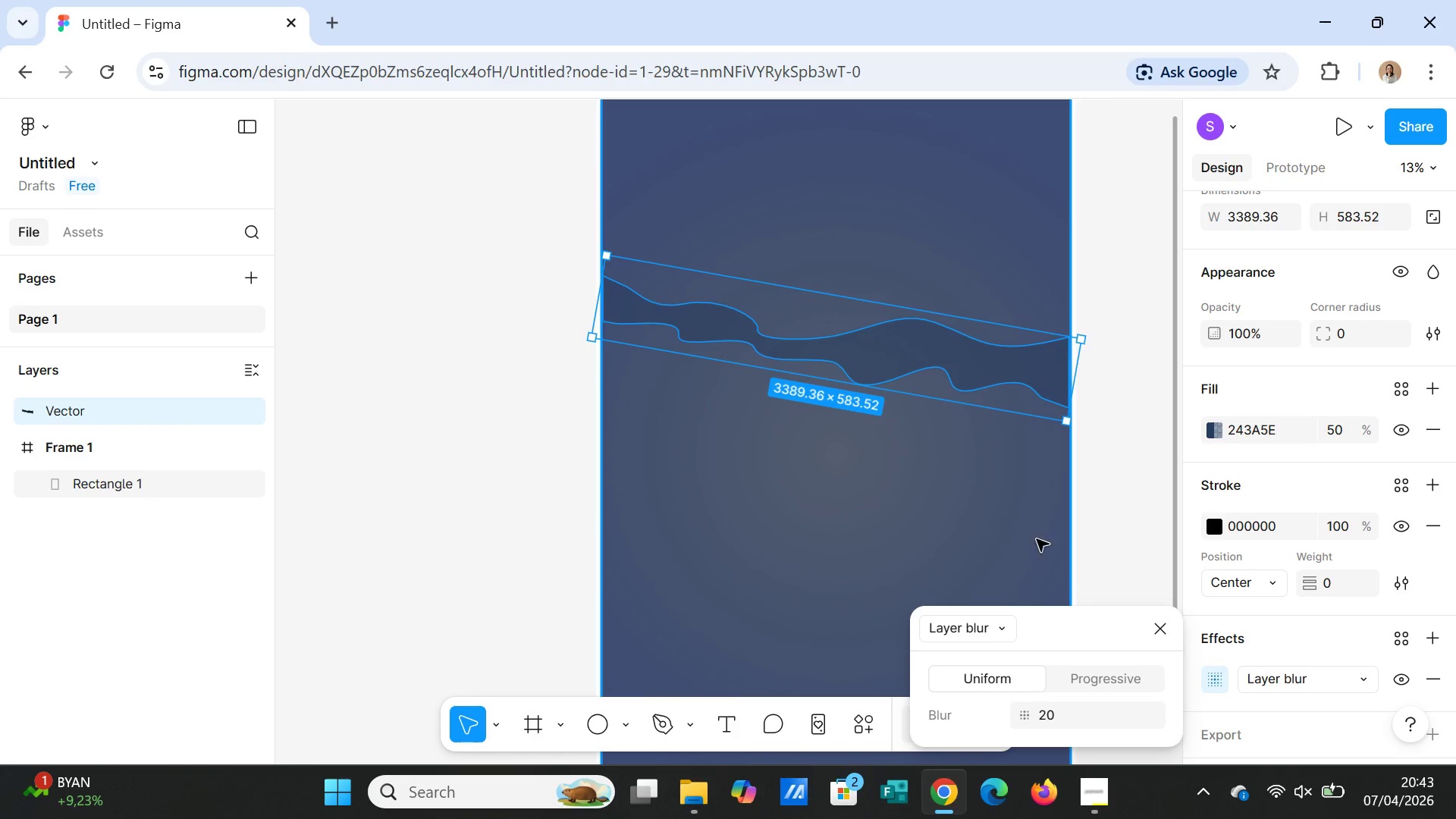 
left_click([1122, 513])
 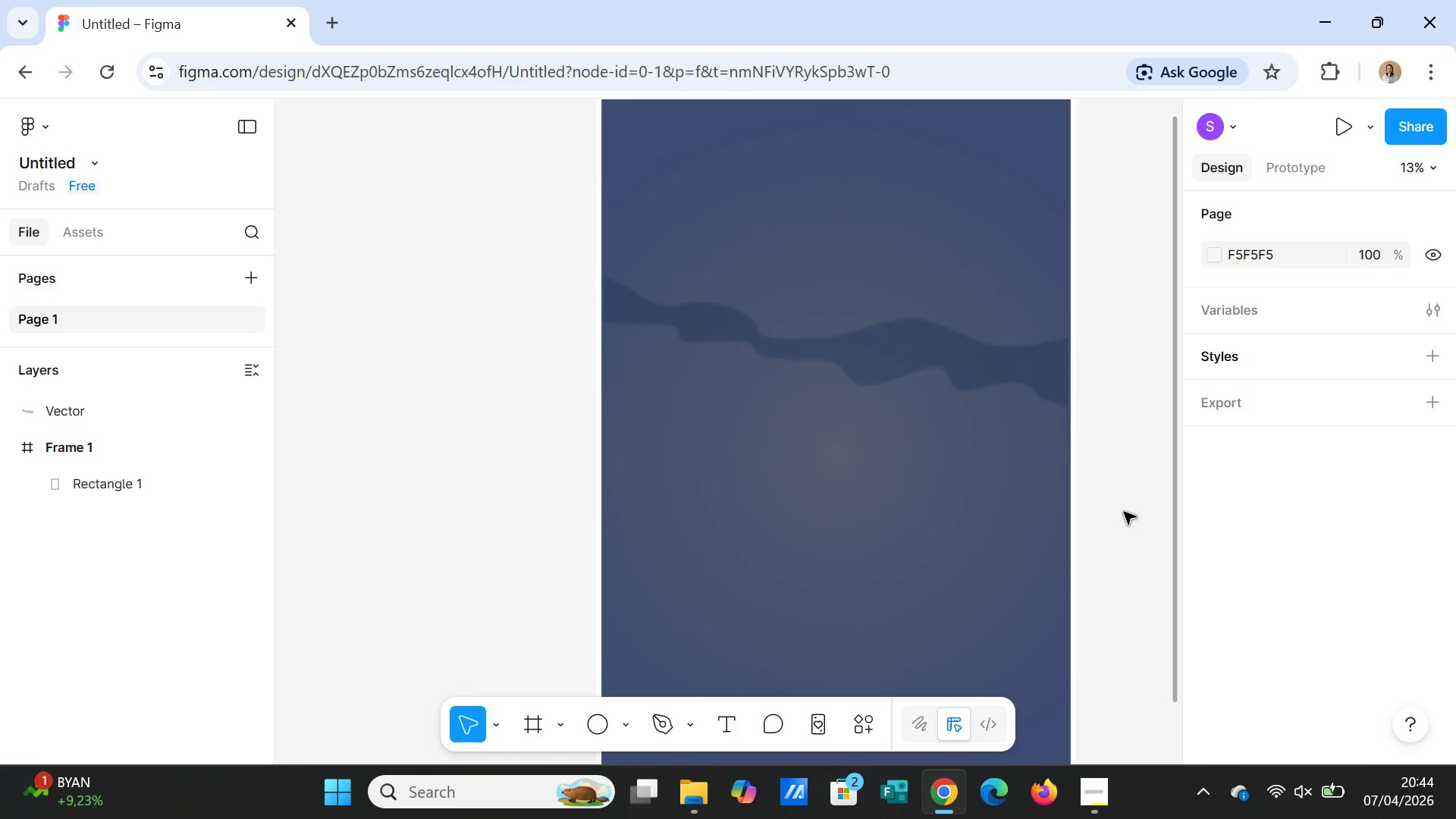 
wait(15.74)
 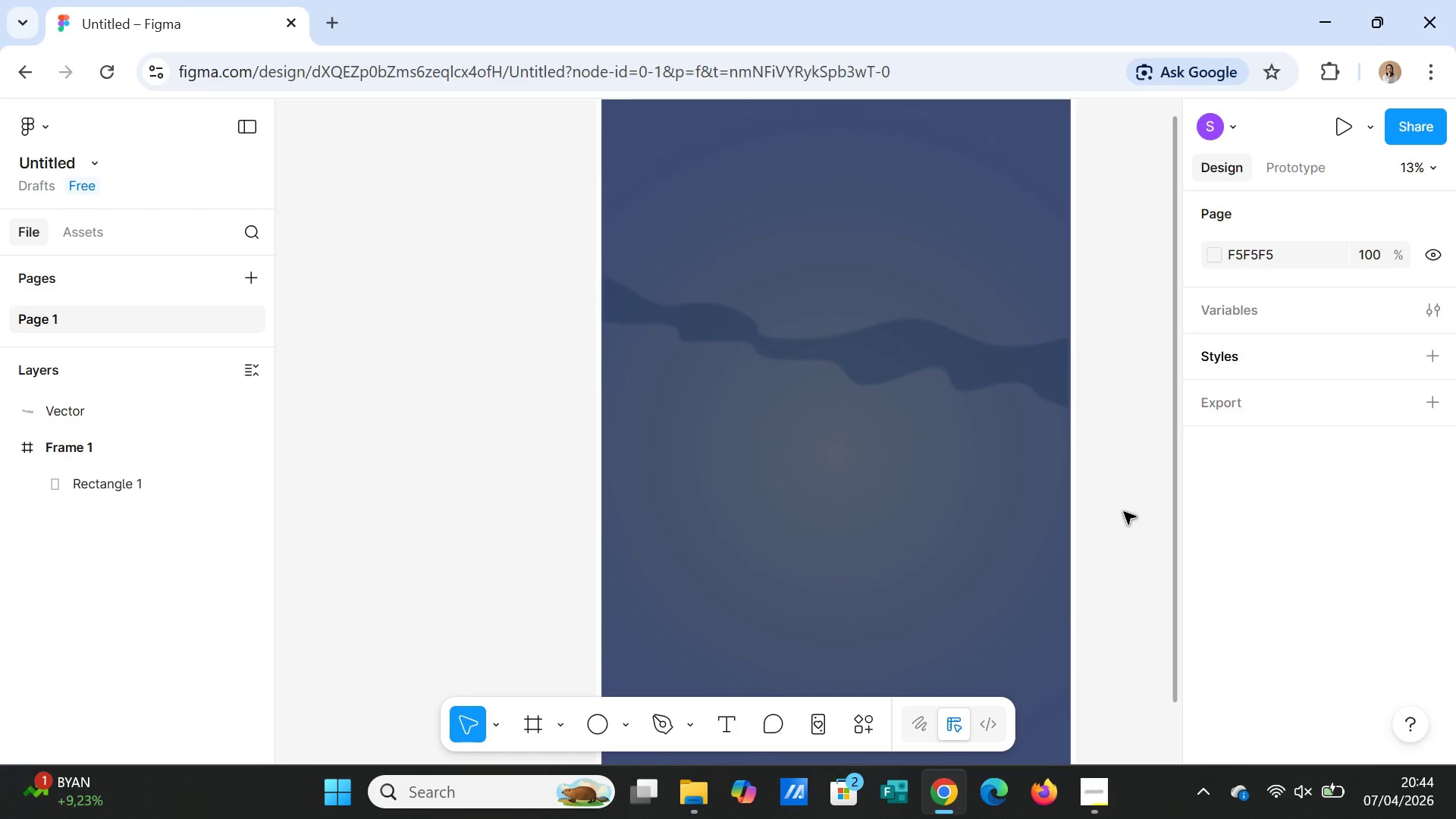 
left_click([964, 271])
 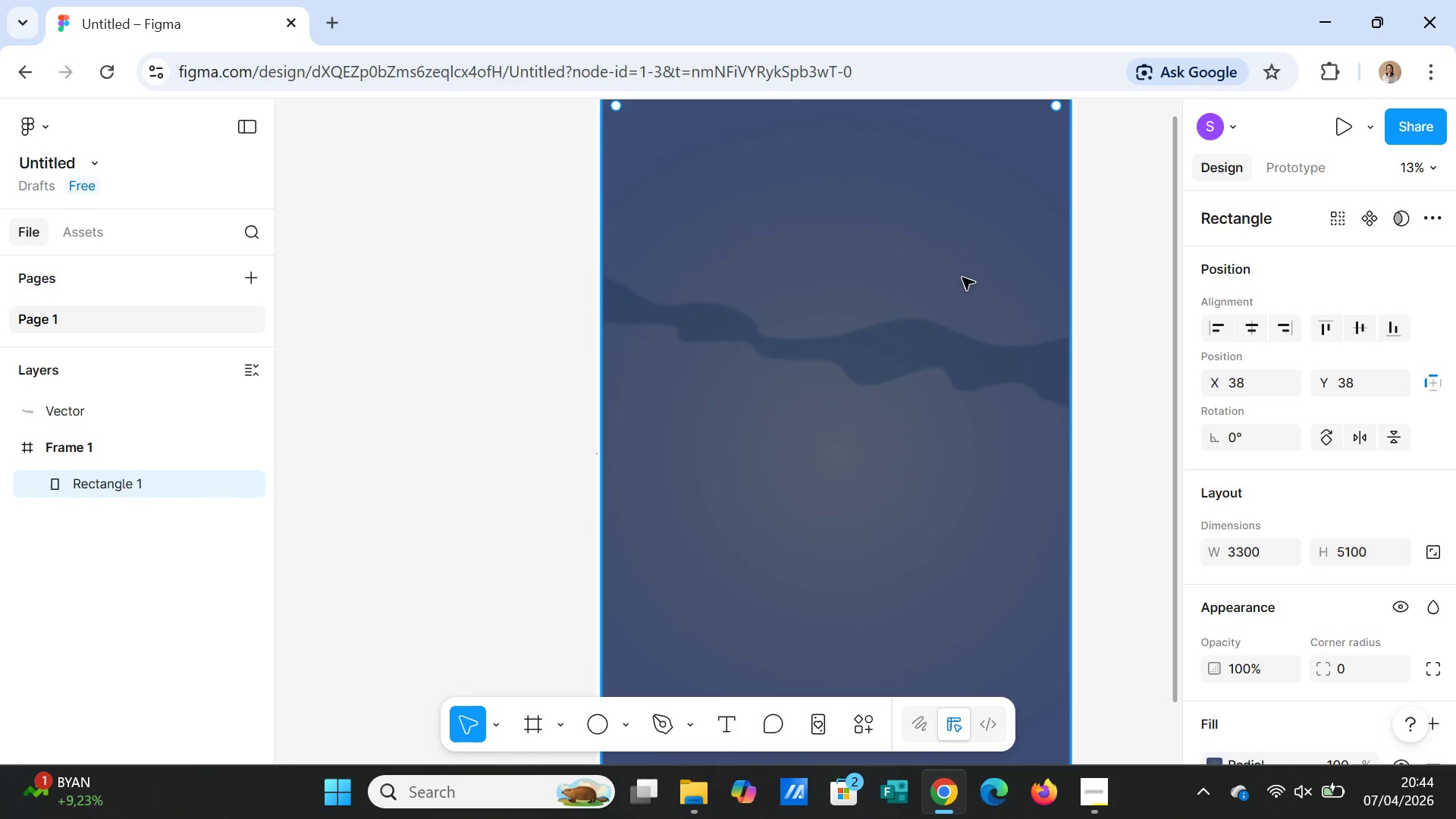 
left_click([890, 363])
 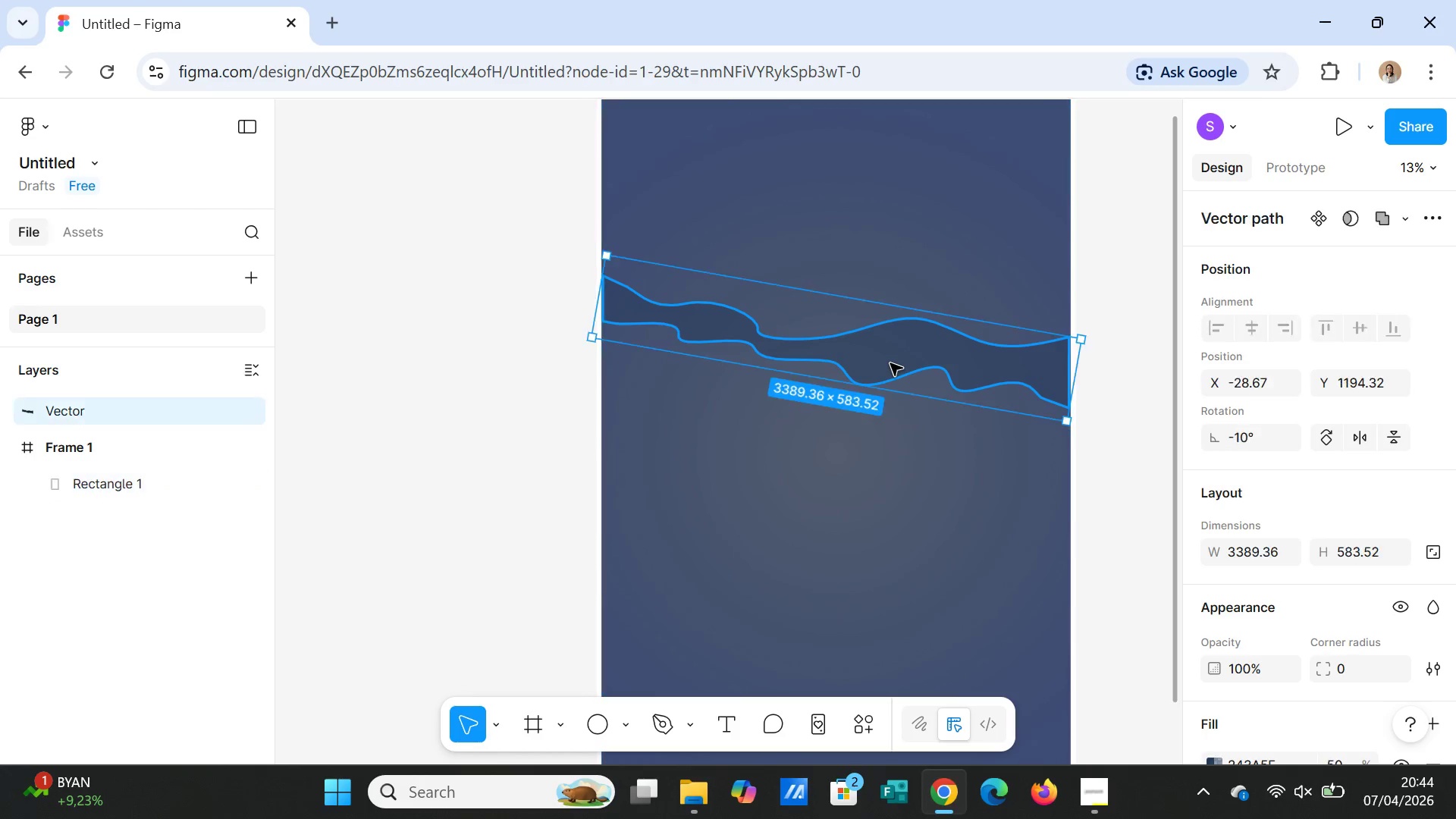 
key(Delete)
 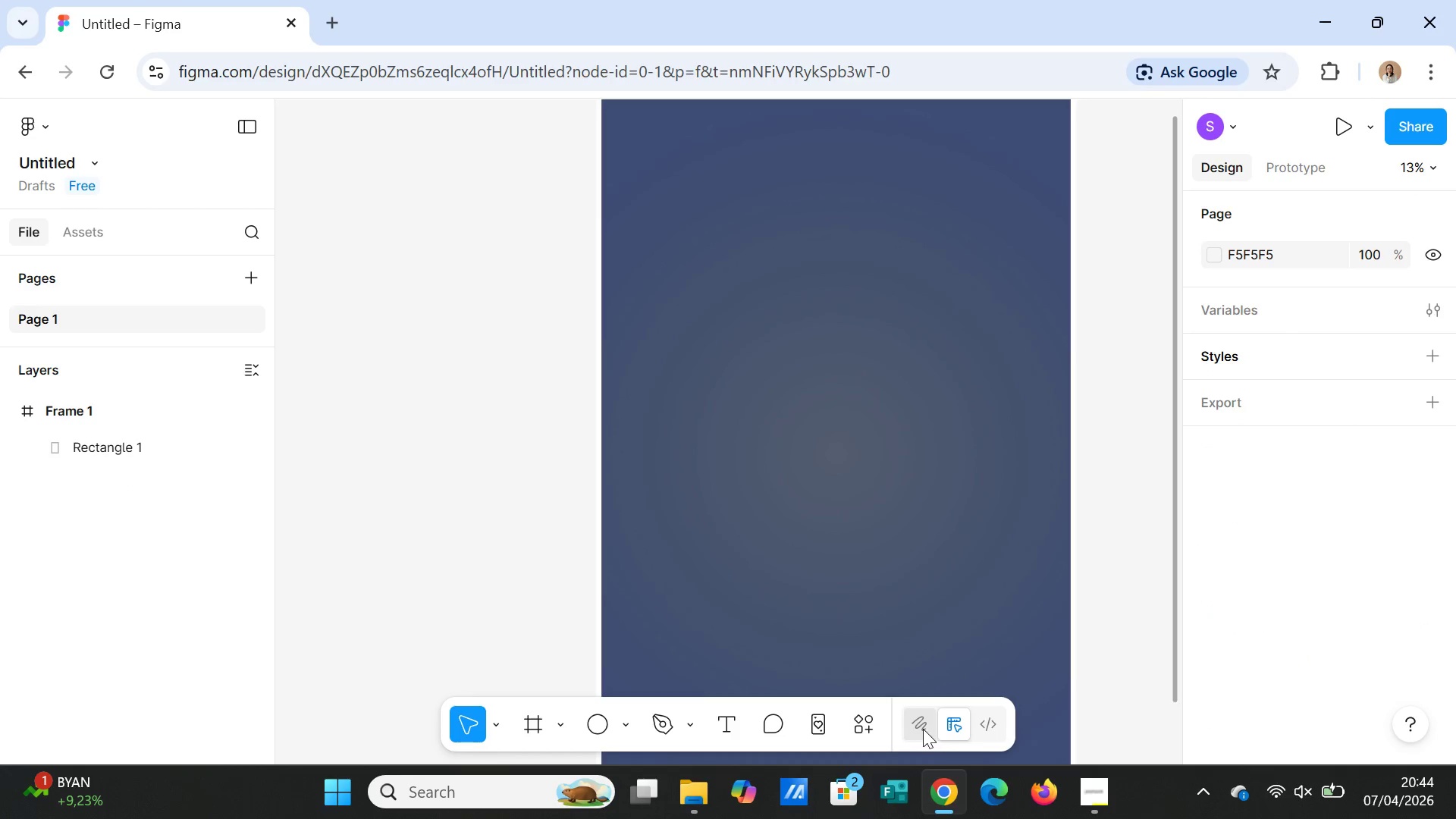 
left_click([868, 723])
 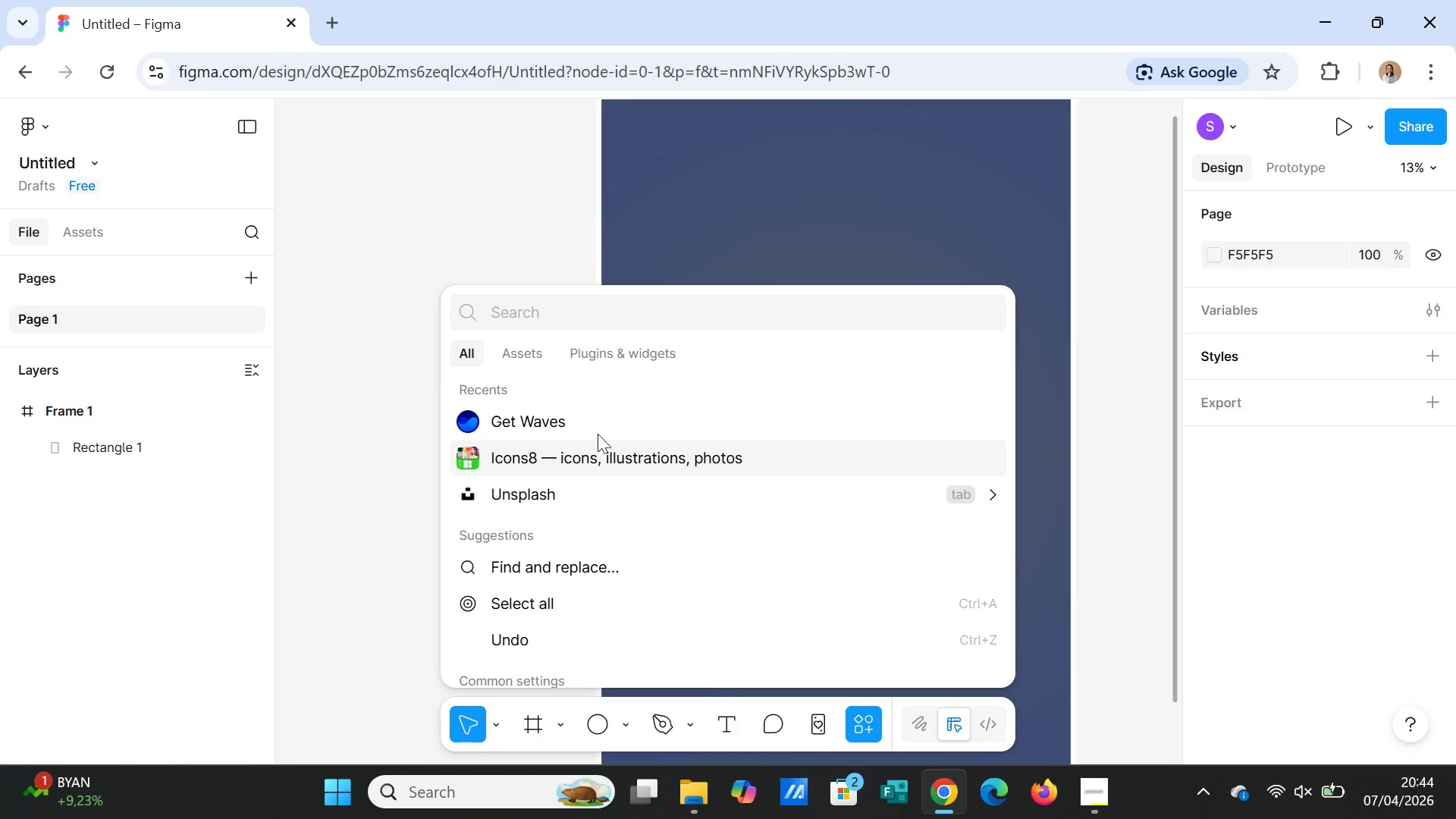 
left_click([598, 416])
 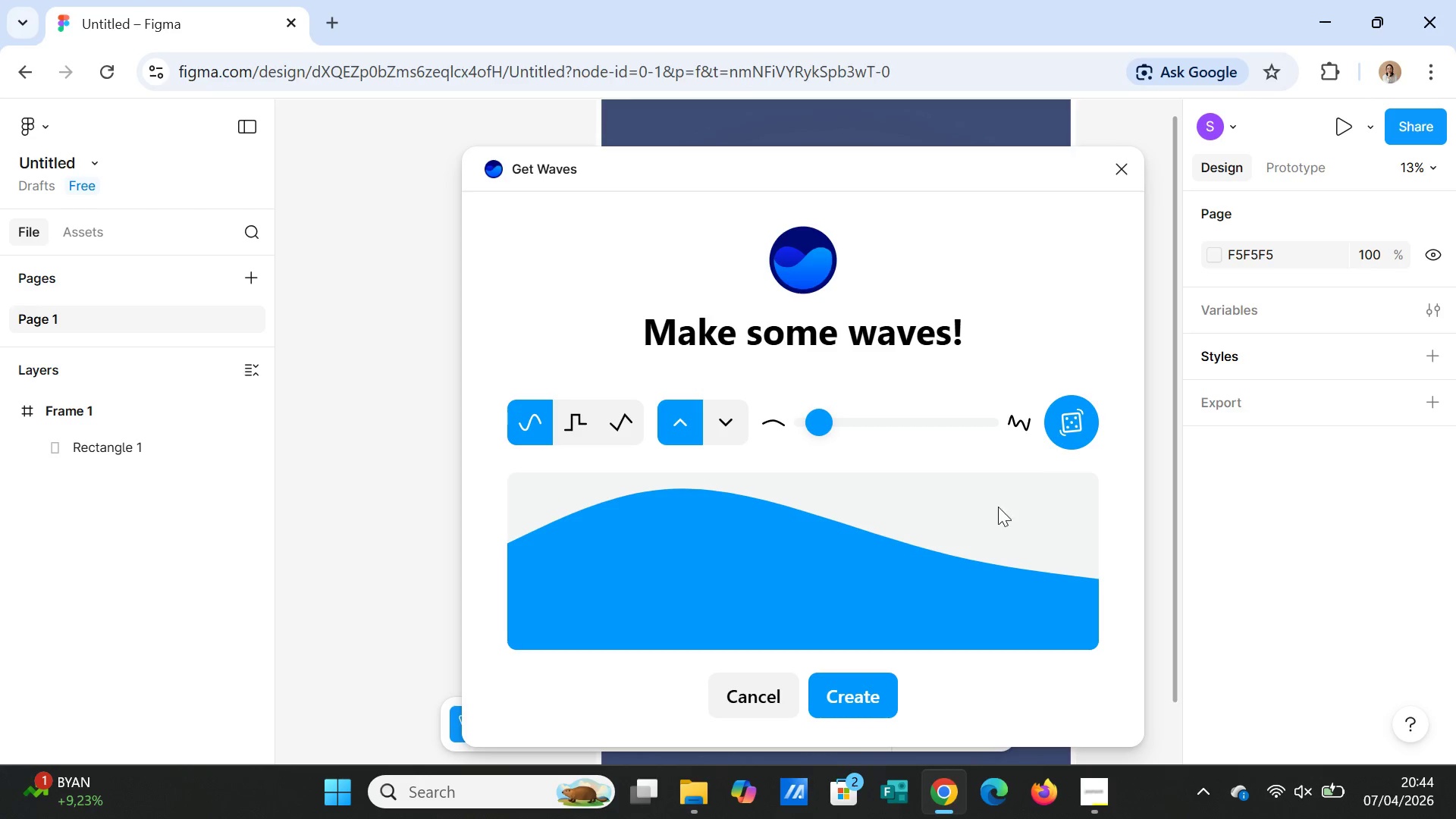 
left_click([1072, 423])
 